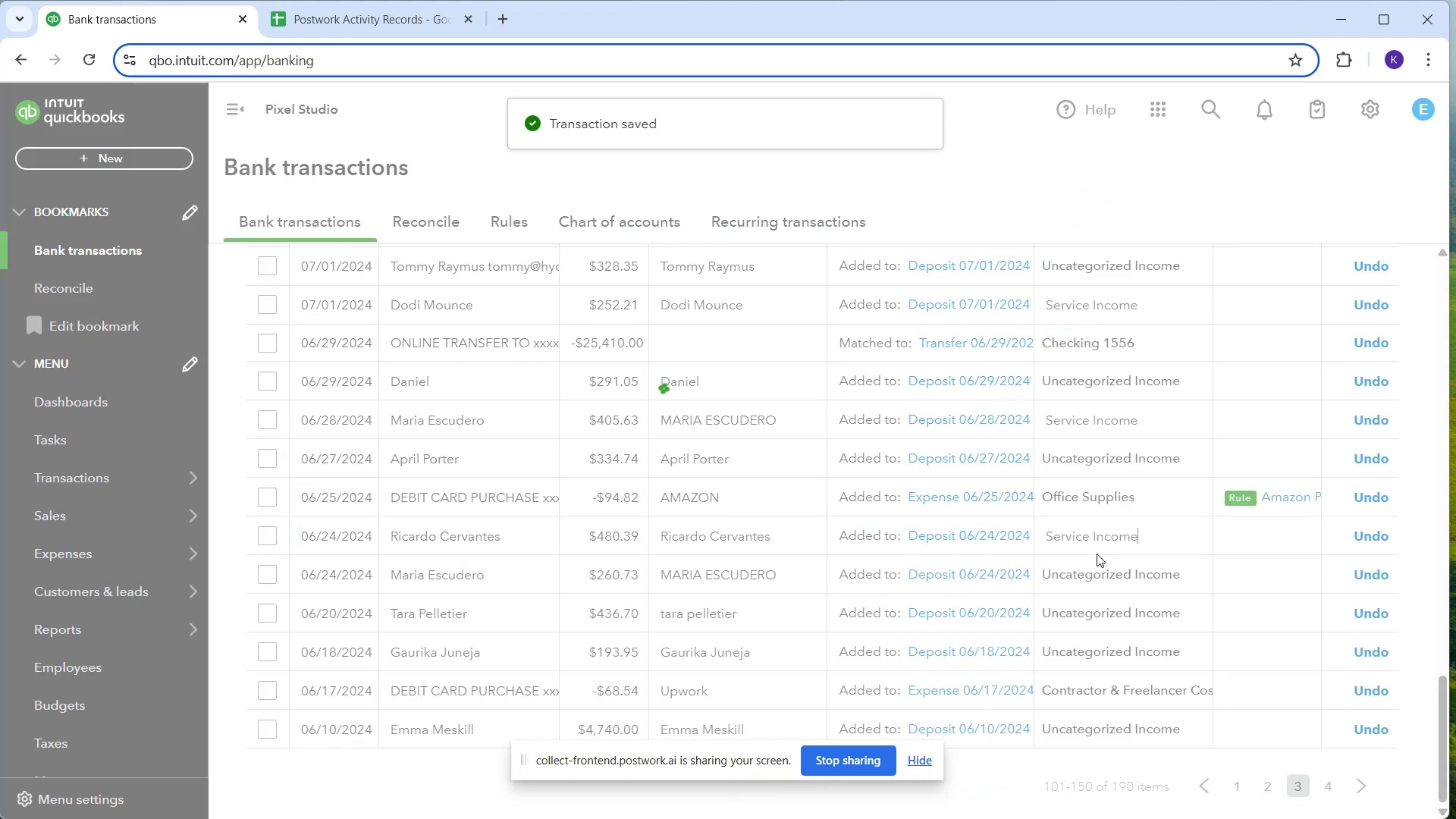 
left_click([1106, 590])
 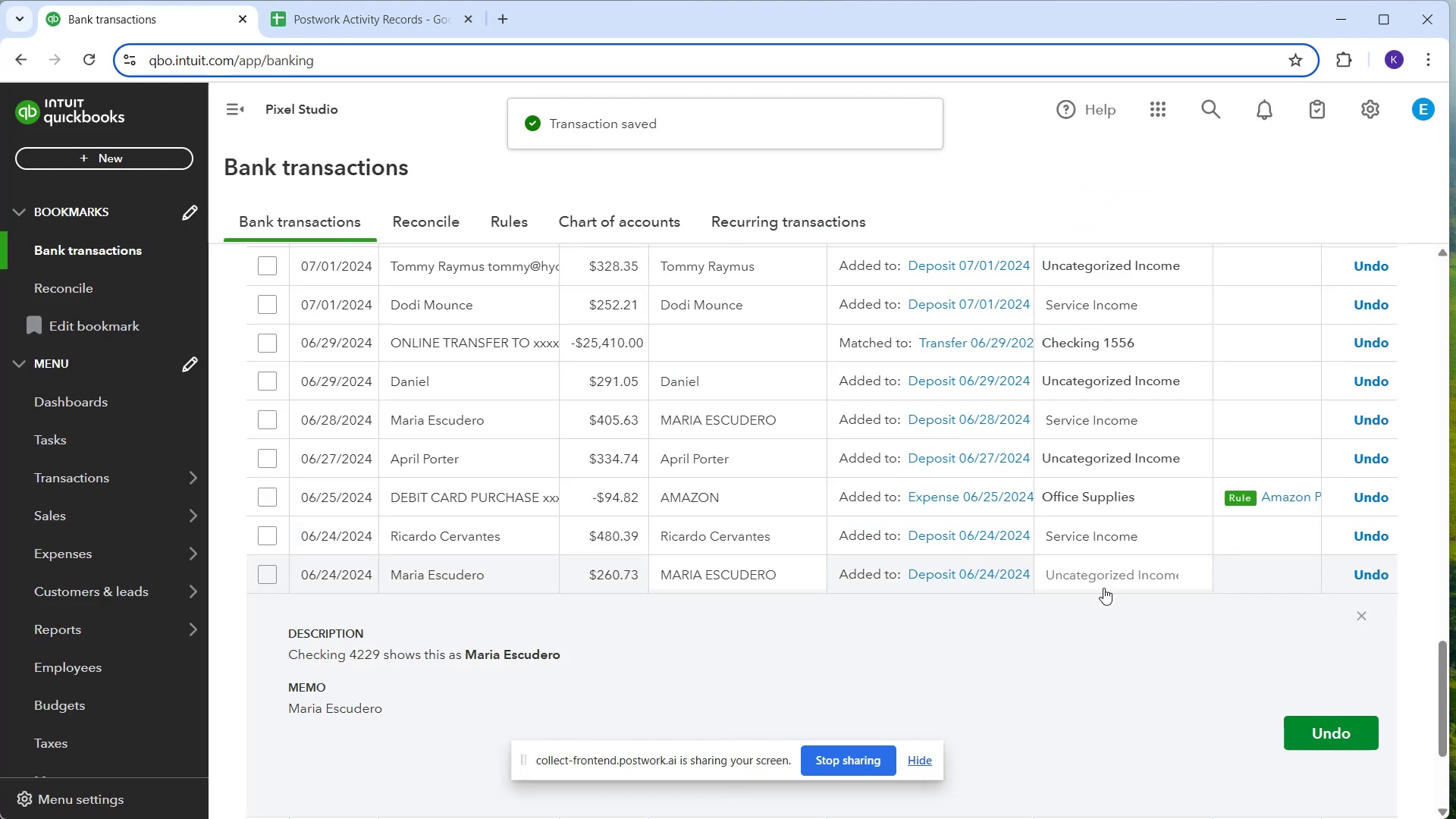 
left_click([1100, 582])
 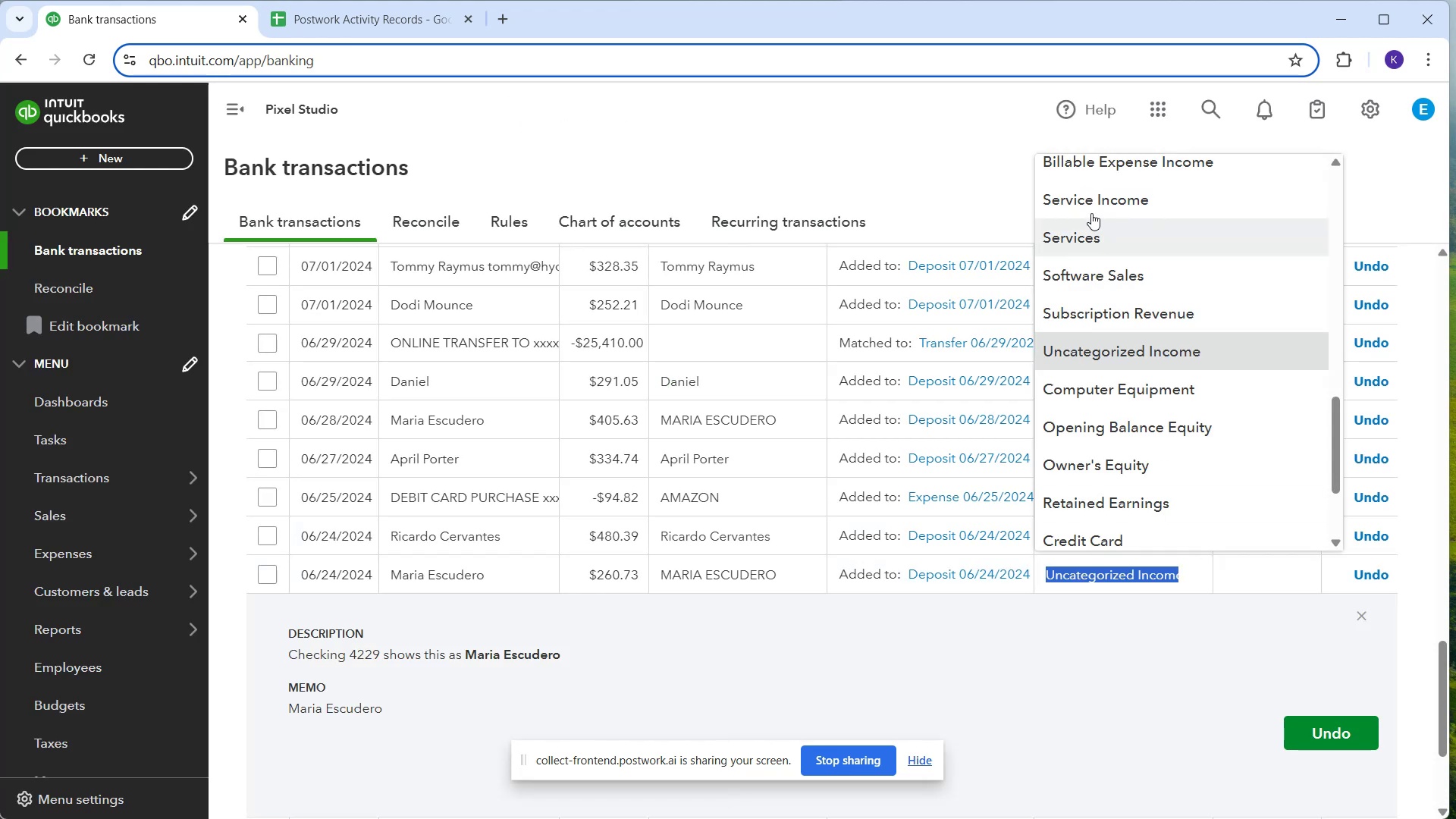 
left_click([1081, 197])
 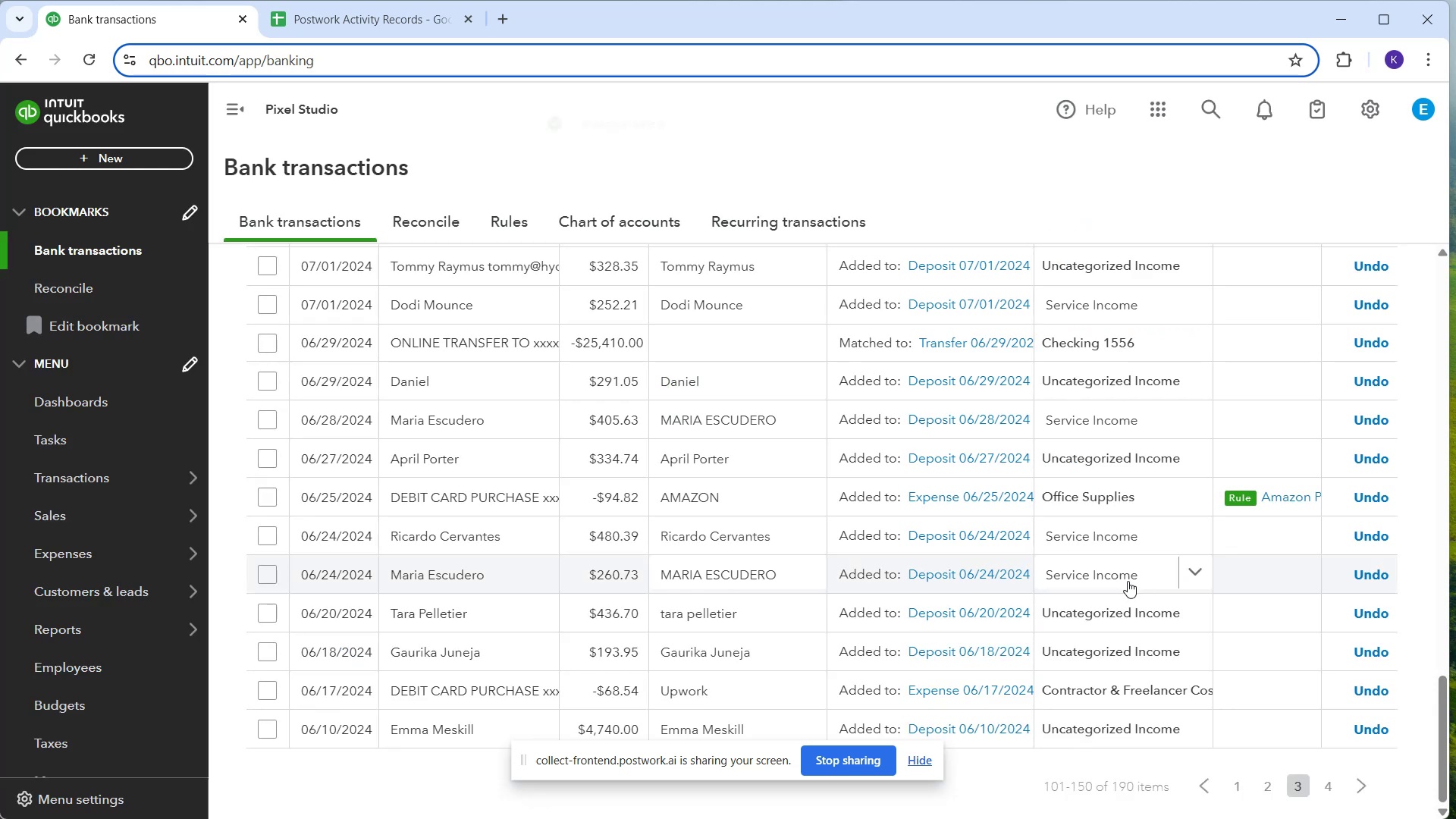 
left_click([1109, 621])
 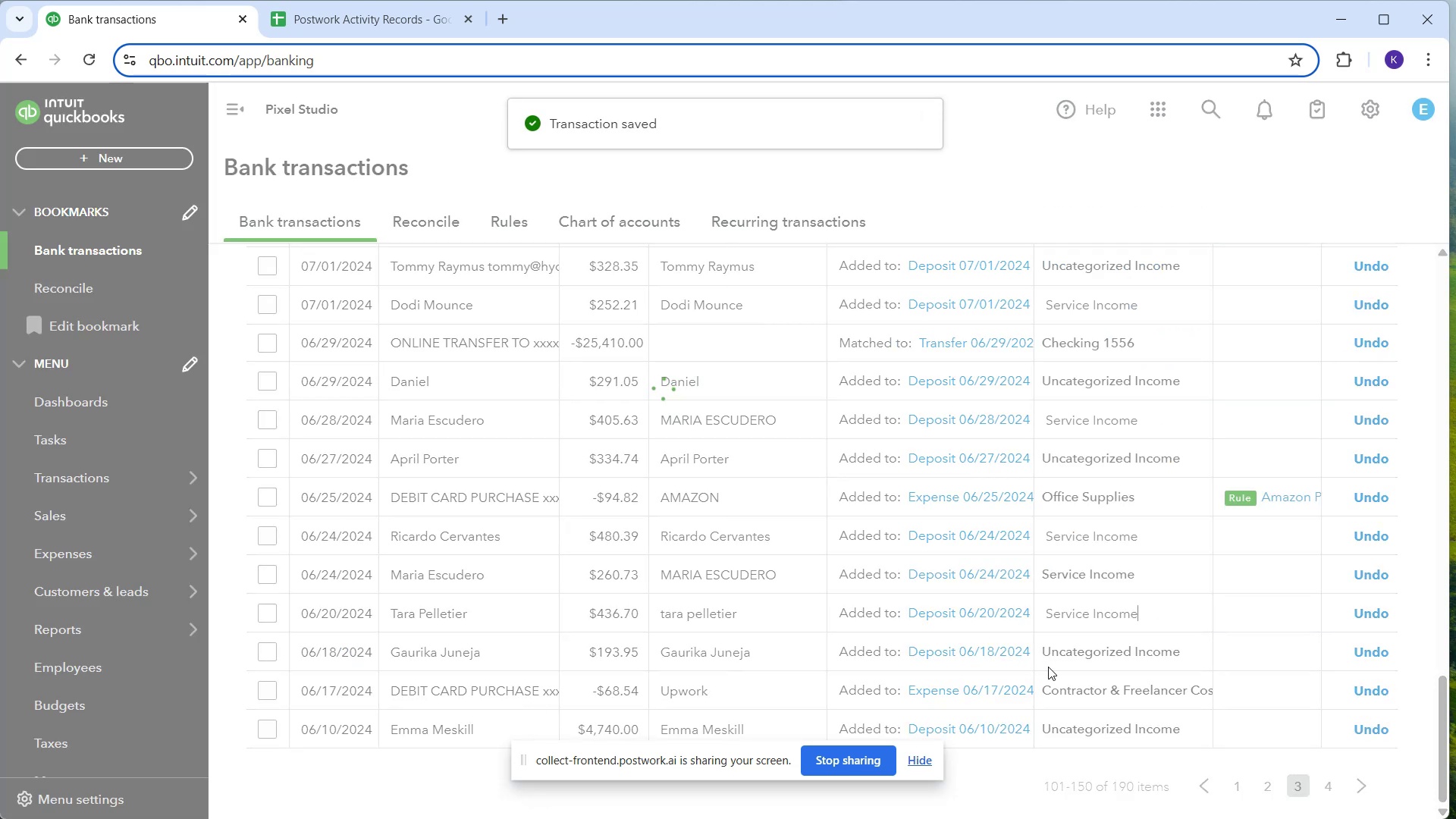 
left_click([1065, 658])
 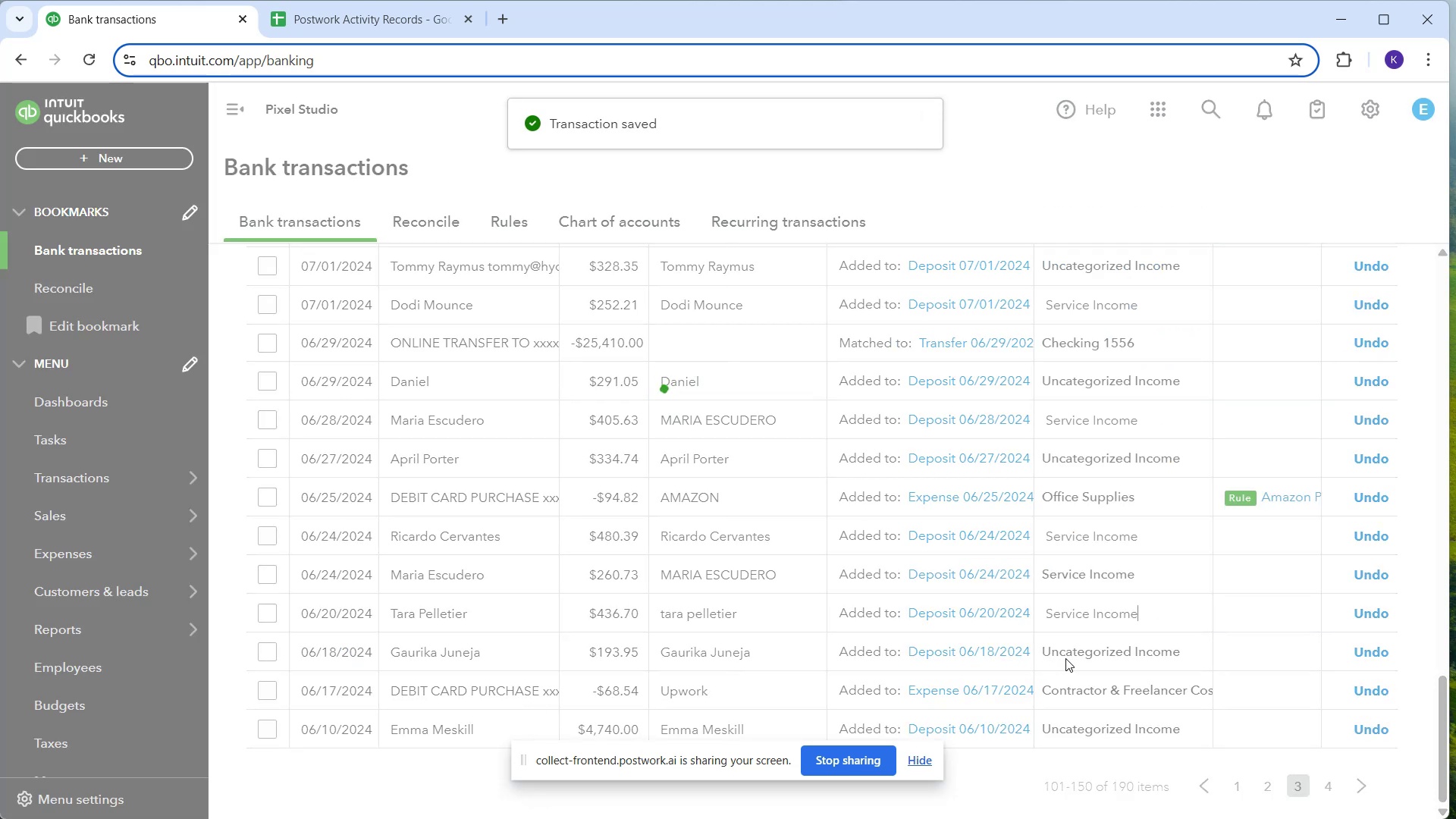 
left_click([1065, 658])
 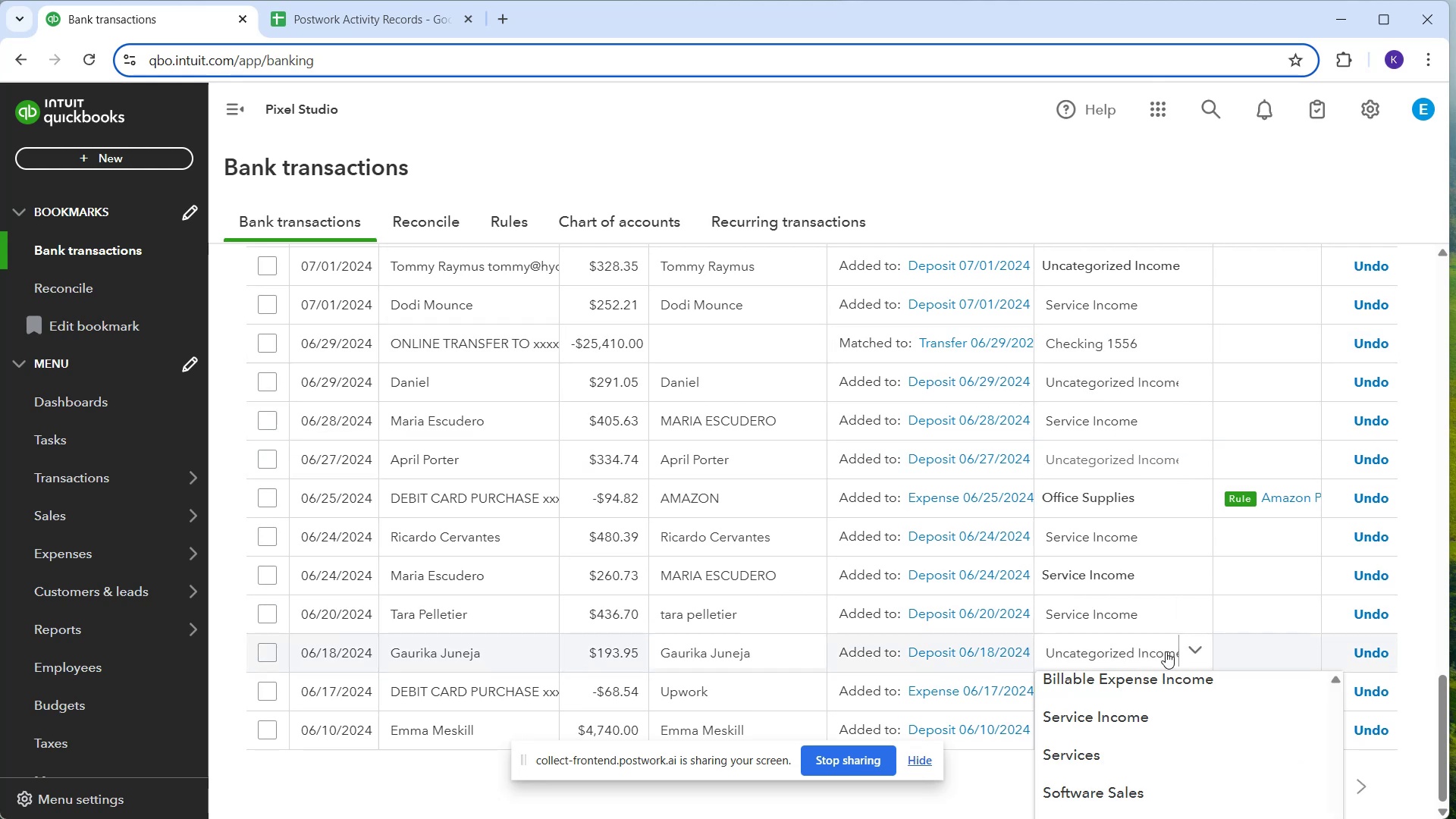 
left_click([1154, 713])
 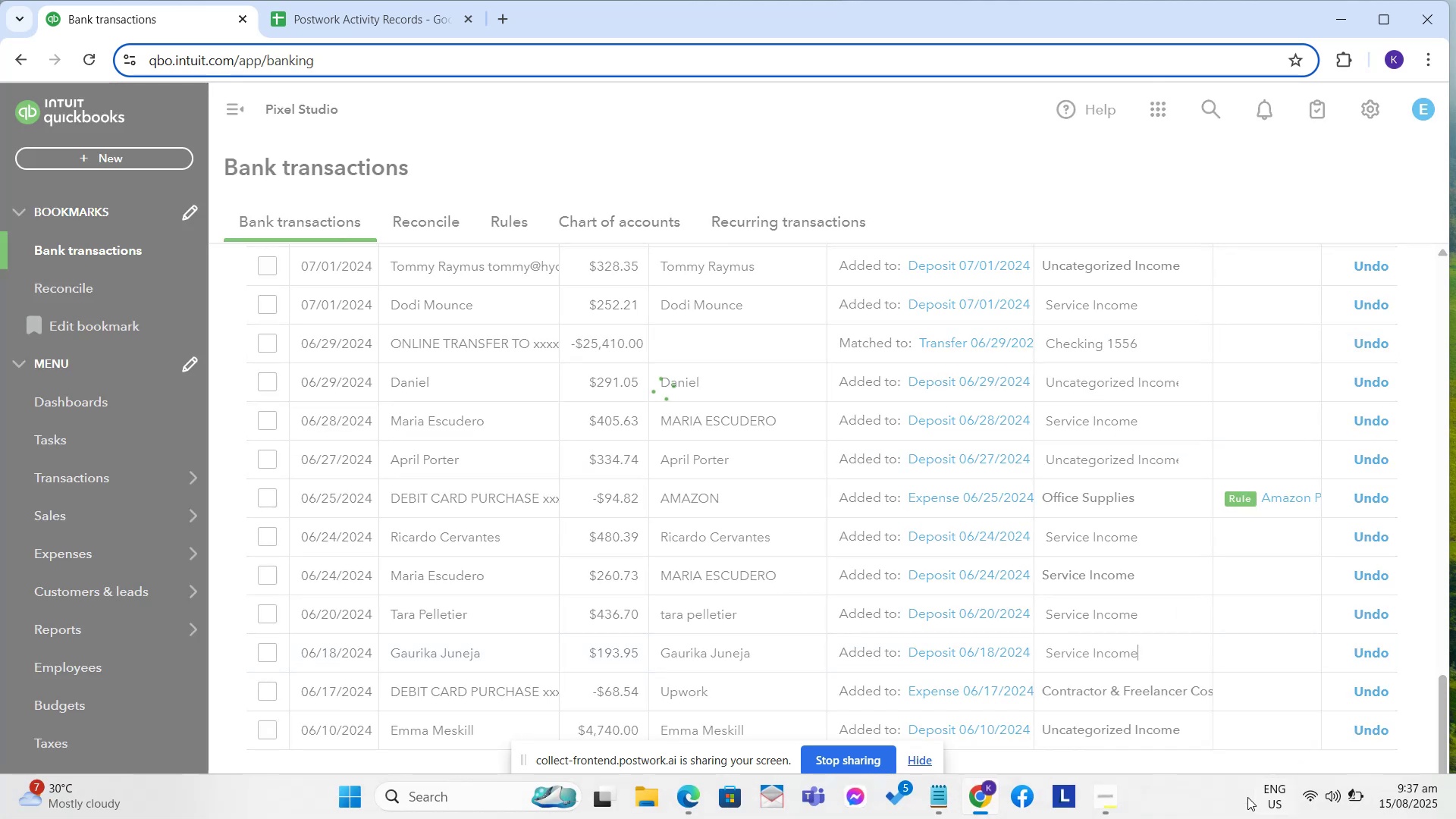 
mouse_move([1150, 682])
 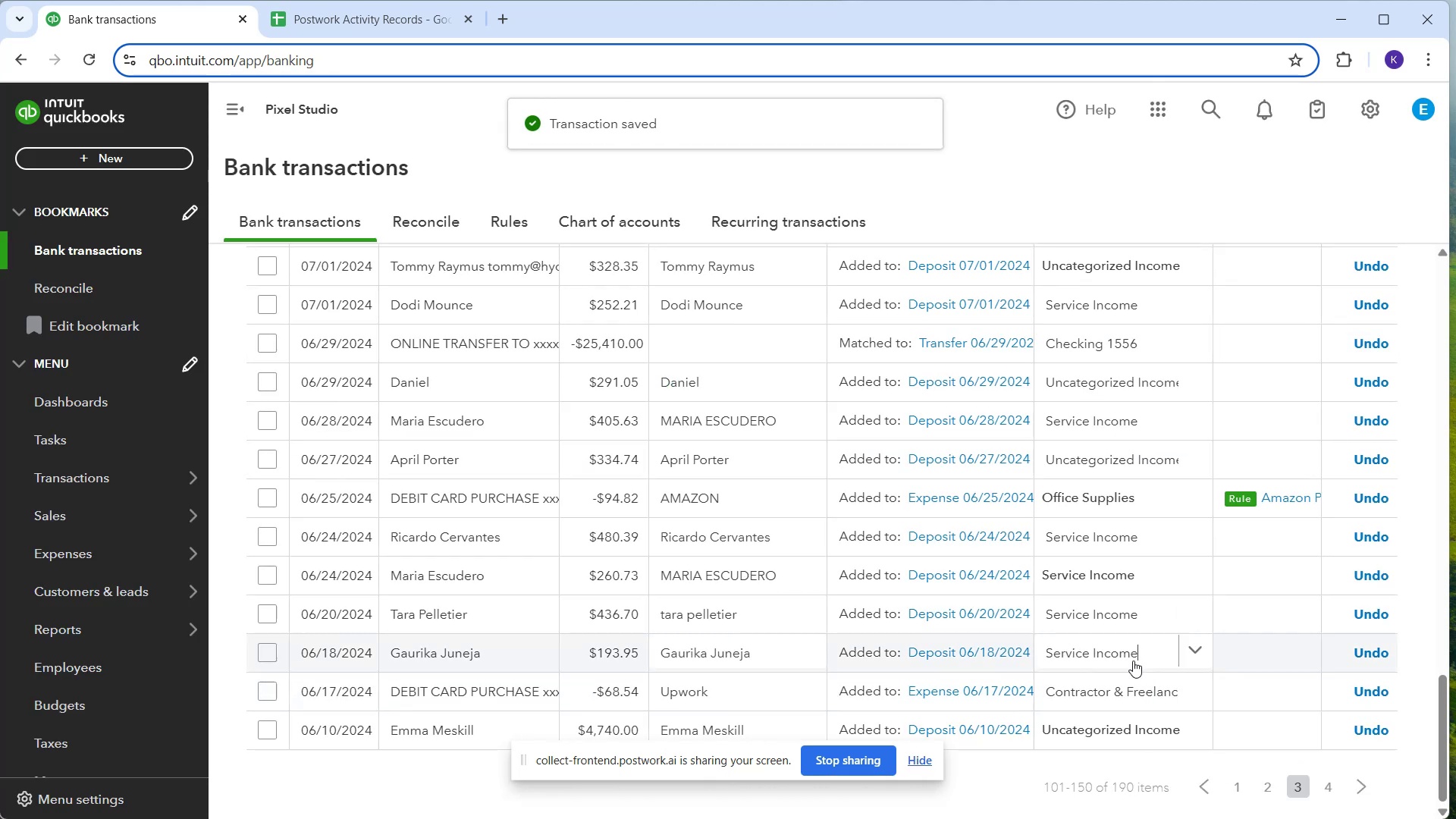 
scroll: coordinate [1130, 657], scroll_direction: down, amount: 1.0
 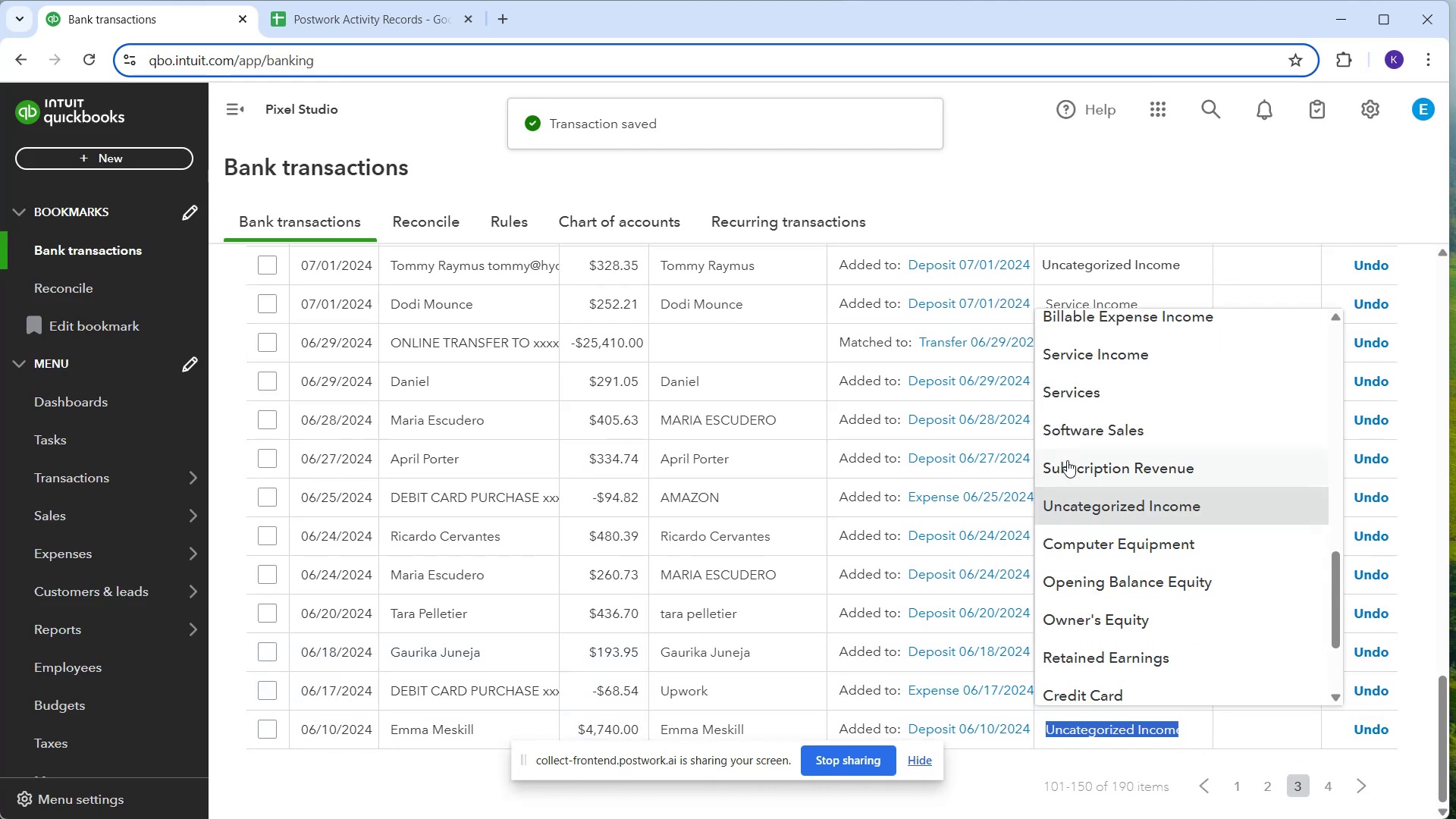 
left_click([1062, 356])
 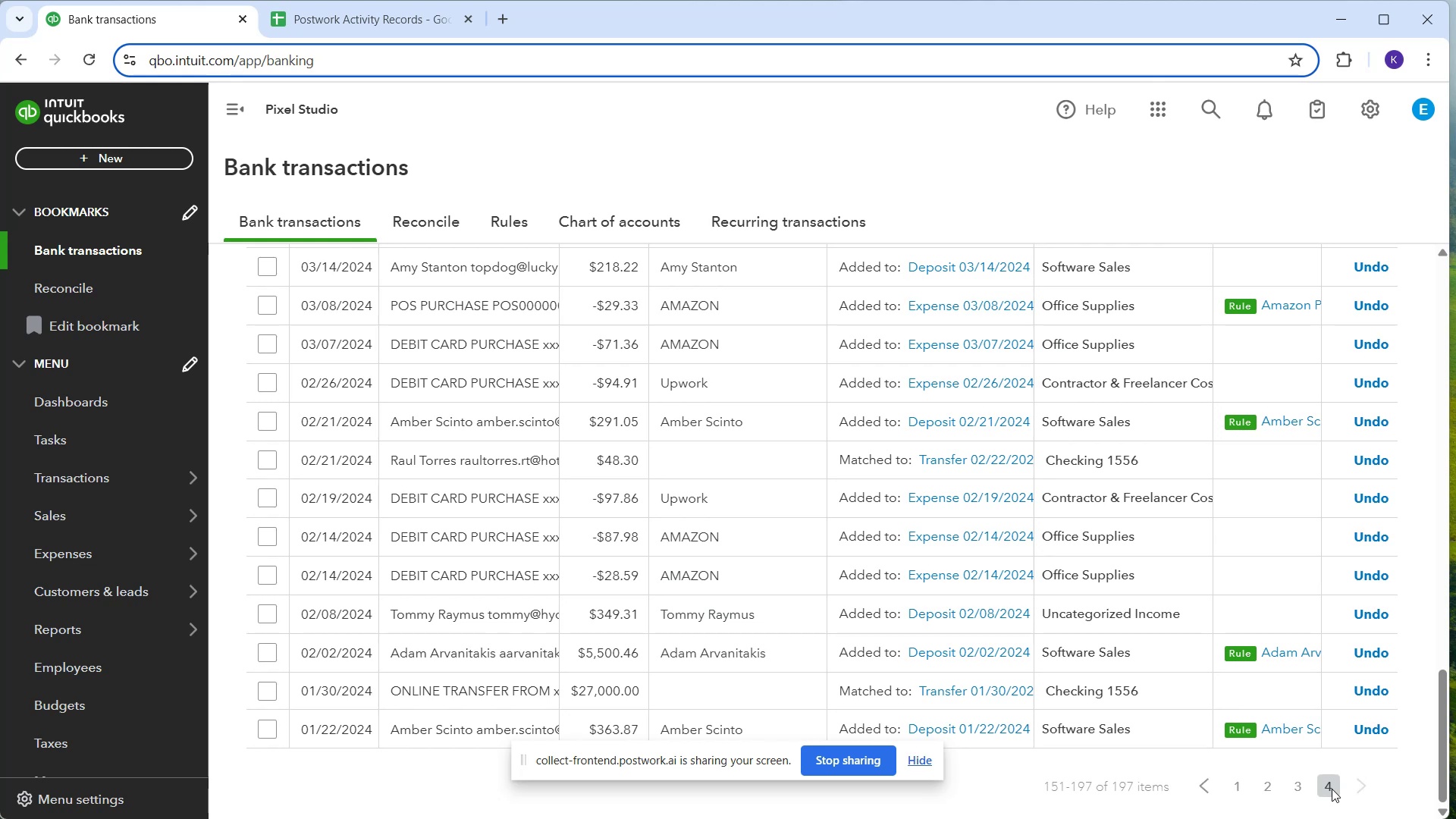 
wait(17.8)
 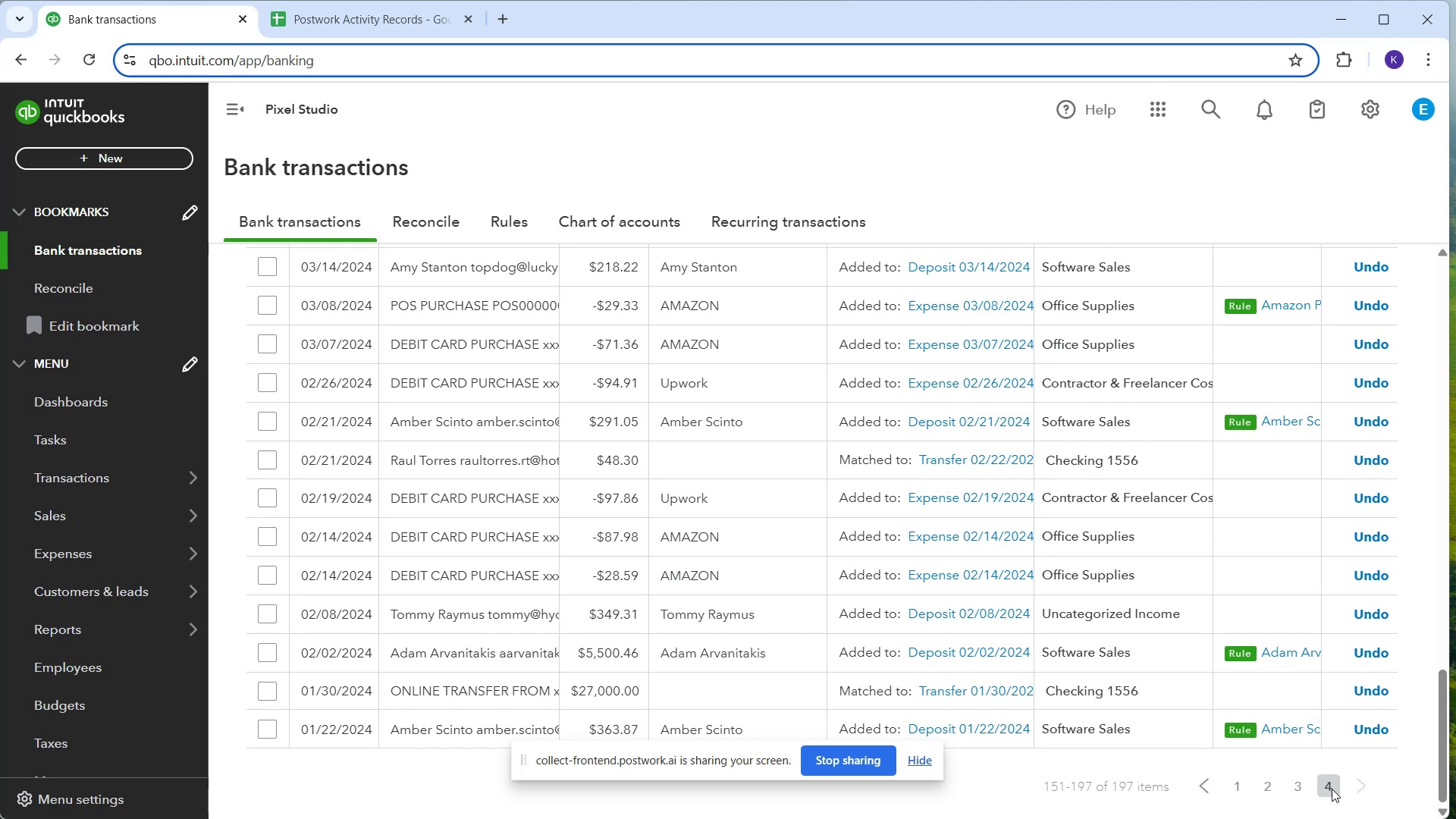 
left_click([491, 689])
 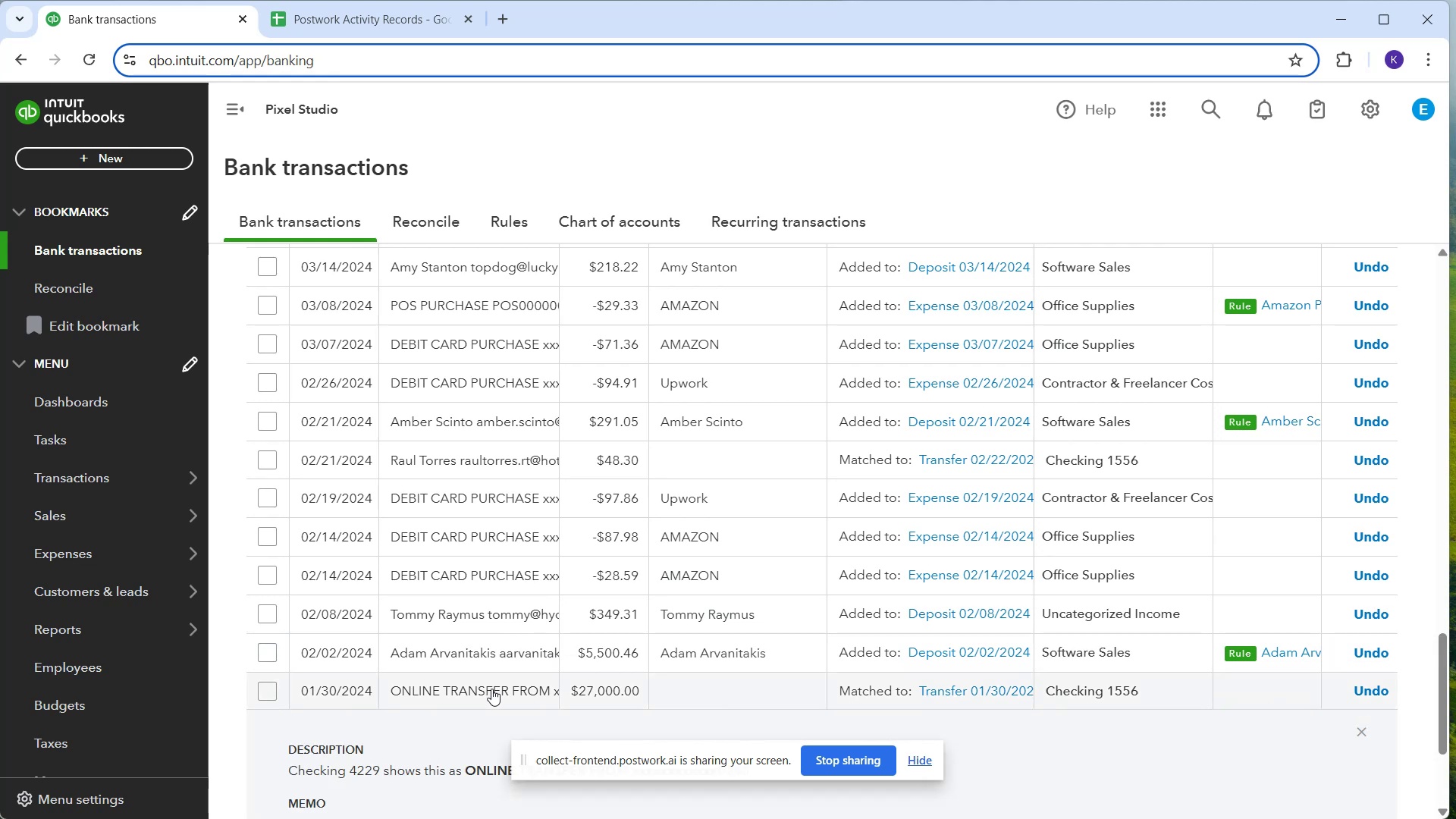 
scroll: coordinate [962, 418], scroll_direction: down, amount: 10.0
 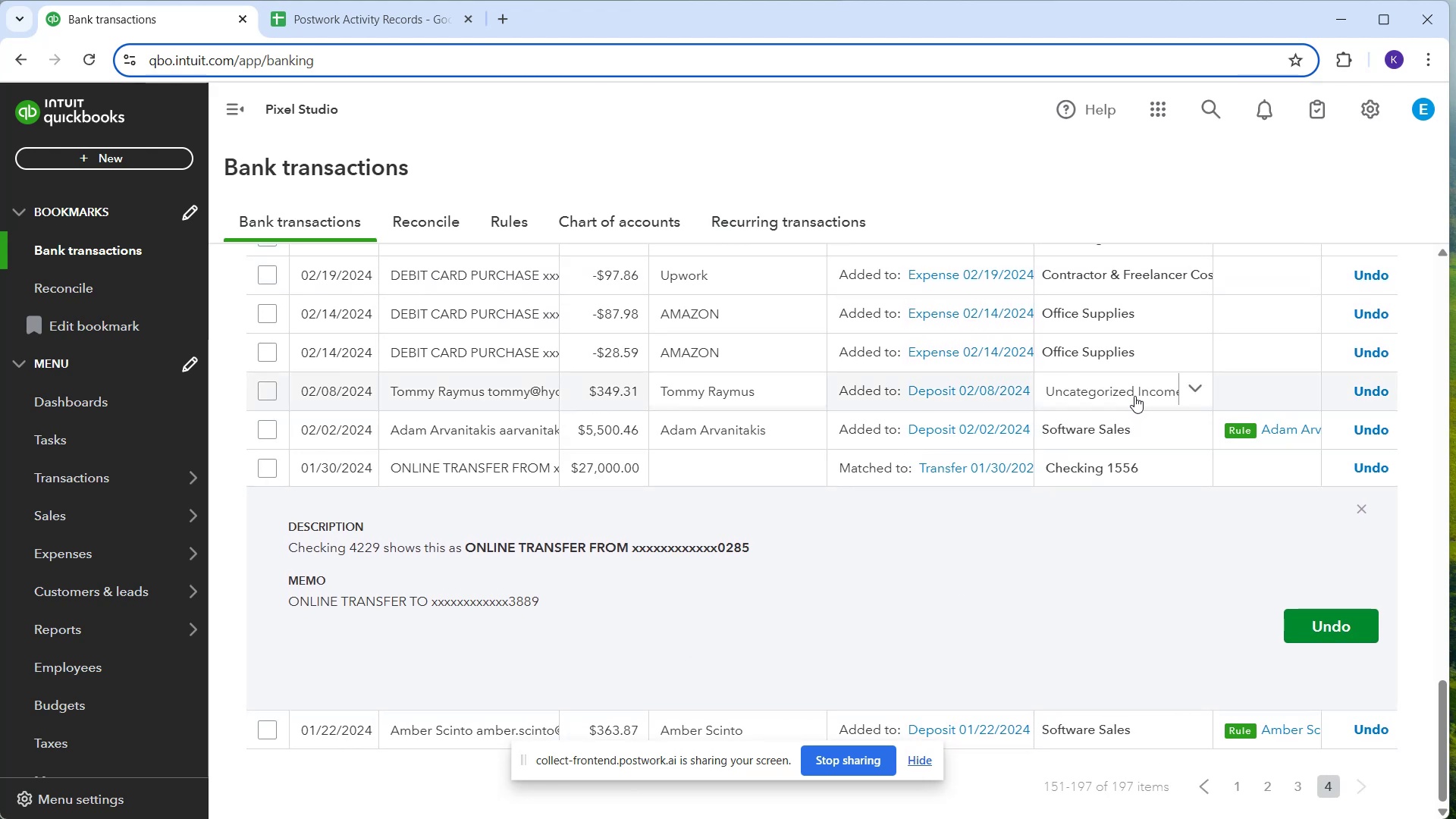 
wait(9.91)
 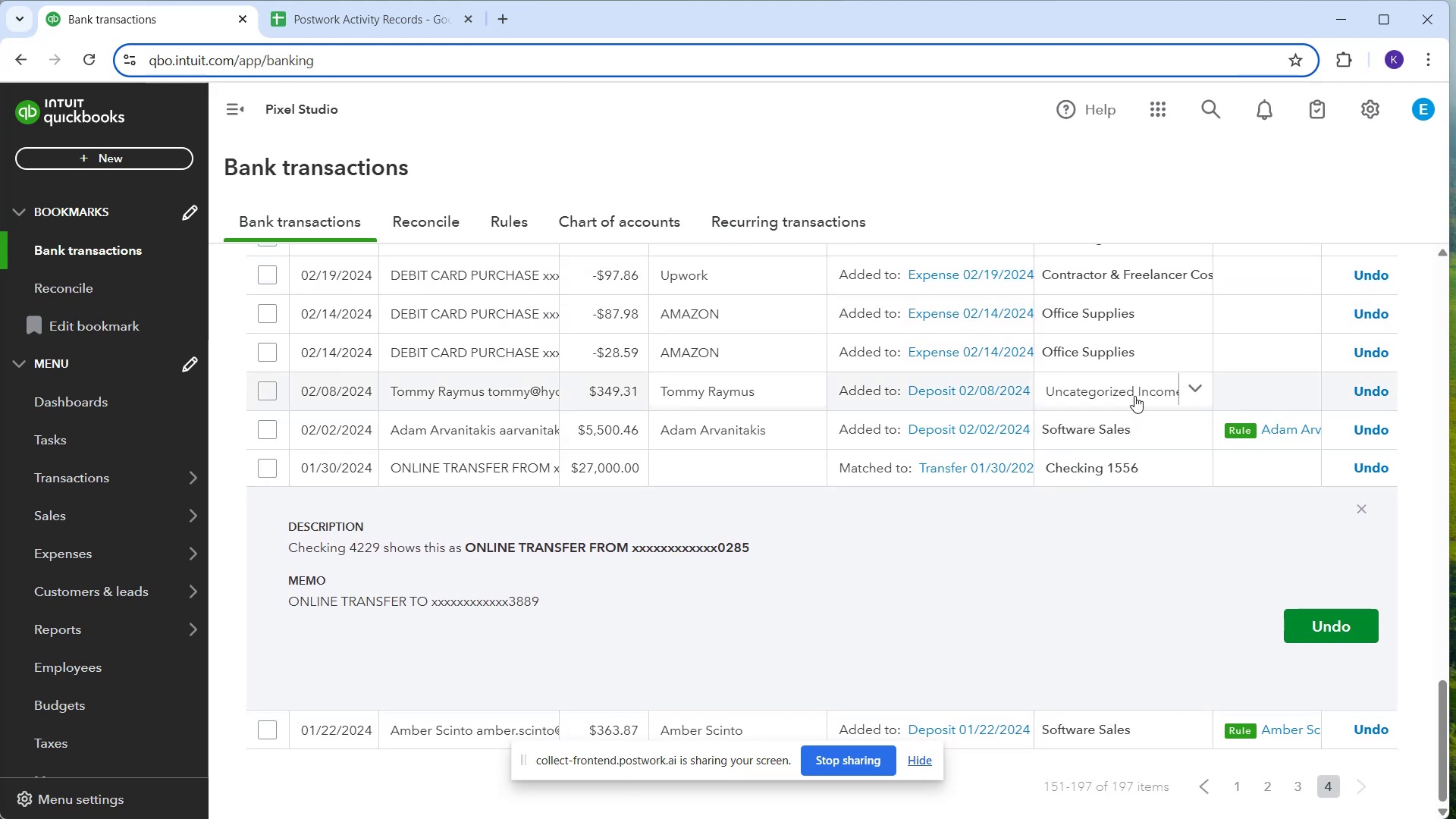 
left_click([1133, 431])
 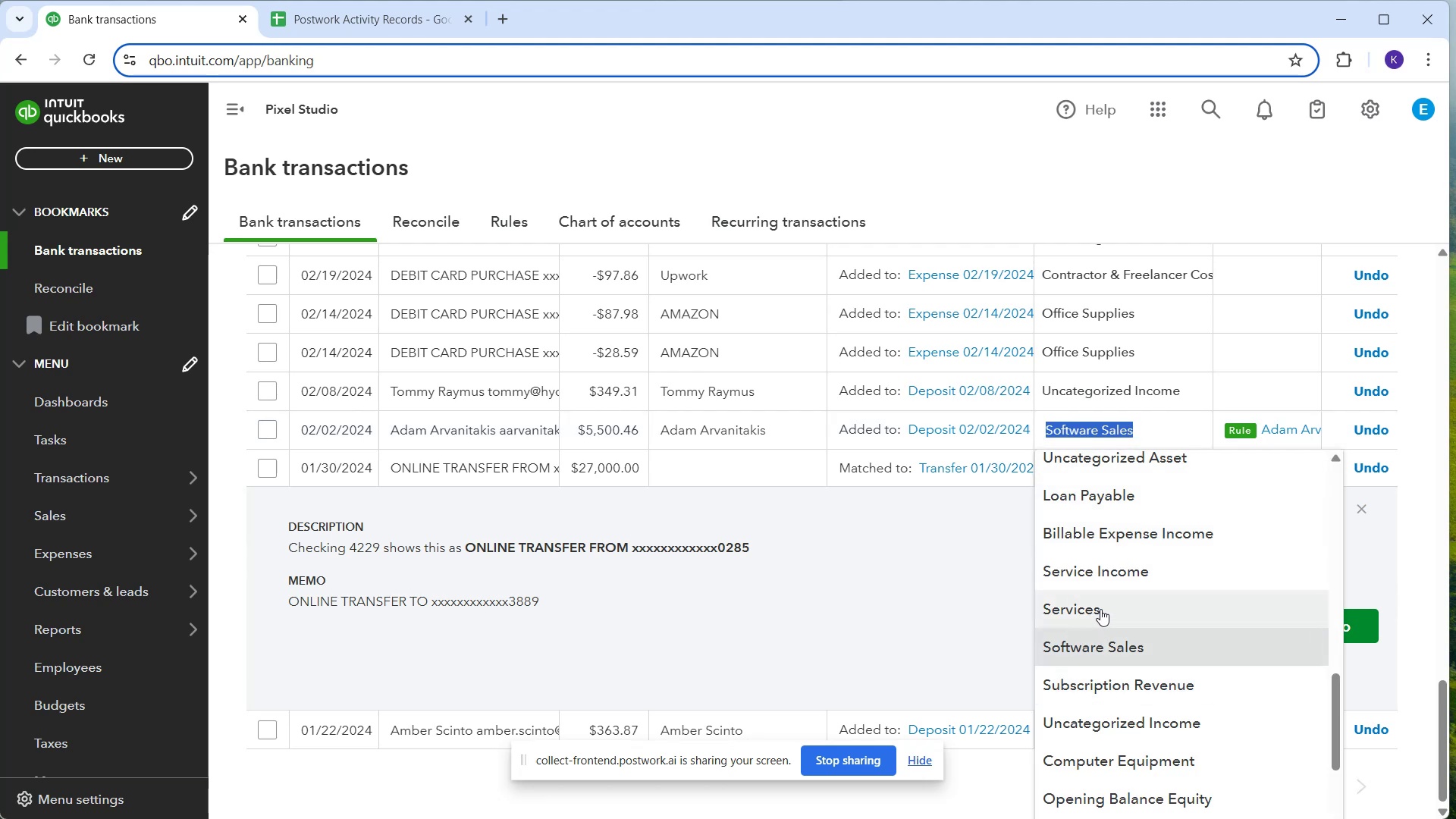 
left_click([1090, 573])
 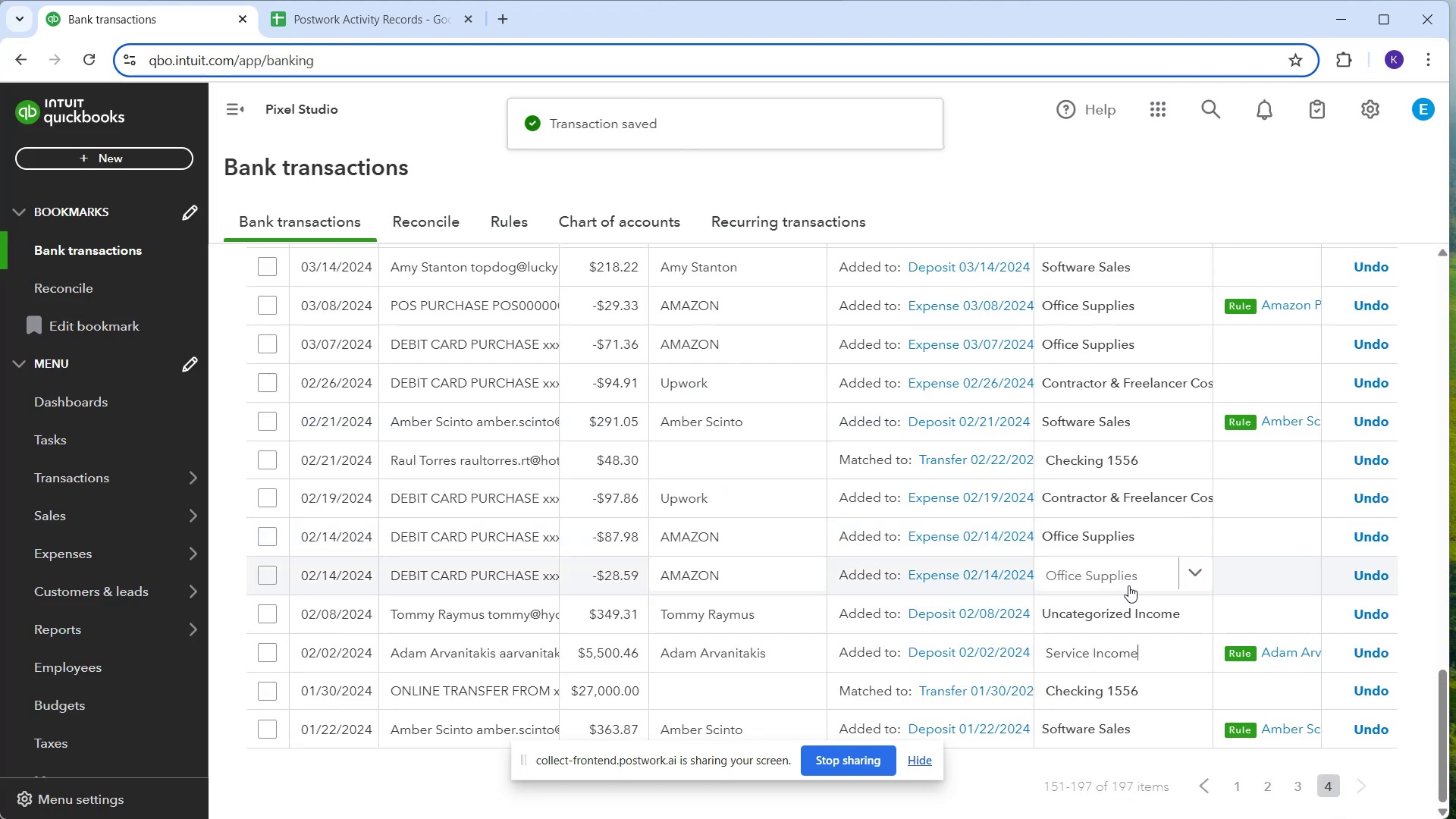 
left_click([1124, 620])
 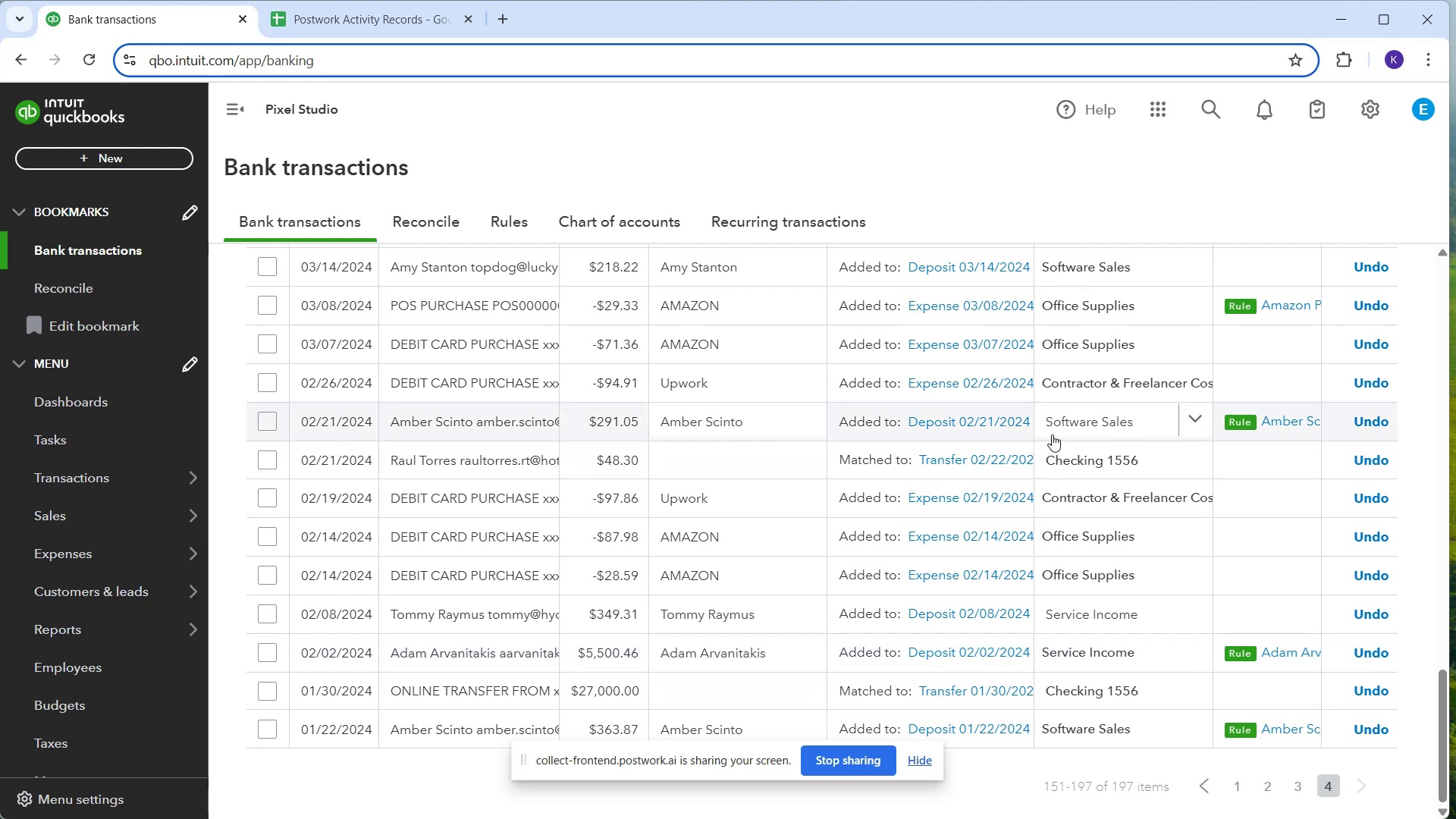 
wait(17.94)
 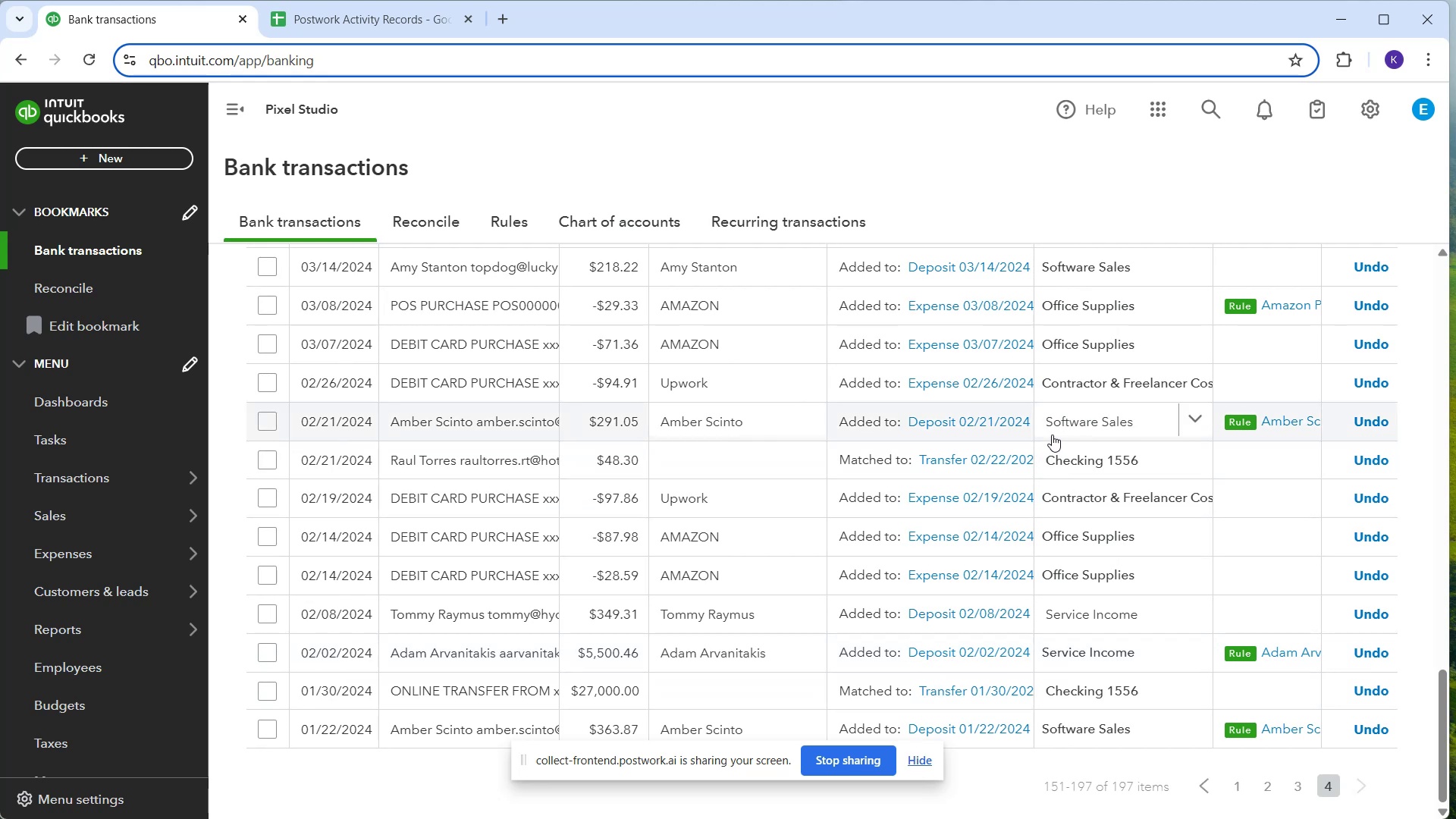 
mouse_move([1148, 440])
 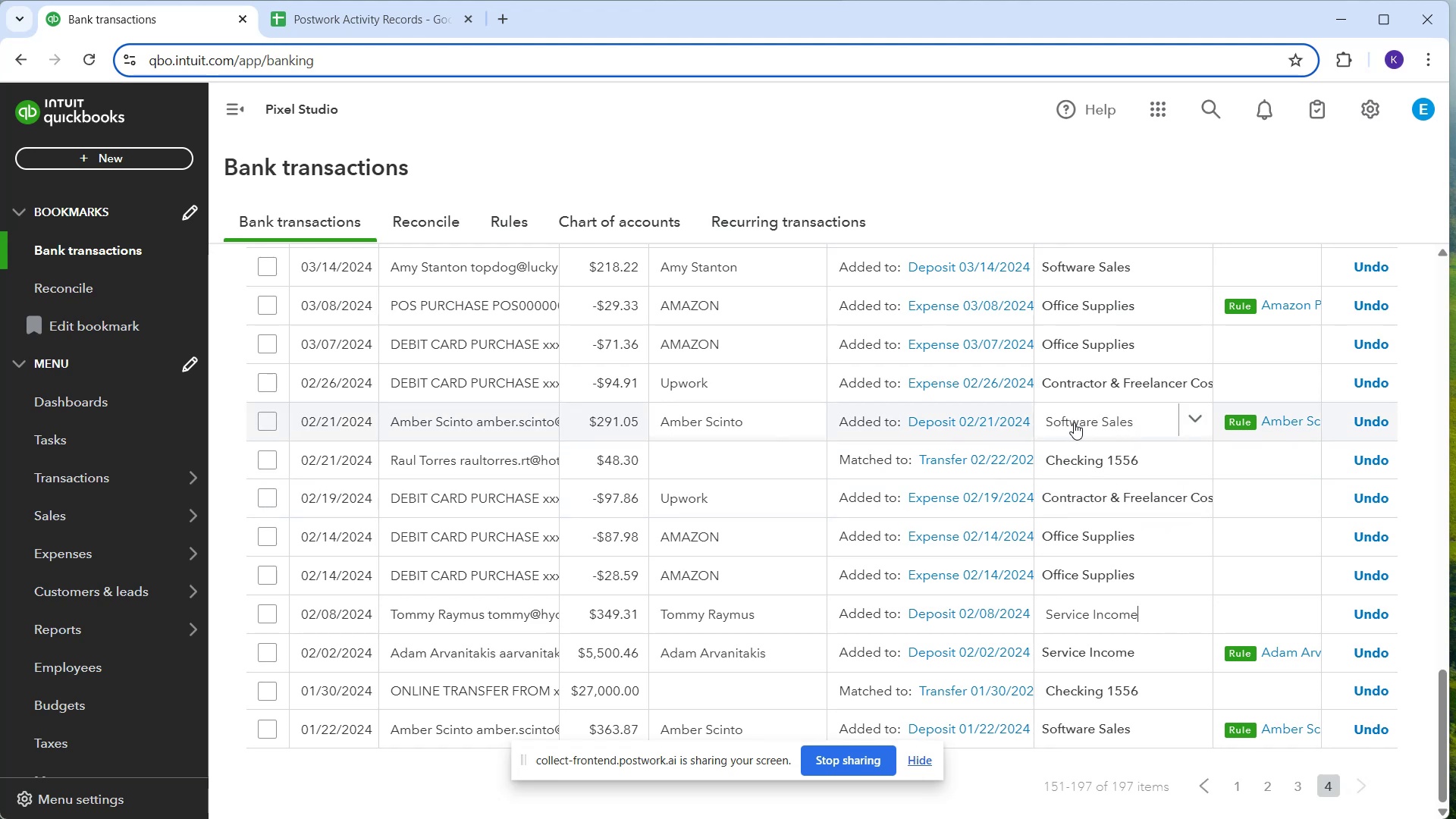 
left_click([1067, 425])
 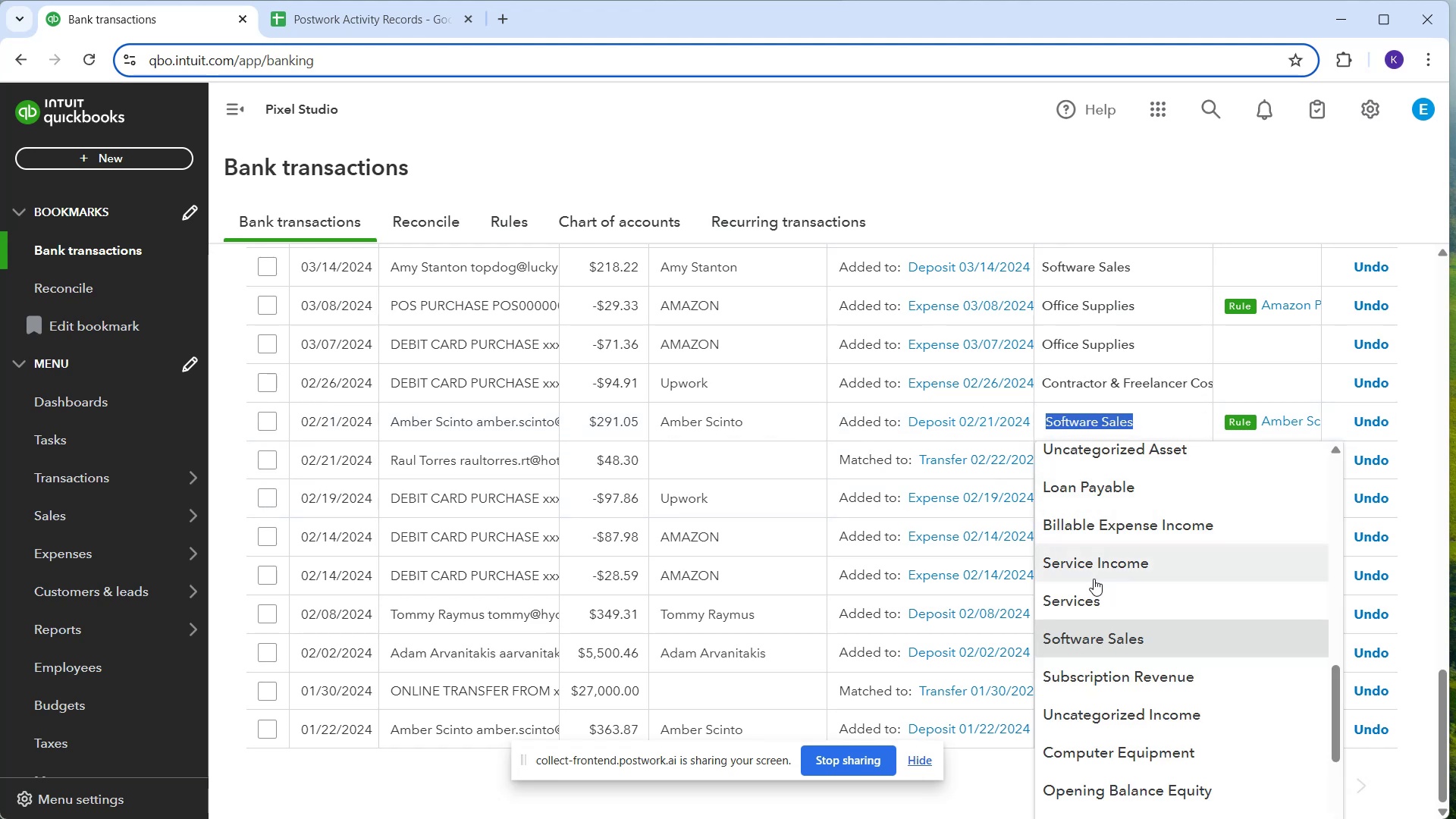 
left_click([1090, 574])
 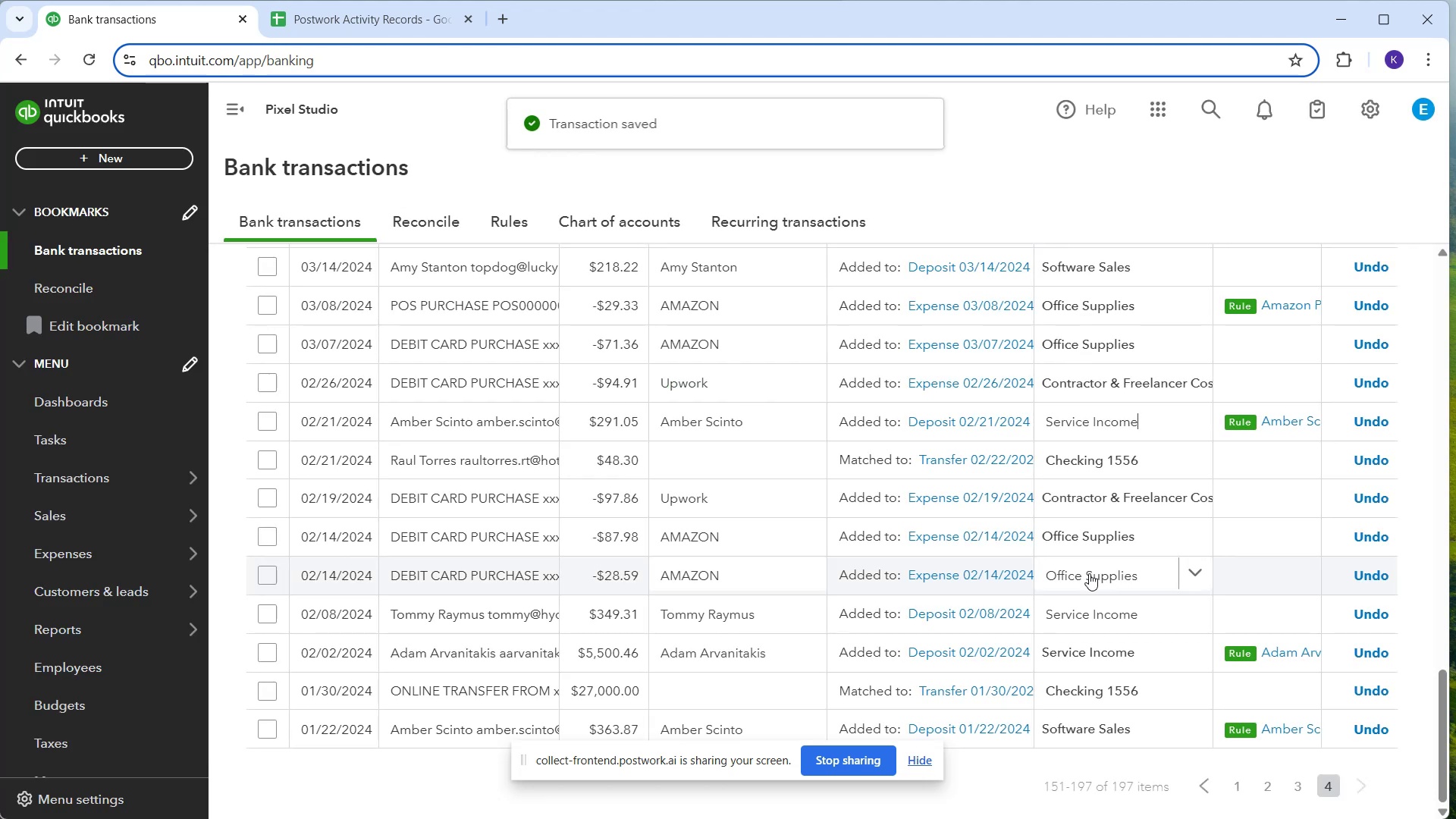 
mouse_move([1104, 494])
 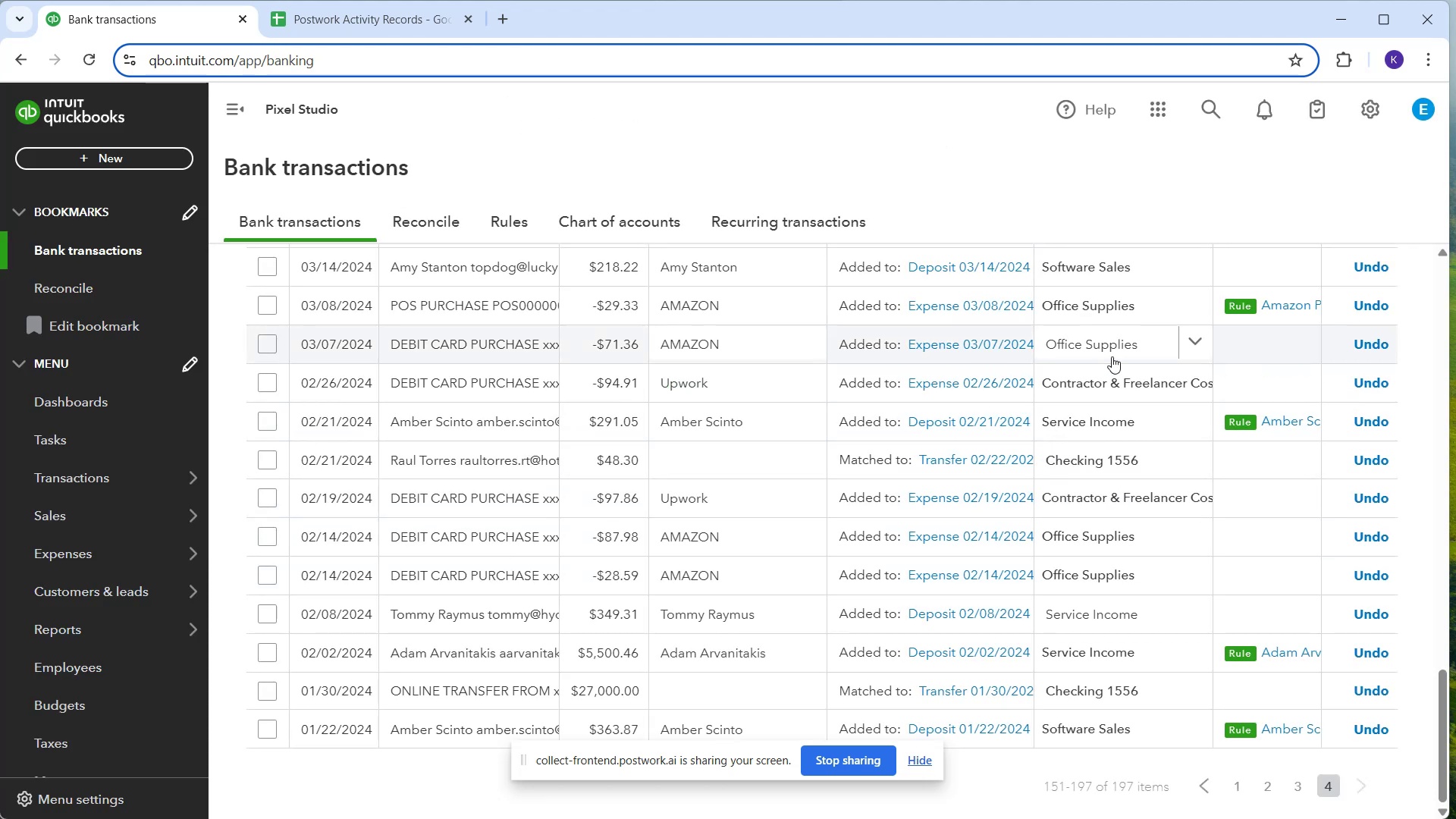 
scroll: coordinate [1112, 356], scroll_direction: up, amount: 1.0
 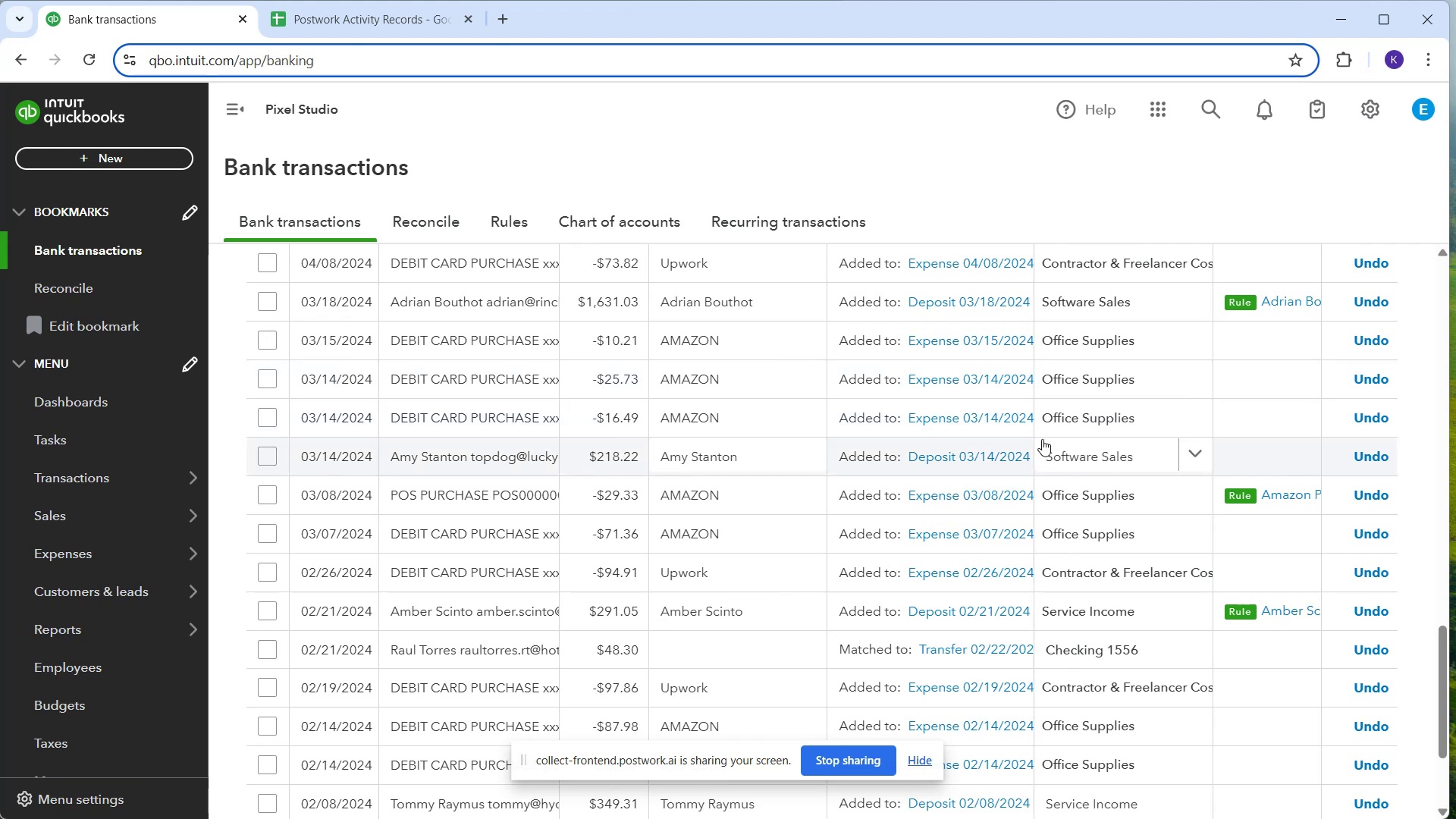 
wait(5.43)
 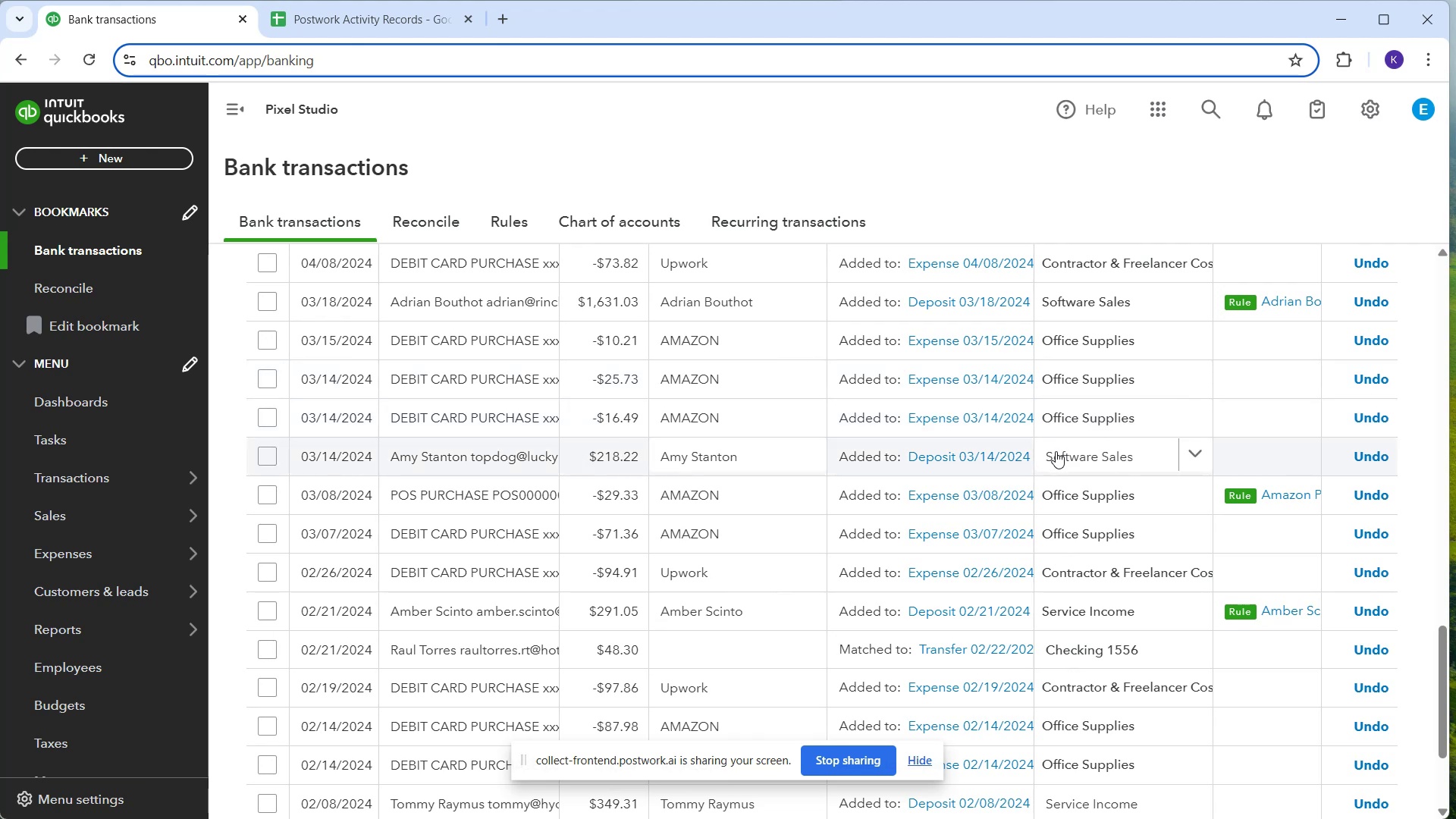 
mouse_move([1077, 320])
 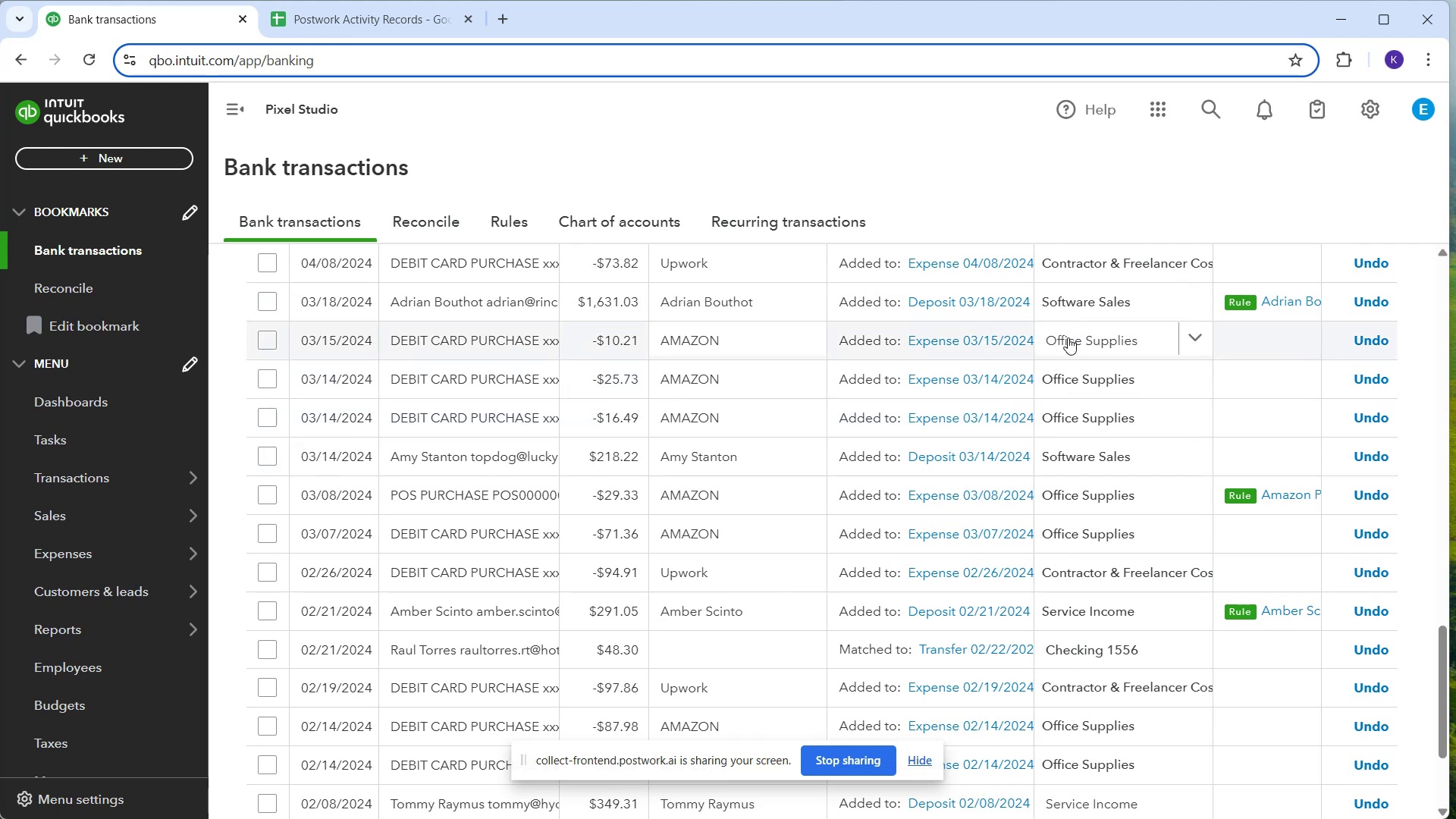 
scroll: coordinate [1092, 356], scroll_direction: up, amount: 2.0
 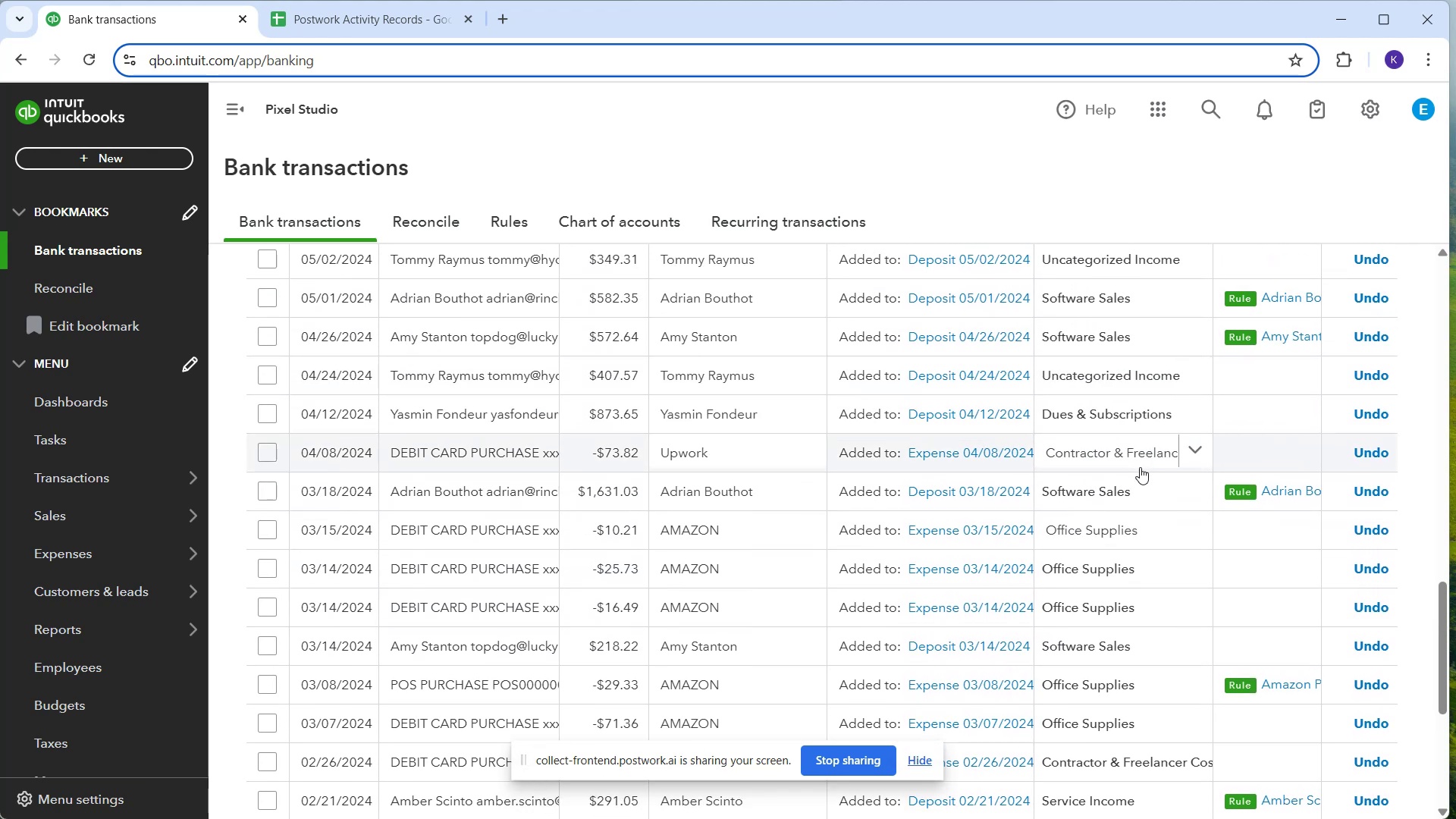 
mouse_move([1107, 400])
 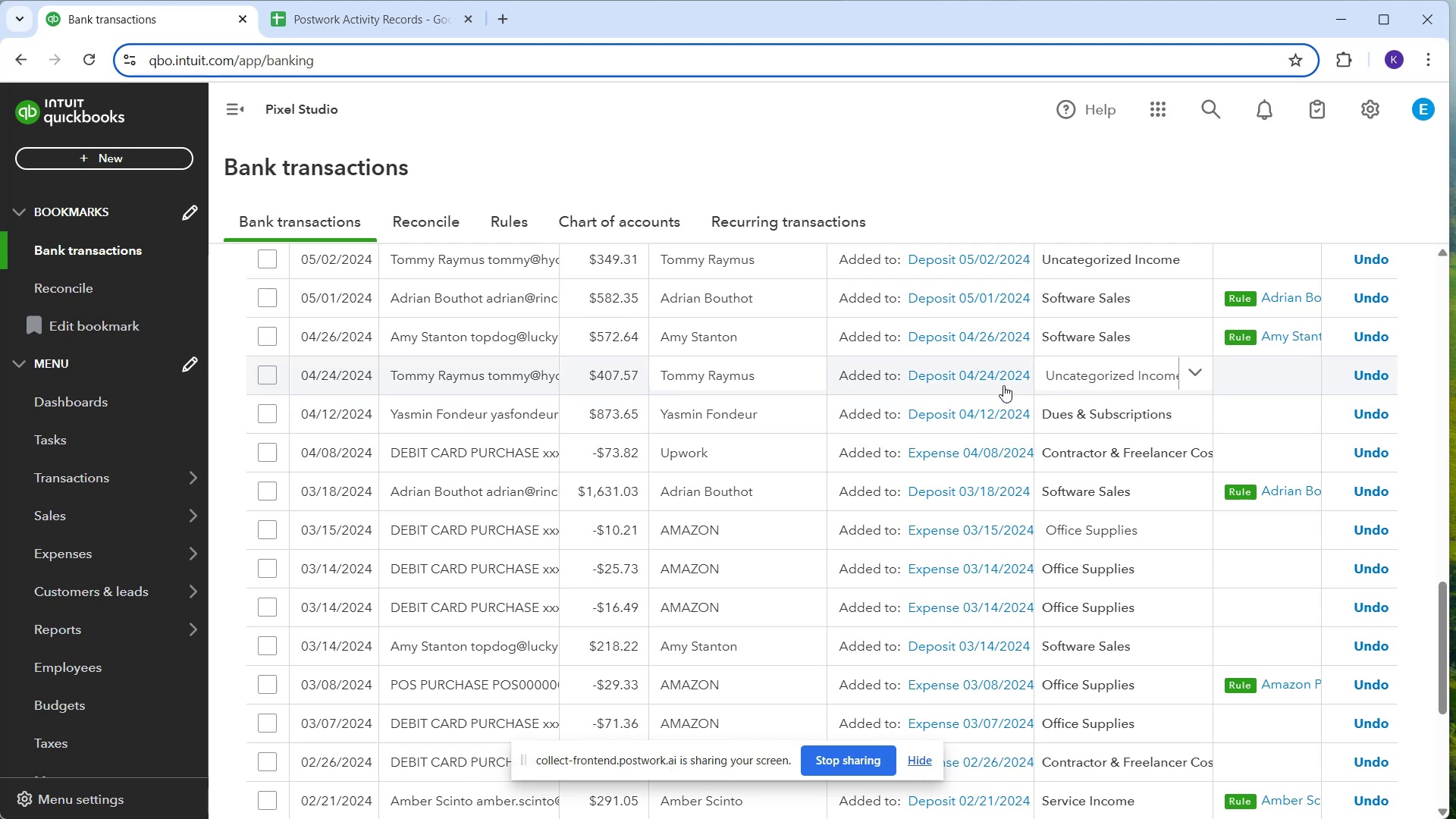 
mouse_move([491, 377])
 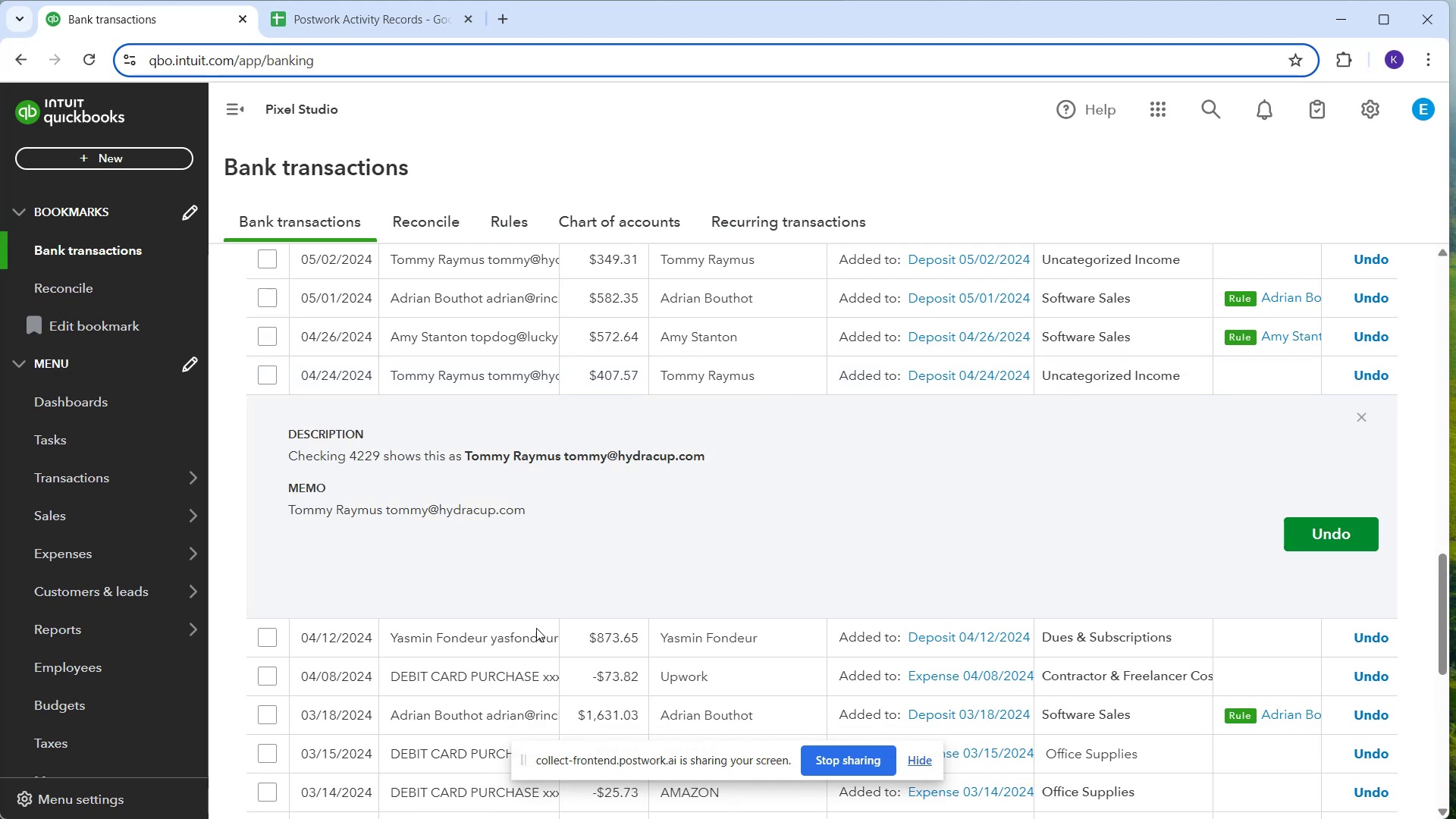 
mouse_move([426, 782])
 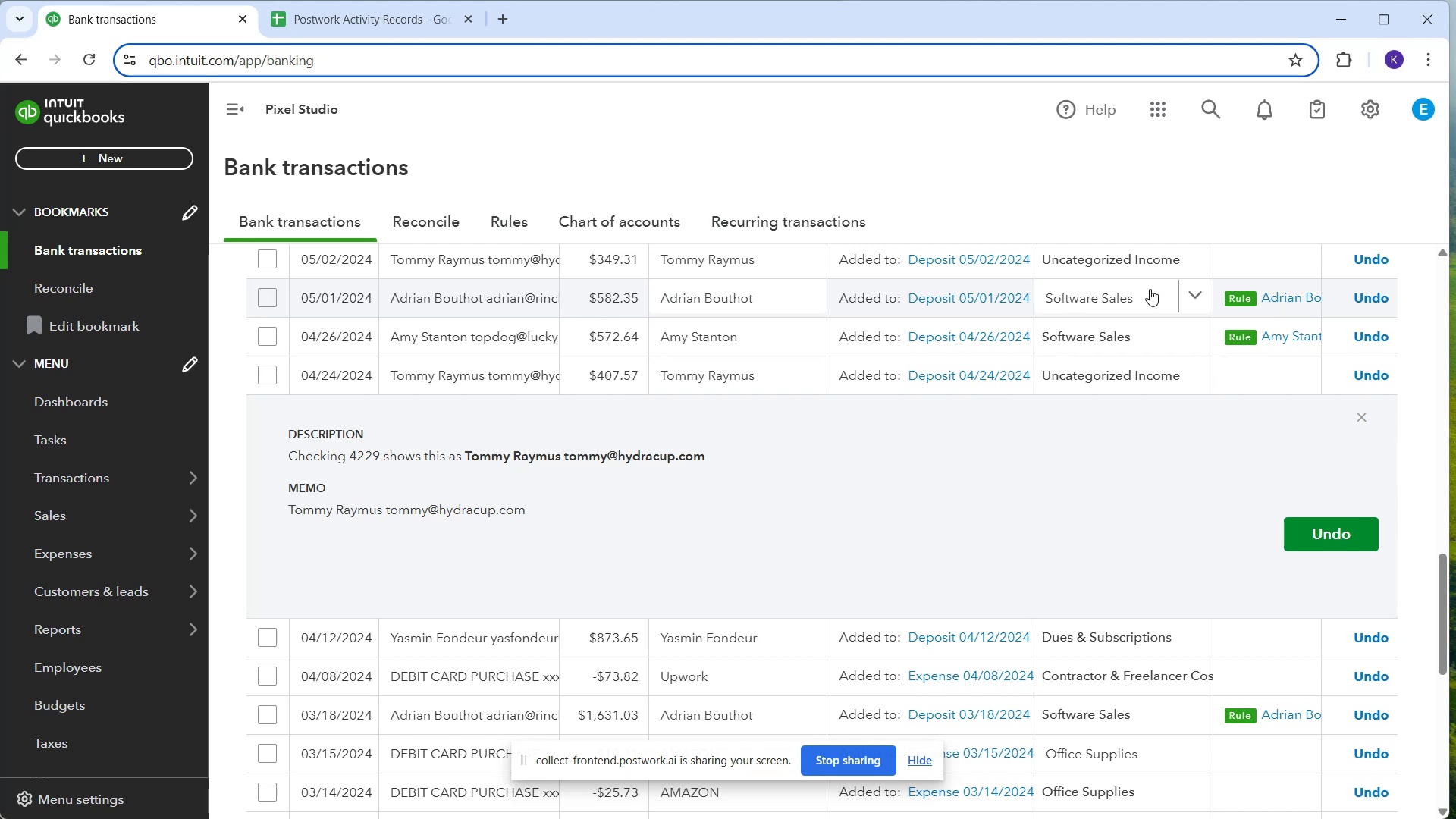 
wait(15.27)
 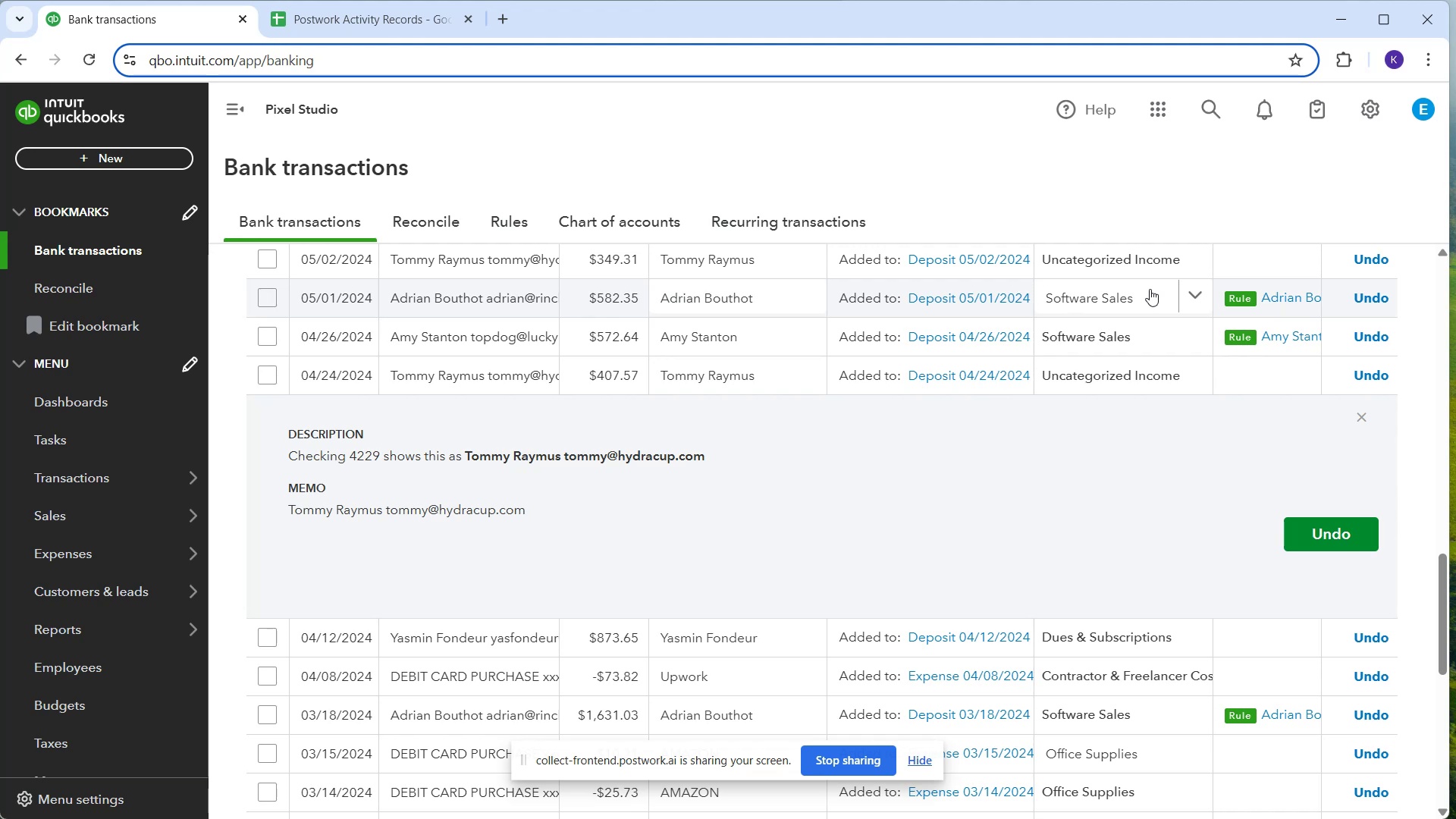 
scroll: coordinate [1163, 438], scroll_direction: up, amount: 3.0
 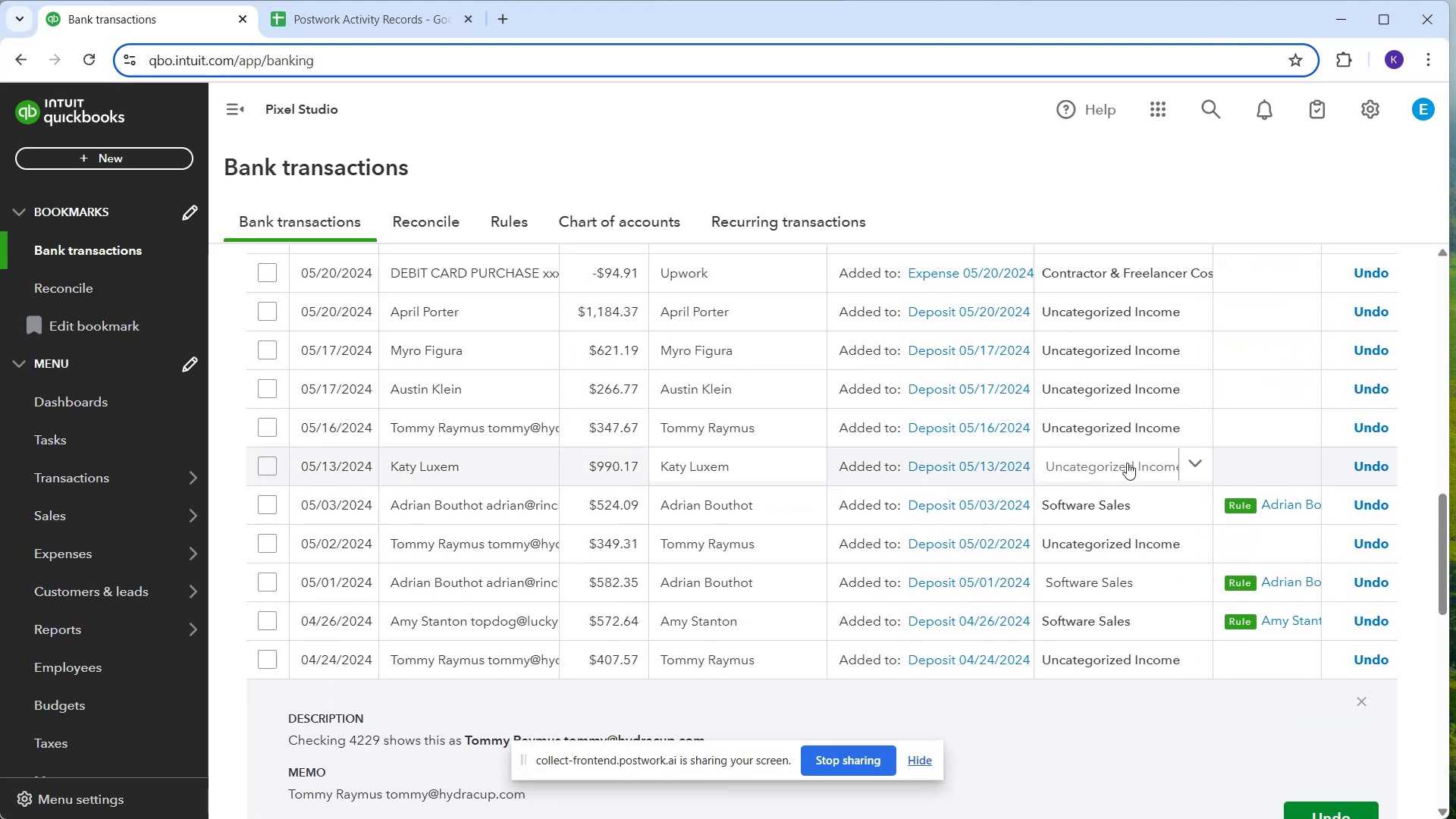 
left_click([1127, 463])
 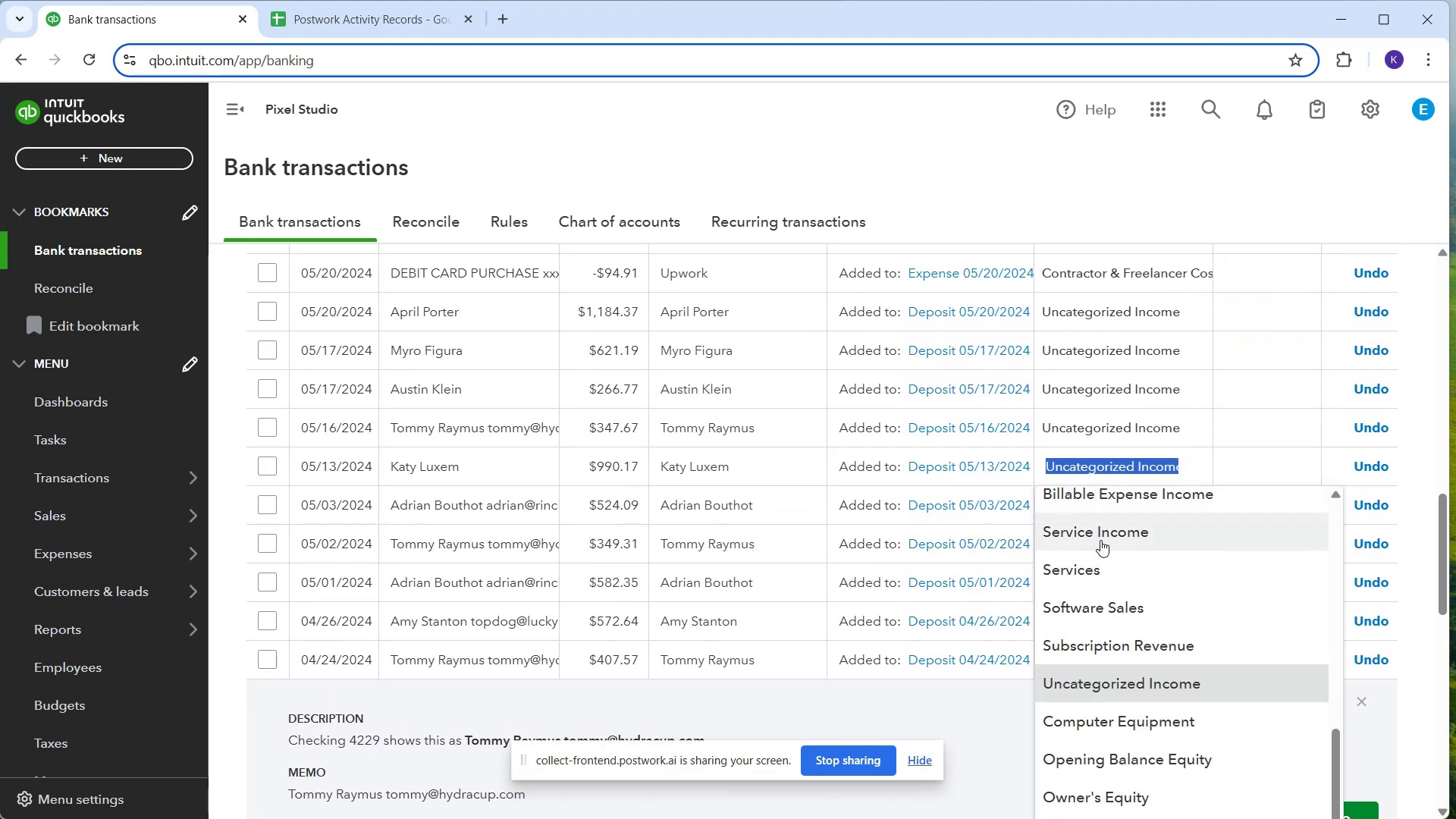 
mouse_move([1080, 522])
 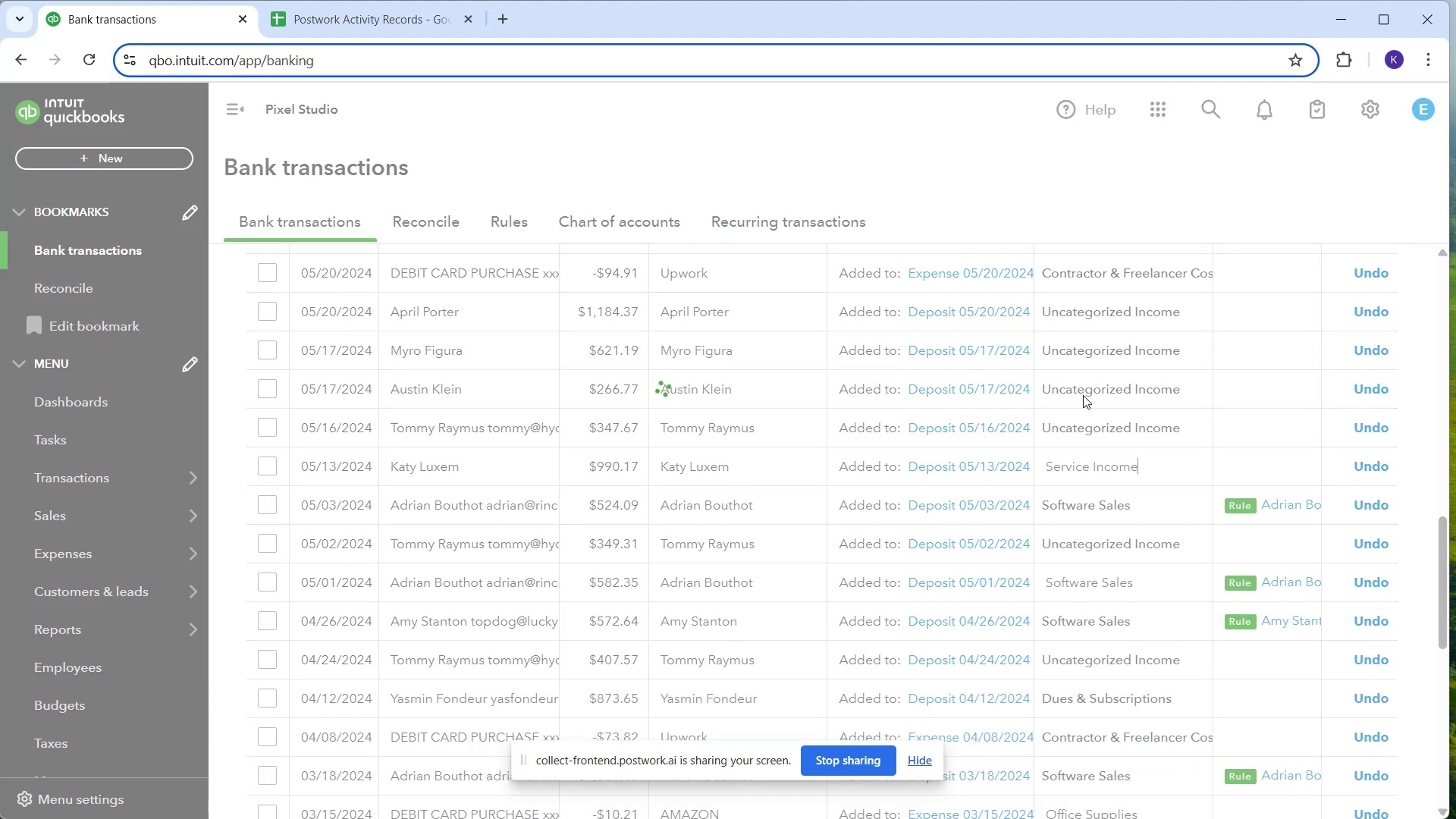 
left_click([1083, 395])
 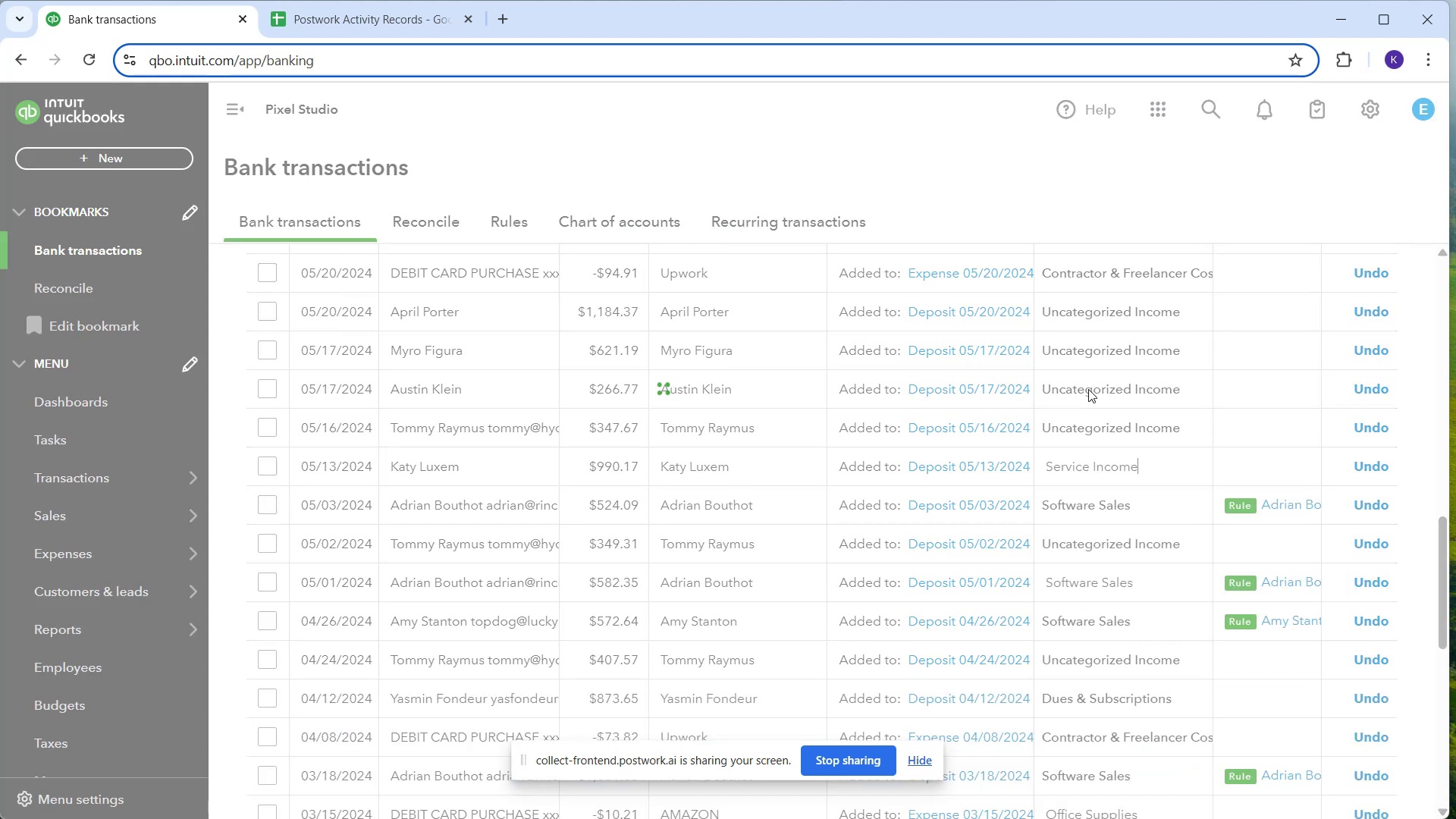 
left_click([1088, 389])
 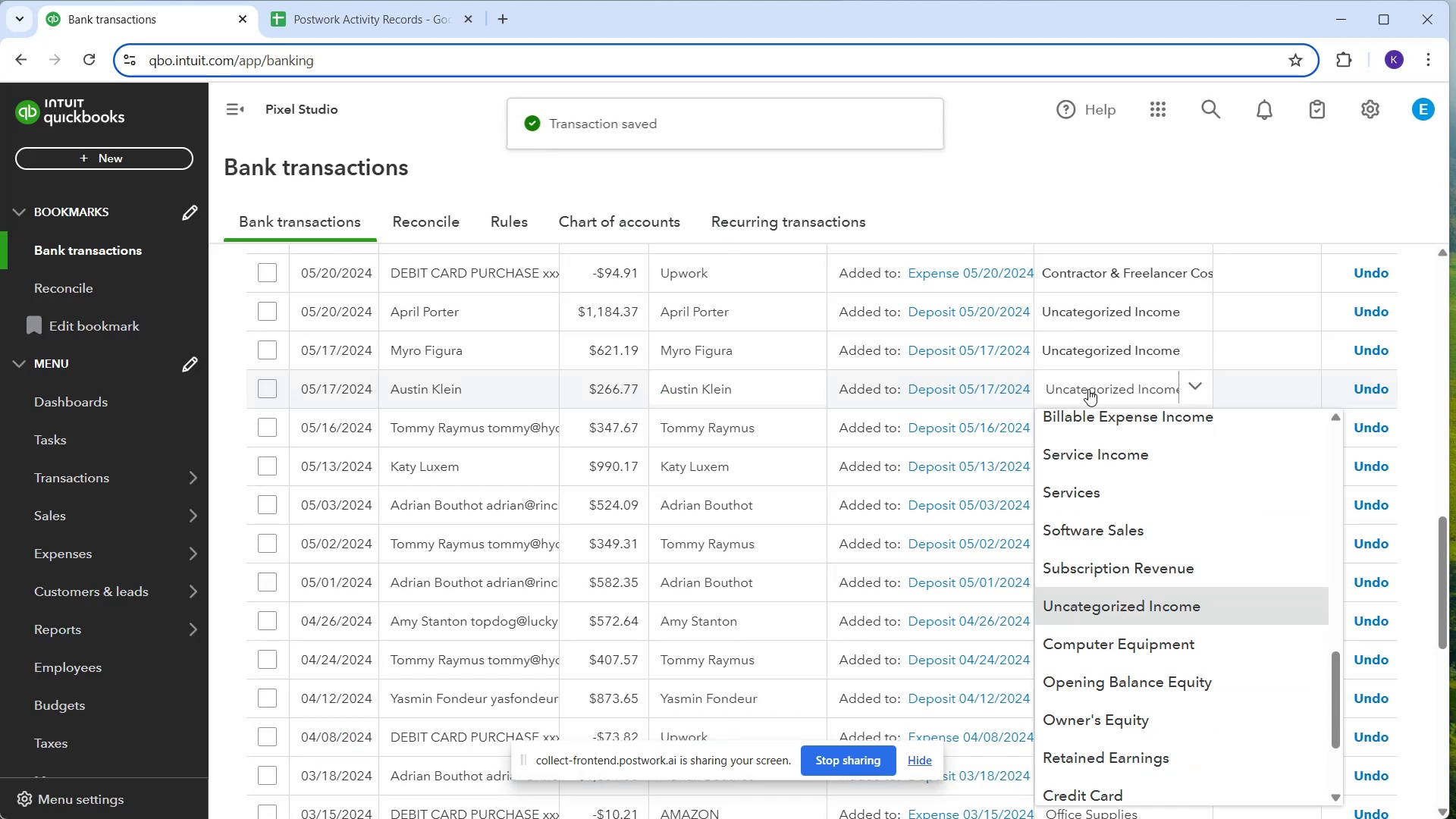 
left_click([1088, 389])
 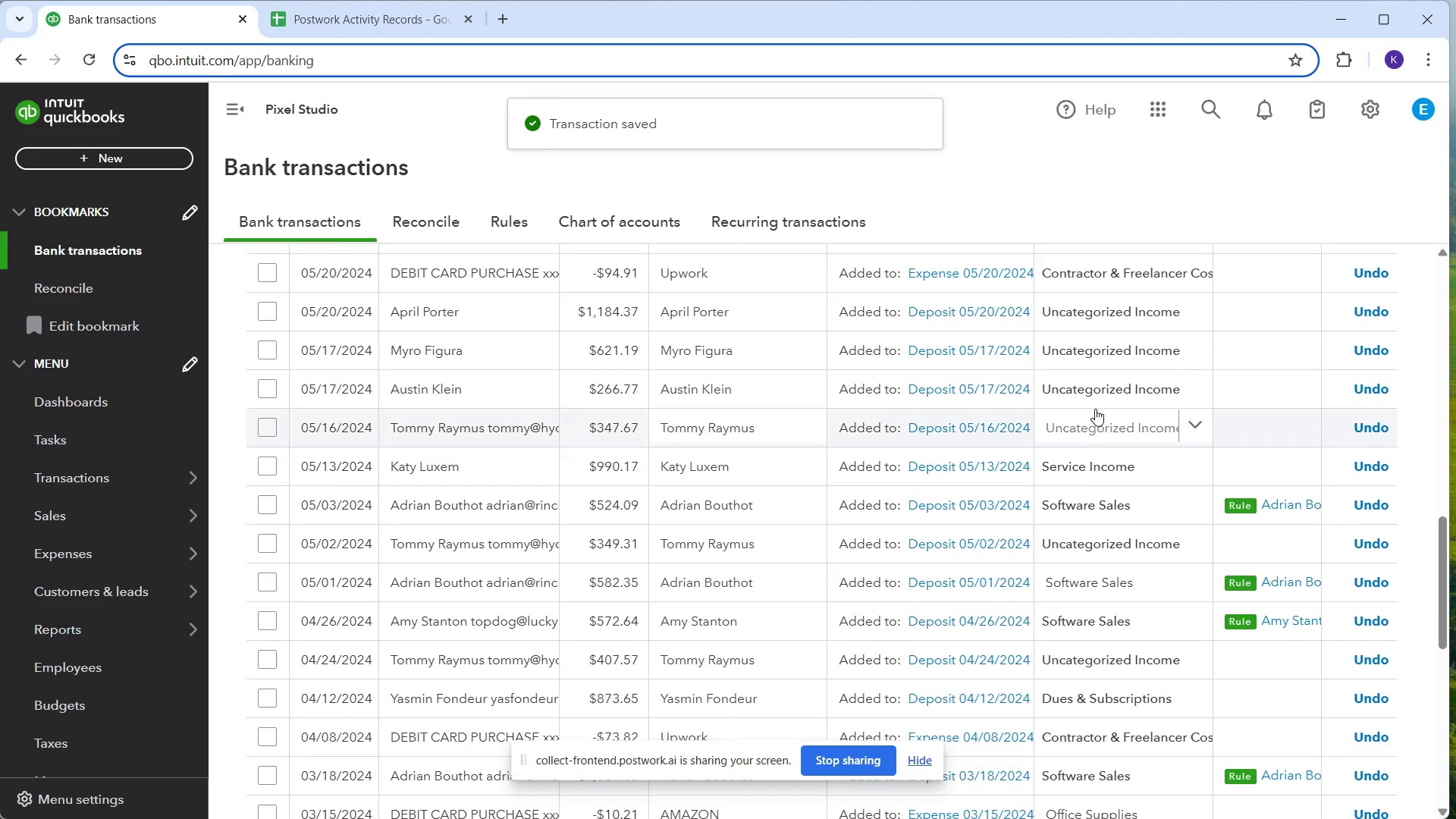 
left_click([1090, 396])
 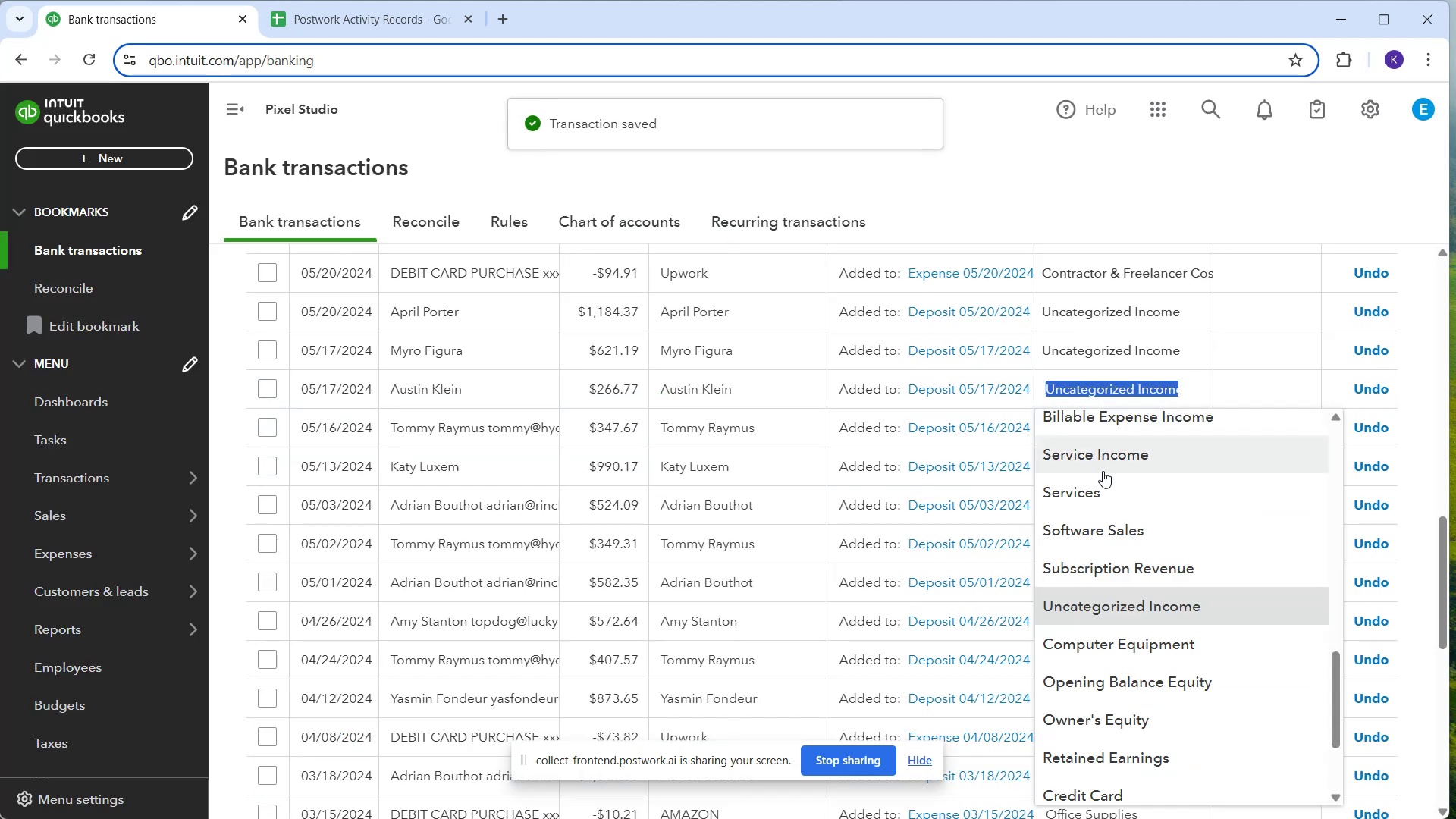 
left_click_drag(start_coordinate=[1104, 475], to_coordinate=[1103, 451])
 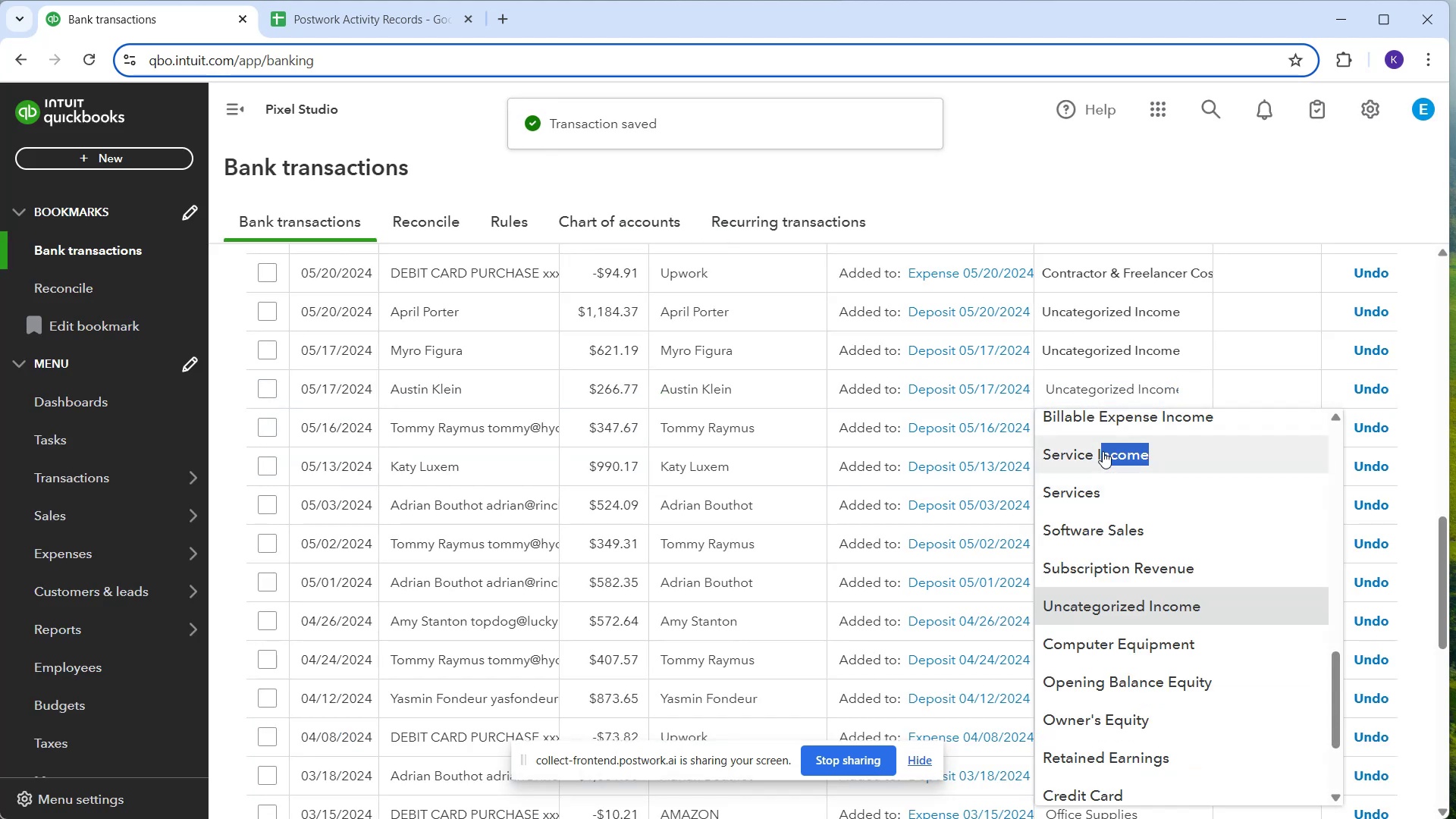 
left_click([1103, 451])
 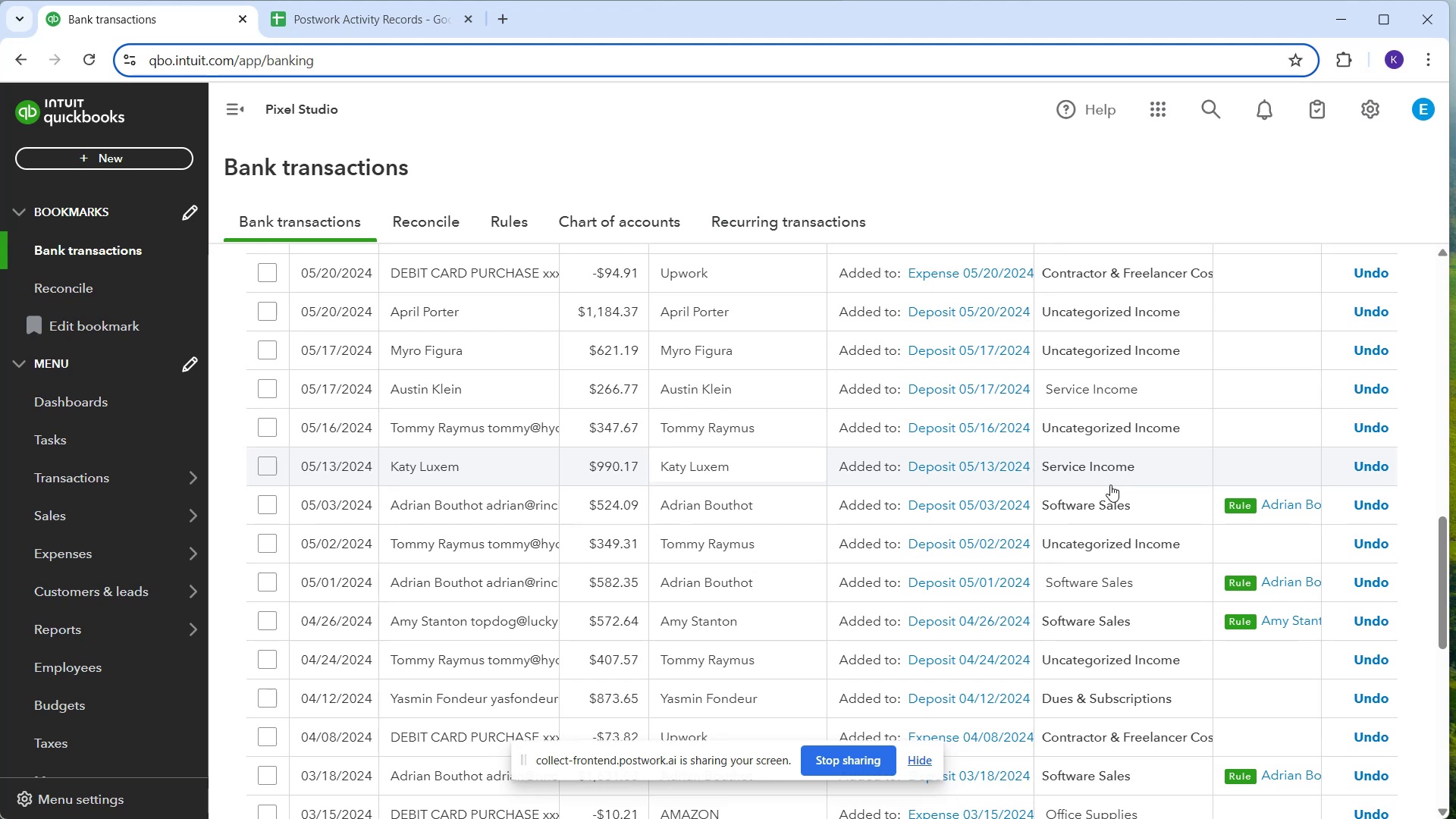 
wait(34.8)
 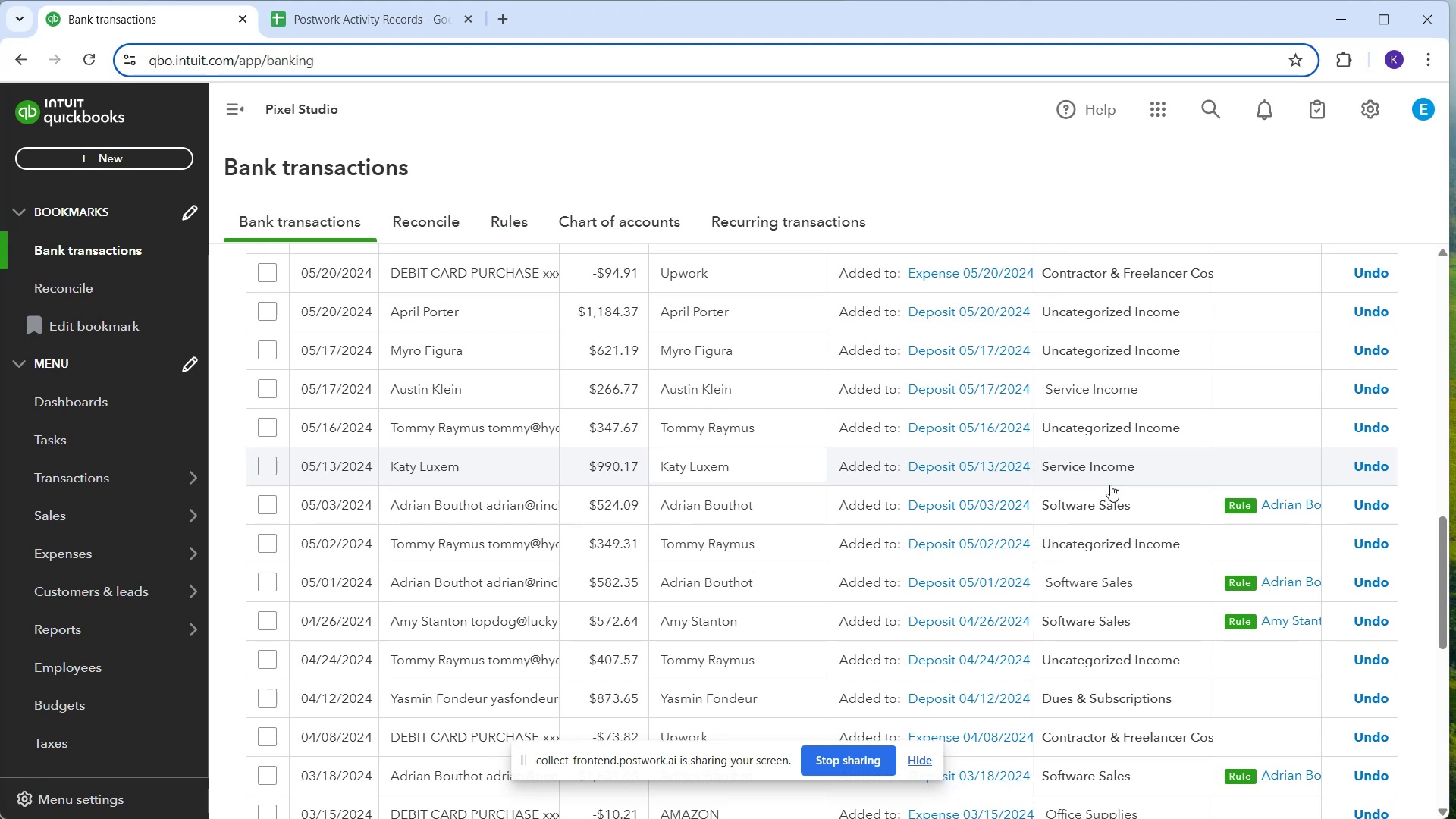 
left_click([1151, 441])
 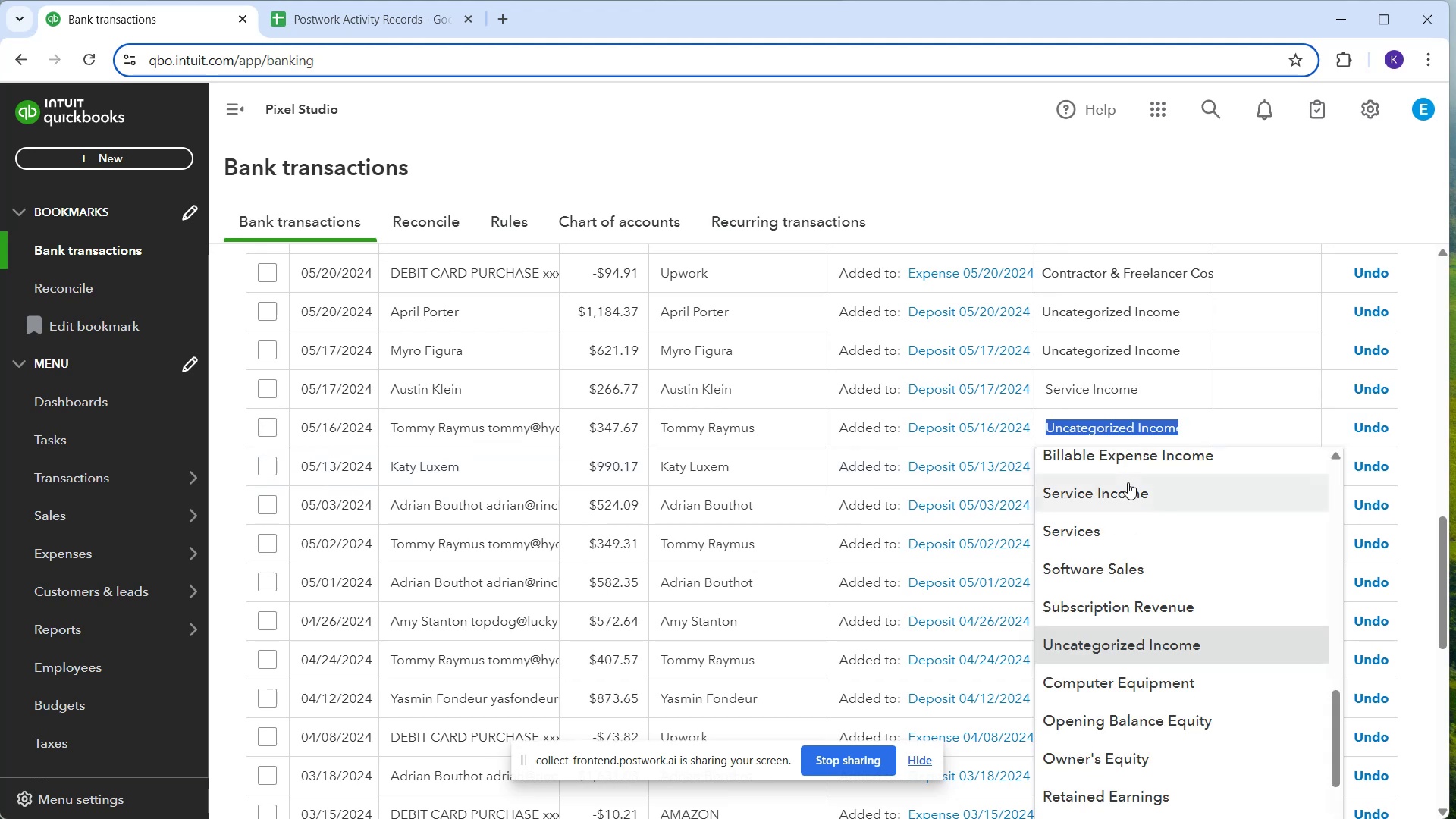 
left_click([1128, 482])
 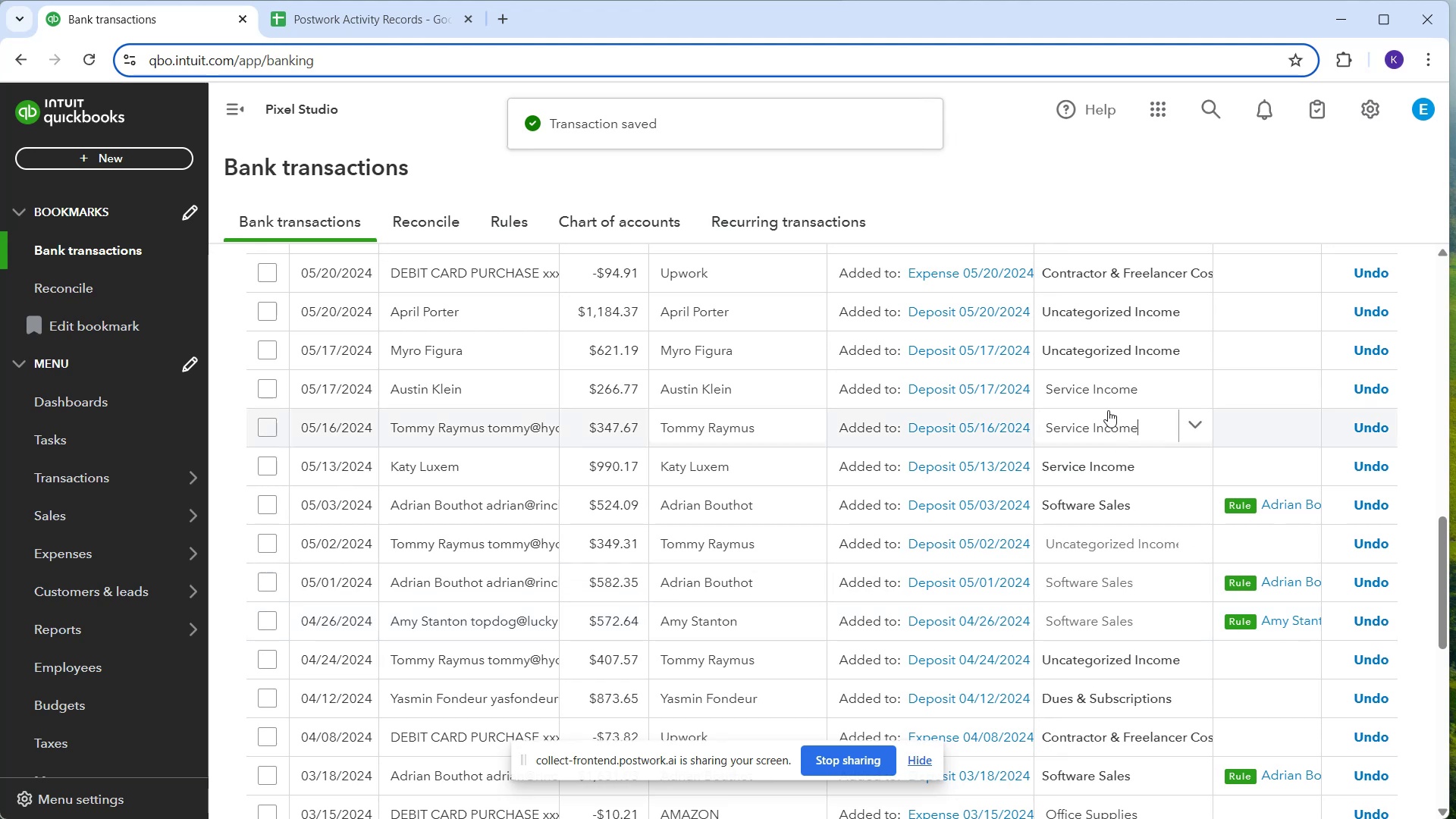 
wait(7.72)
 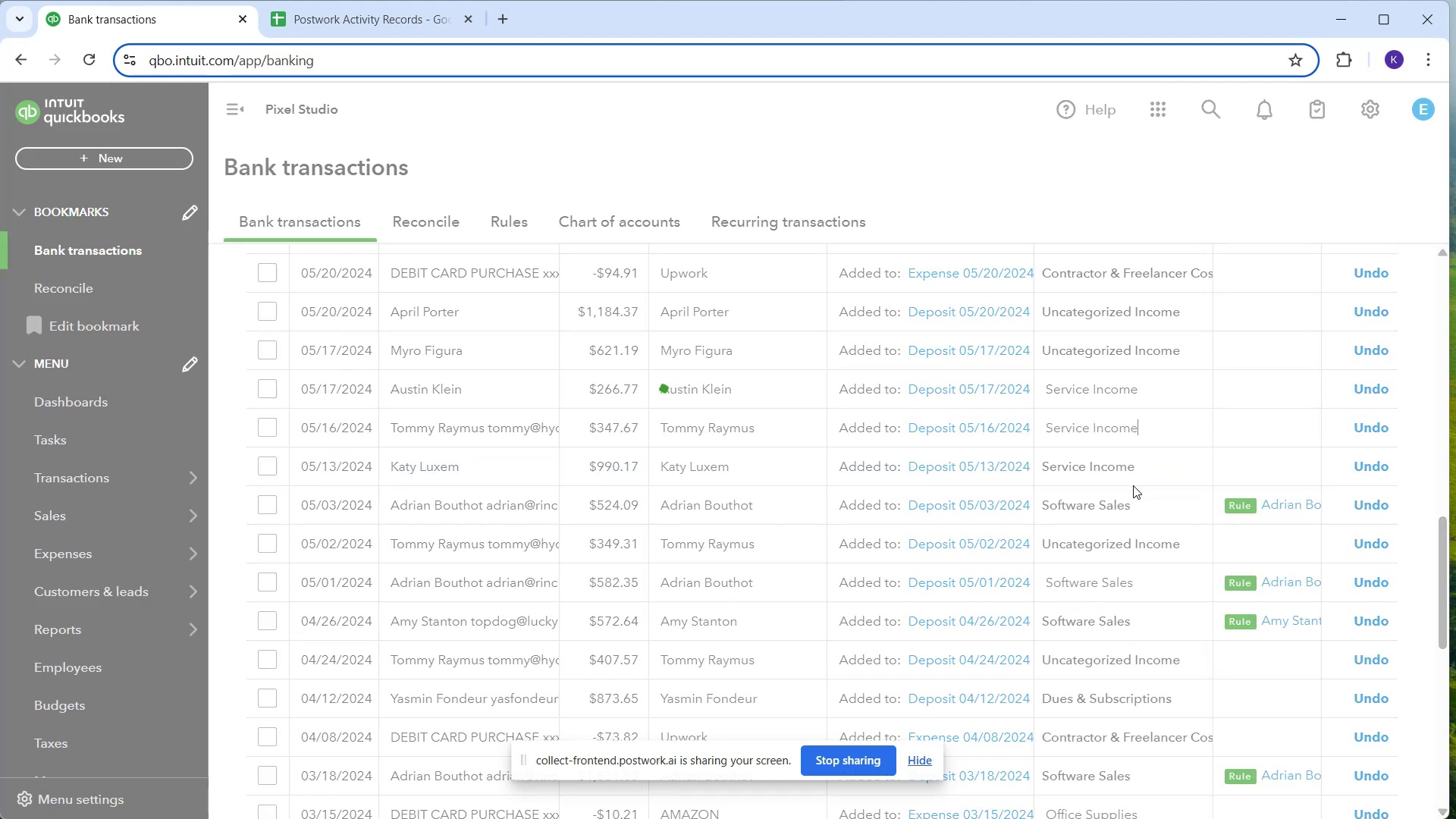 
left_click([1088, 351])
 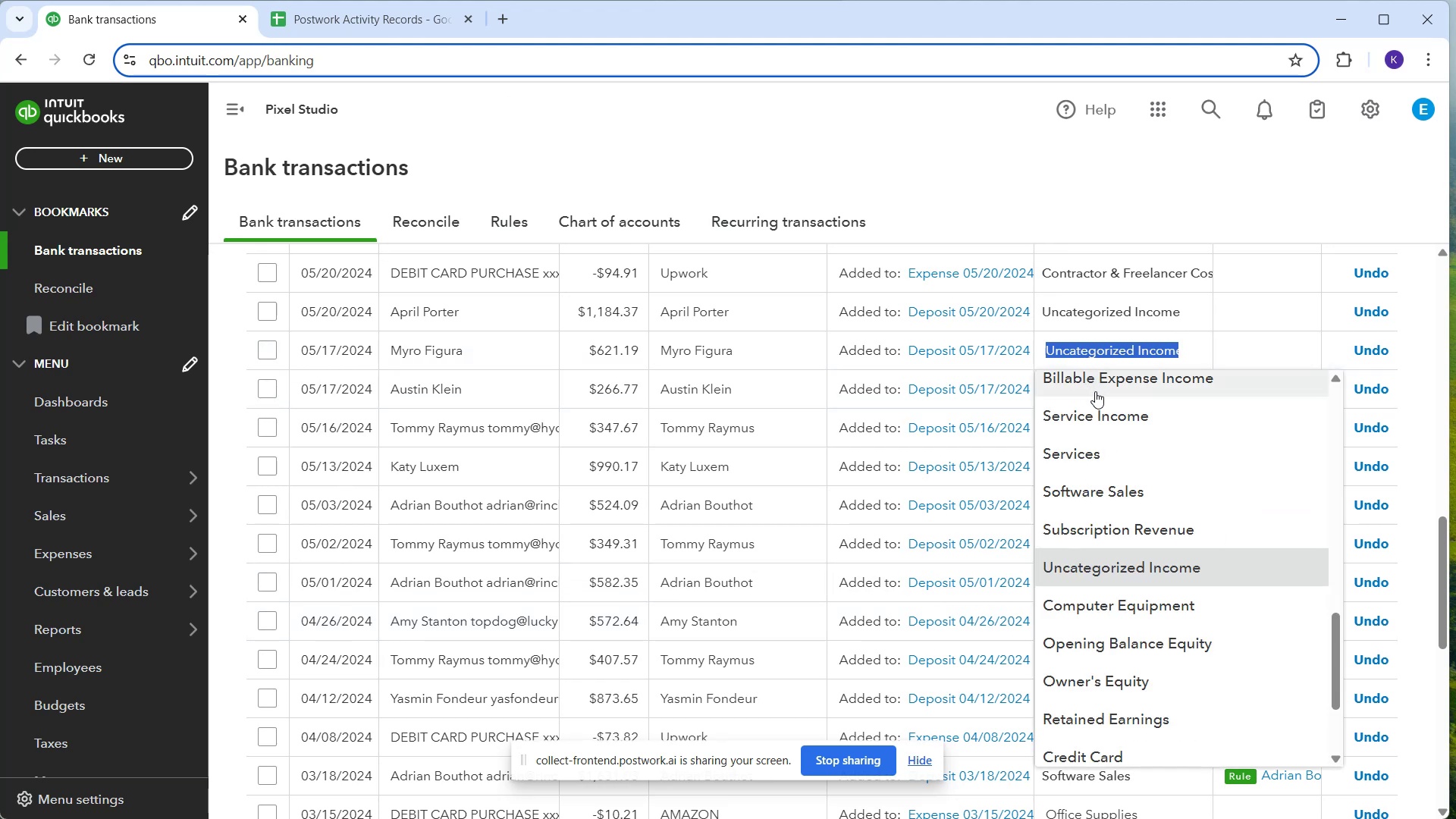 
left_click([1107, 419])
 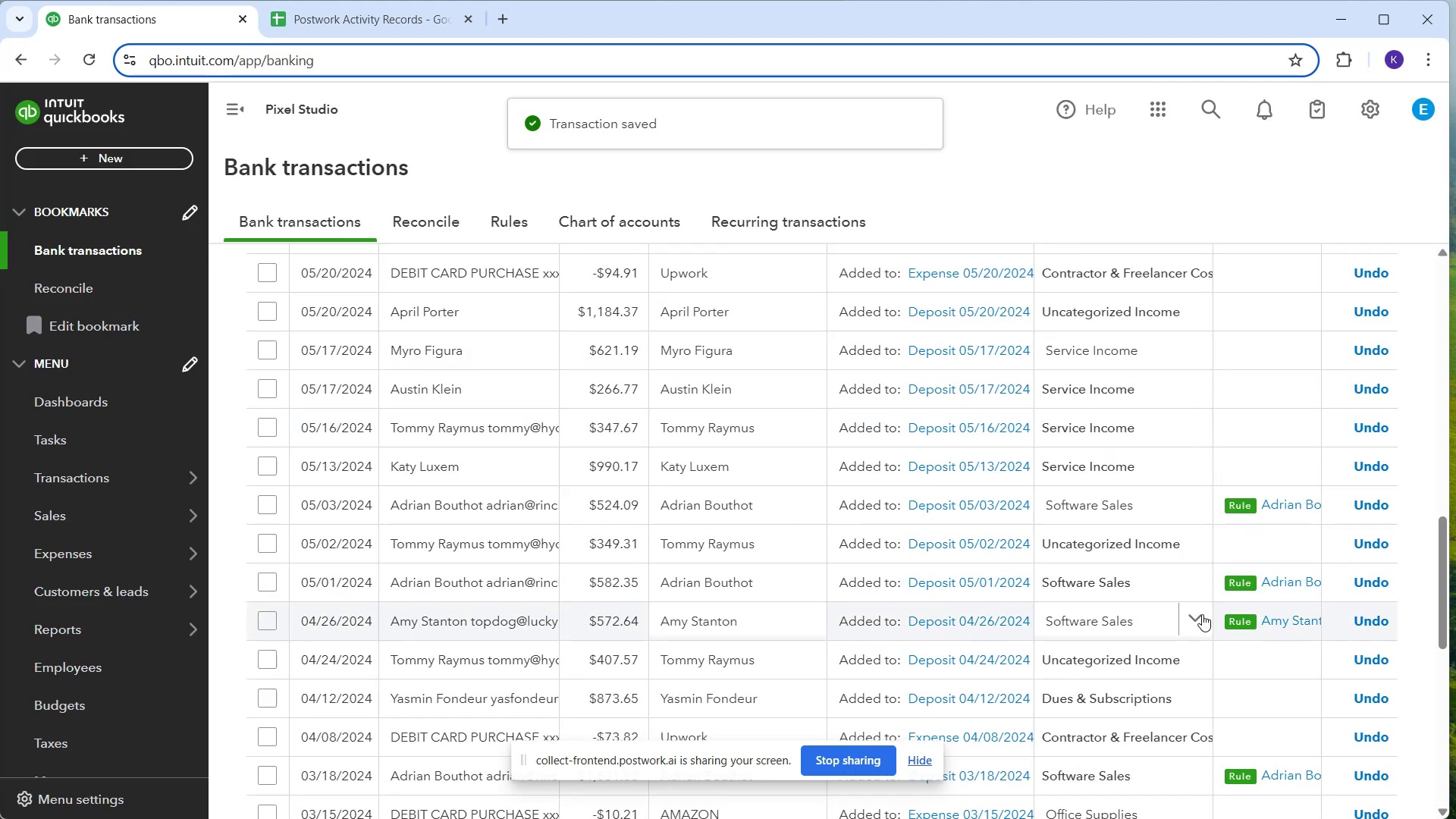 
wait(6.72)
 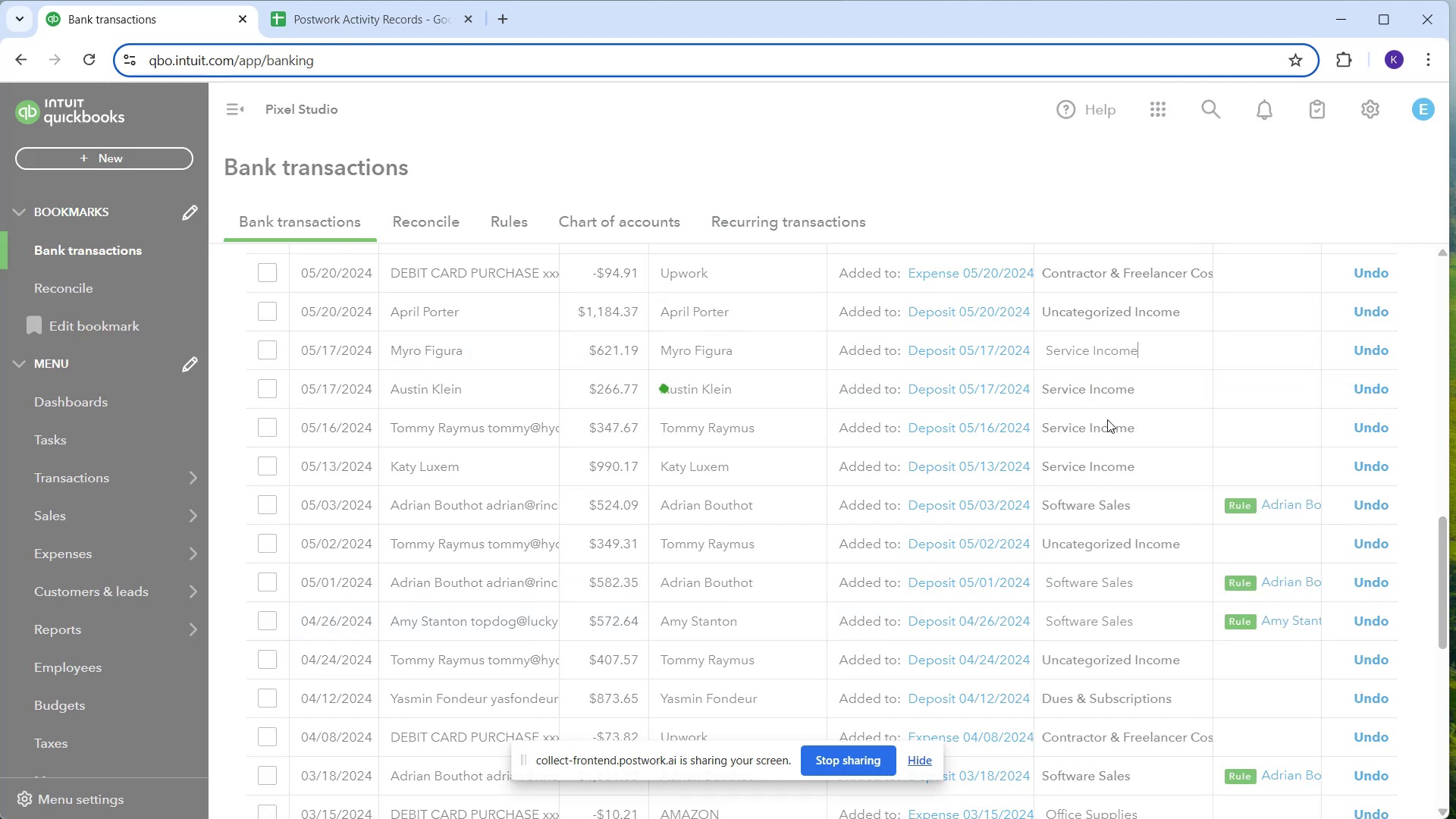 
left_click([1121, 312])
 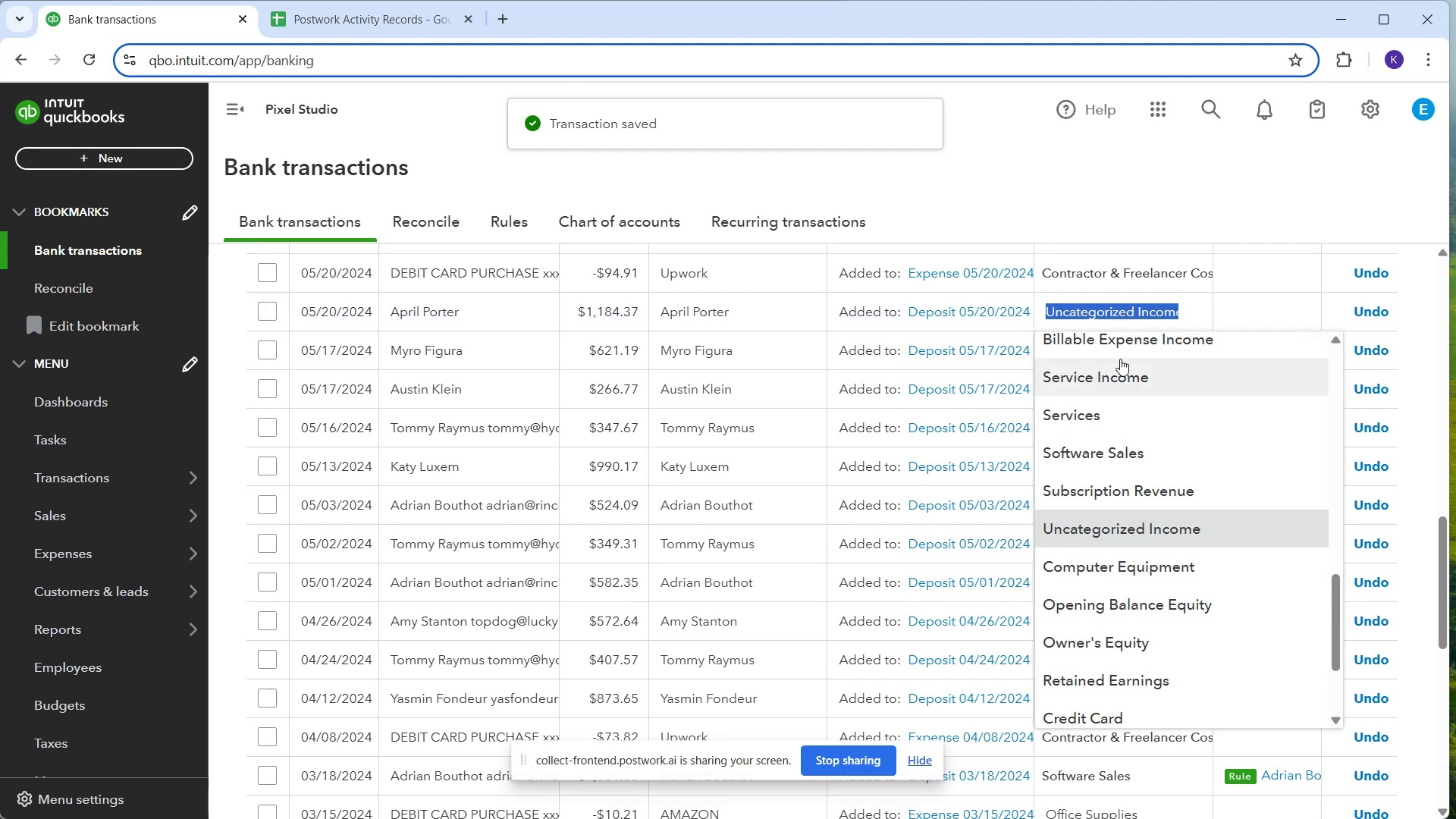 
left_click([1121, 359])
 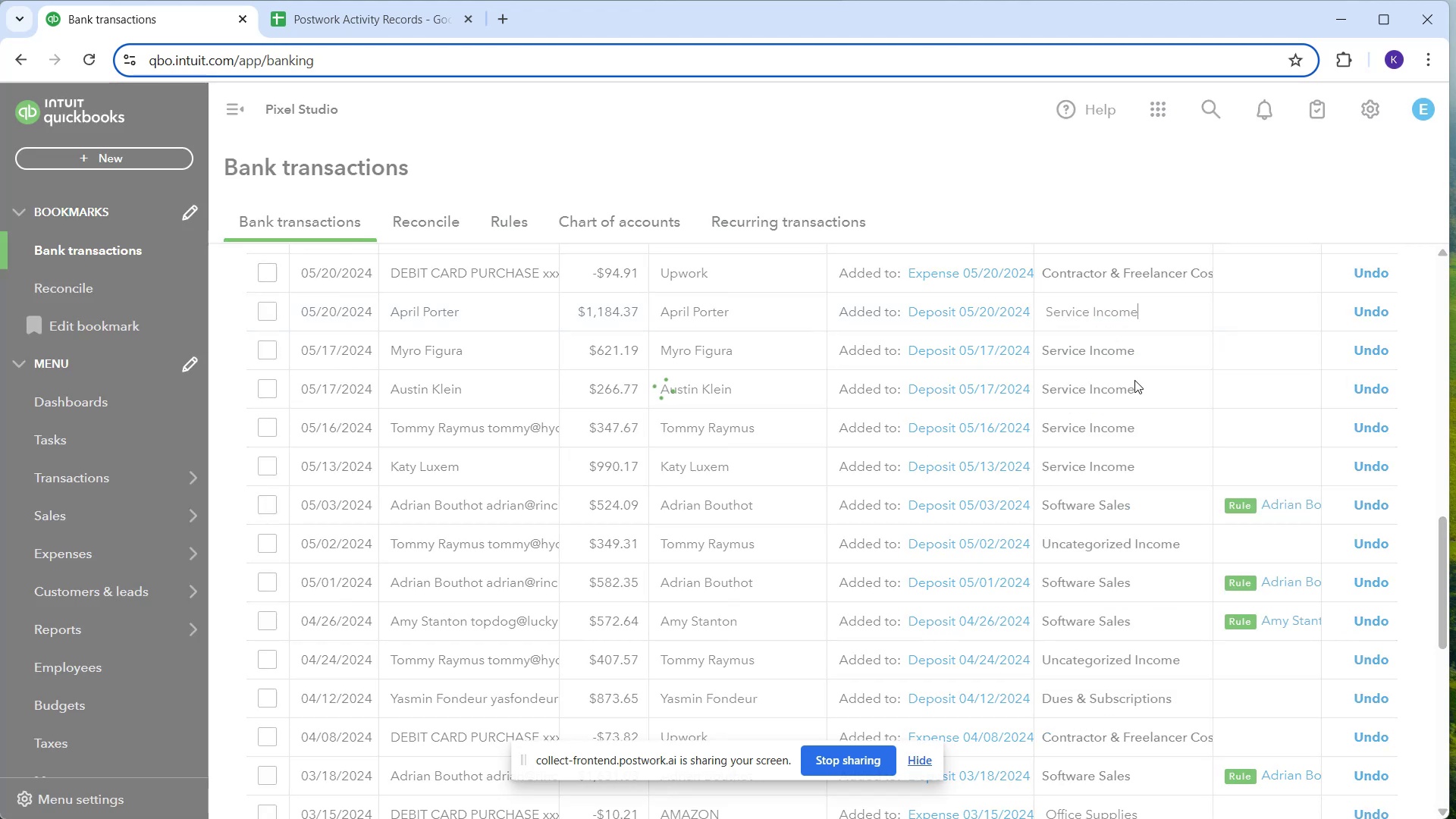 
scroll: coordinate [1141, 397], scroll_direction: up, amount: 4.0
 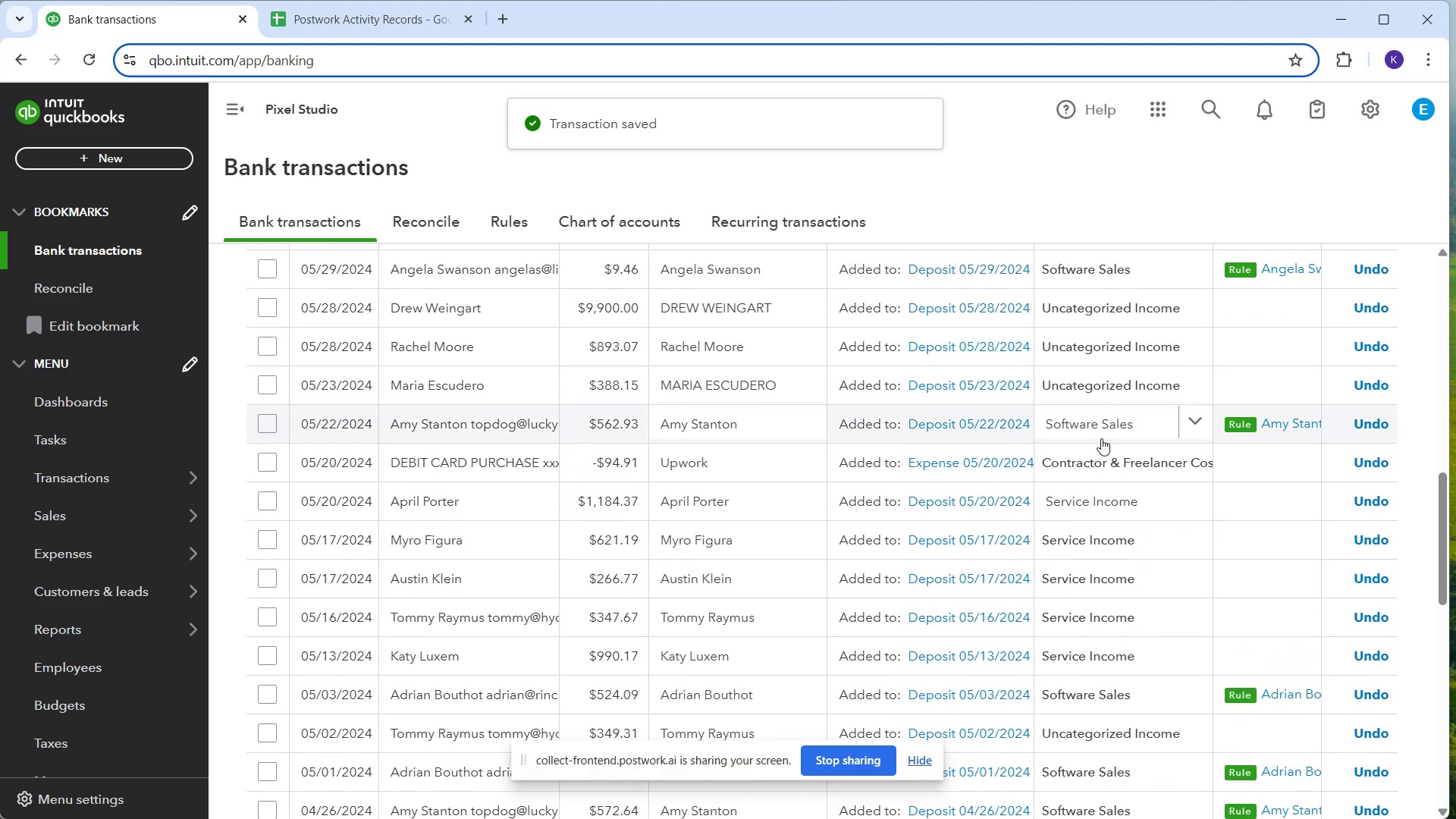 
left_click([1087, 432])
 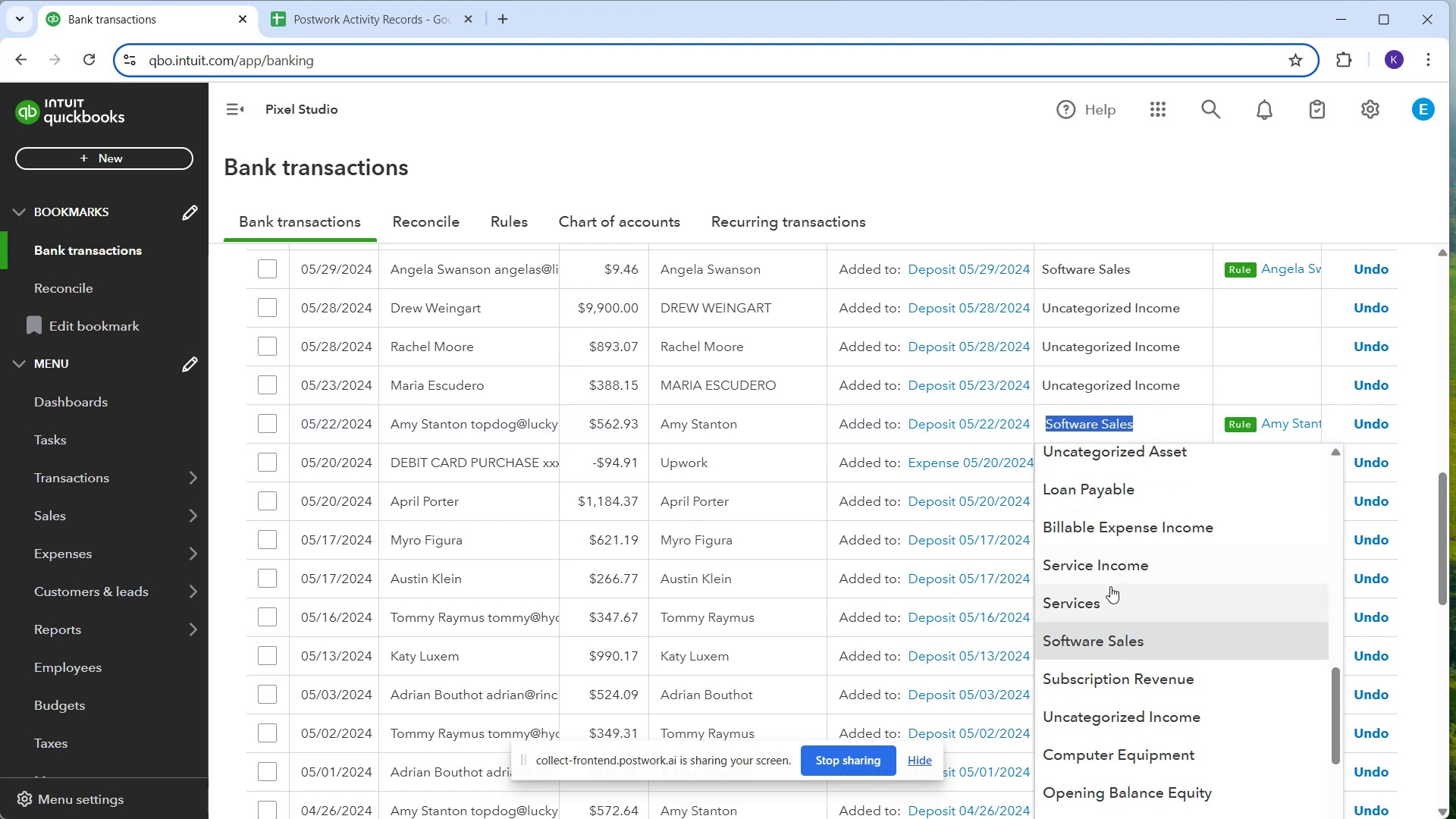 
left_click([1106, 575])
 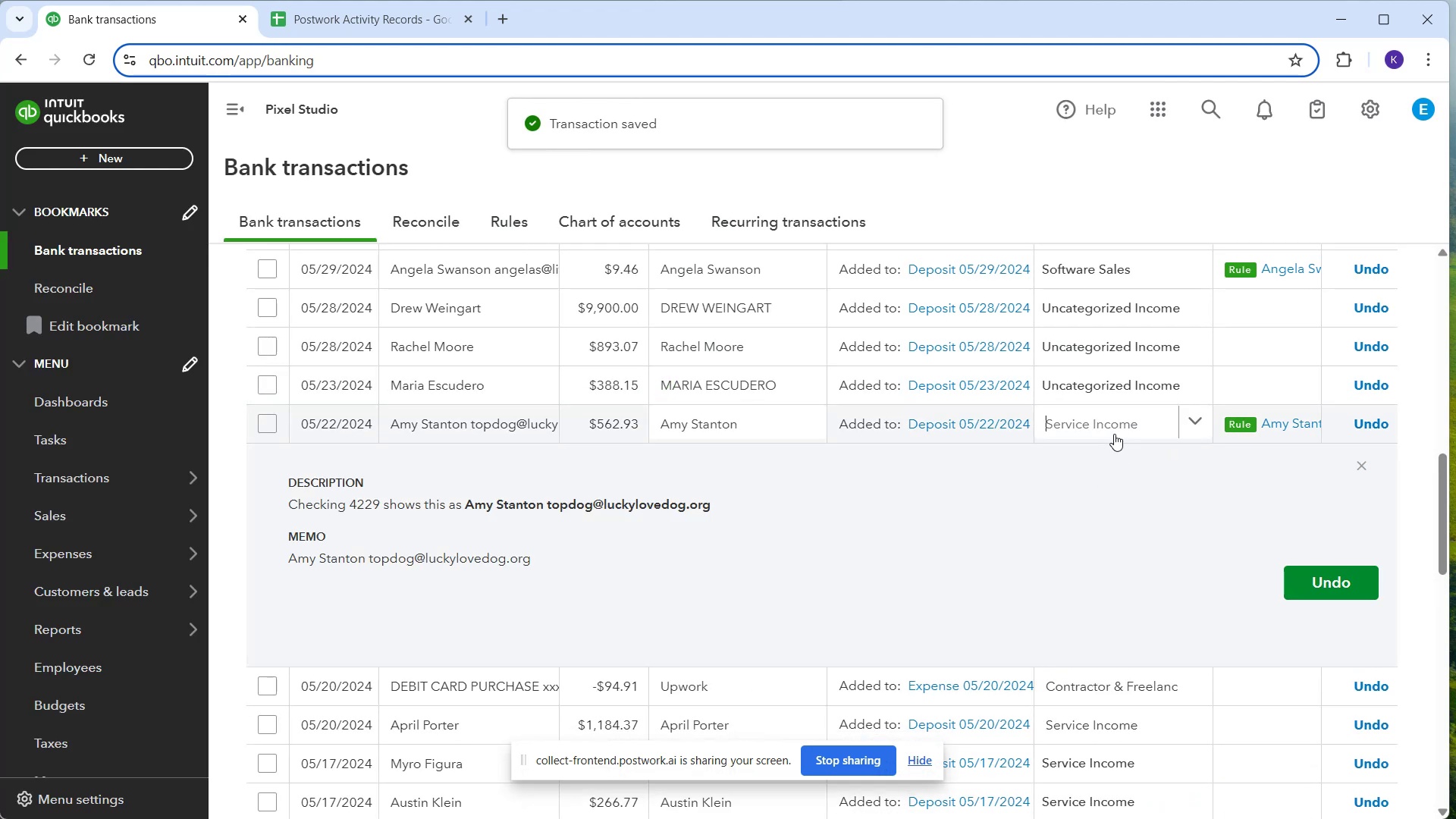 
wait(7.6)
 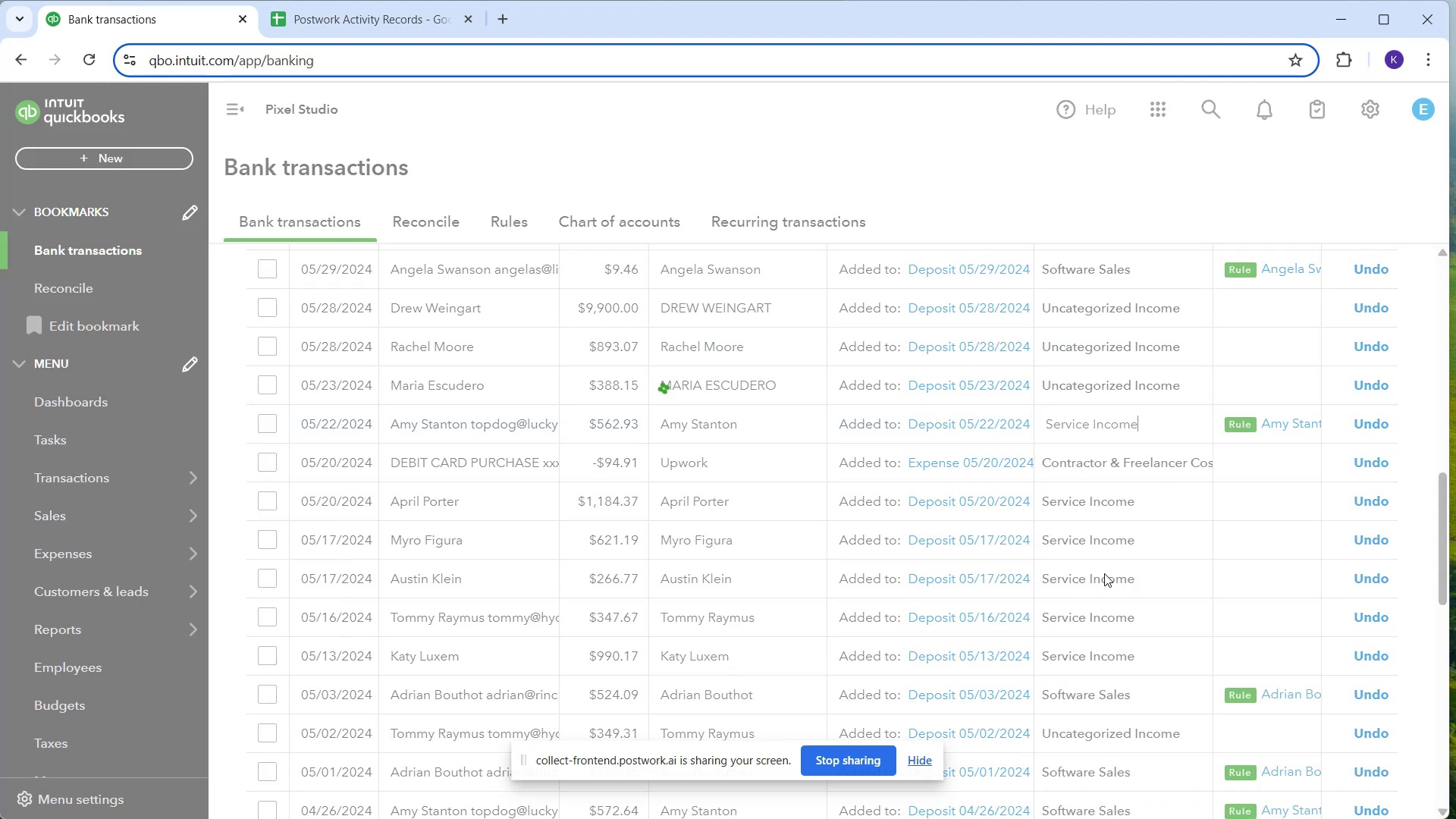 
scroll: coordinate [1105, 695], scroll_direction: down, amount: 1.0
 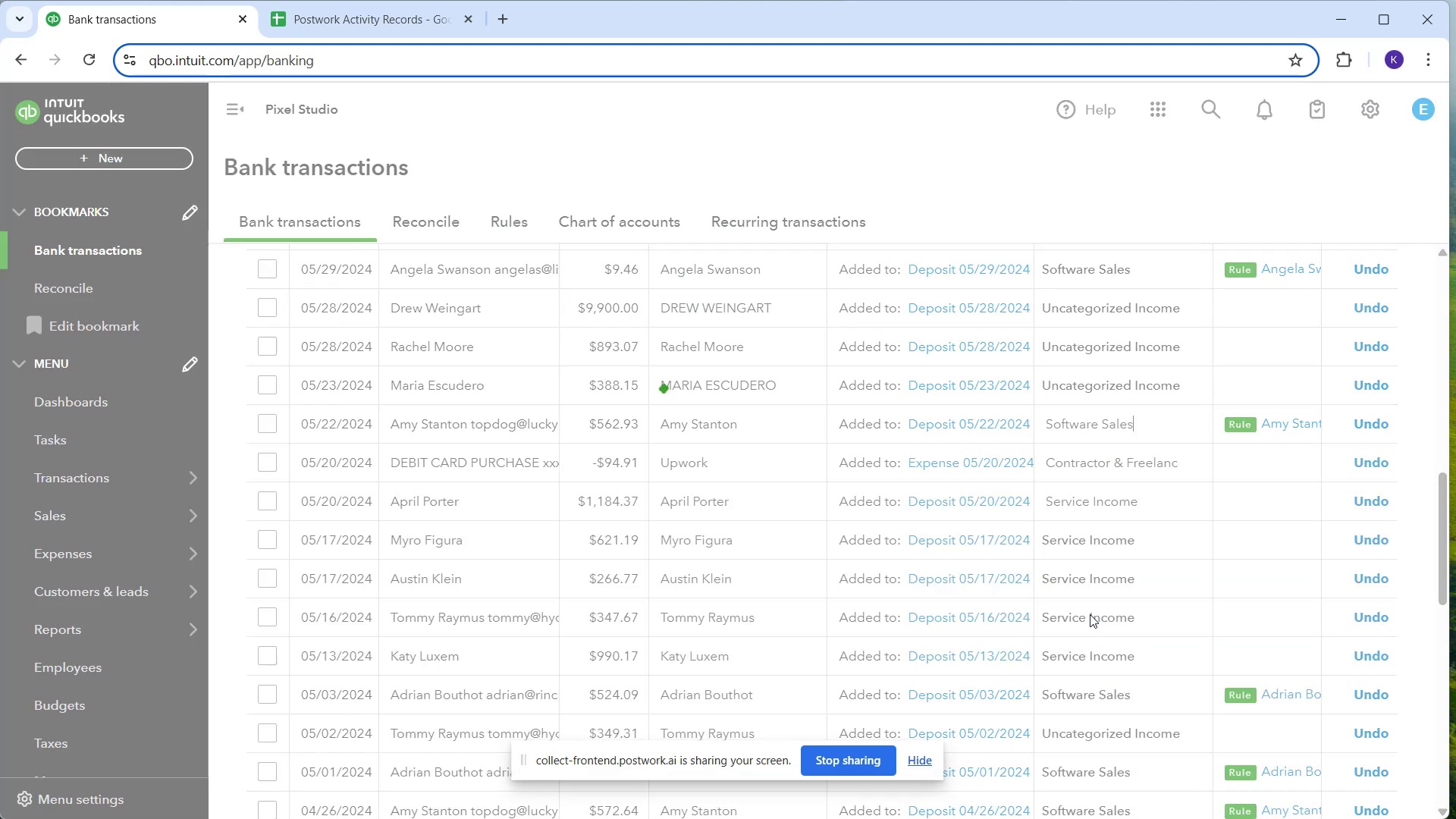 
wait(5.1)
 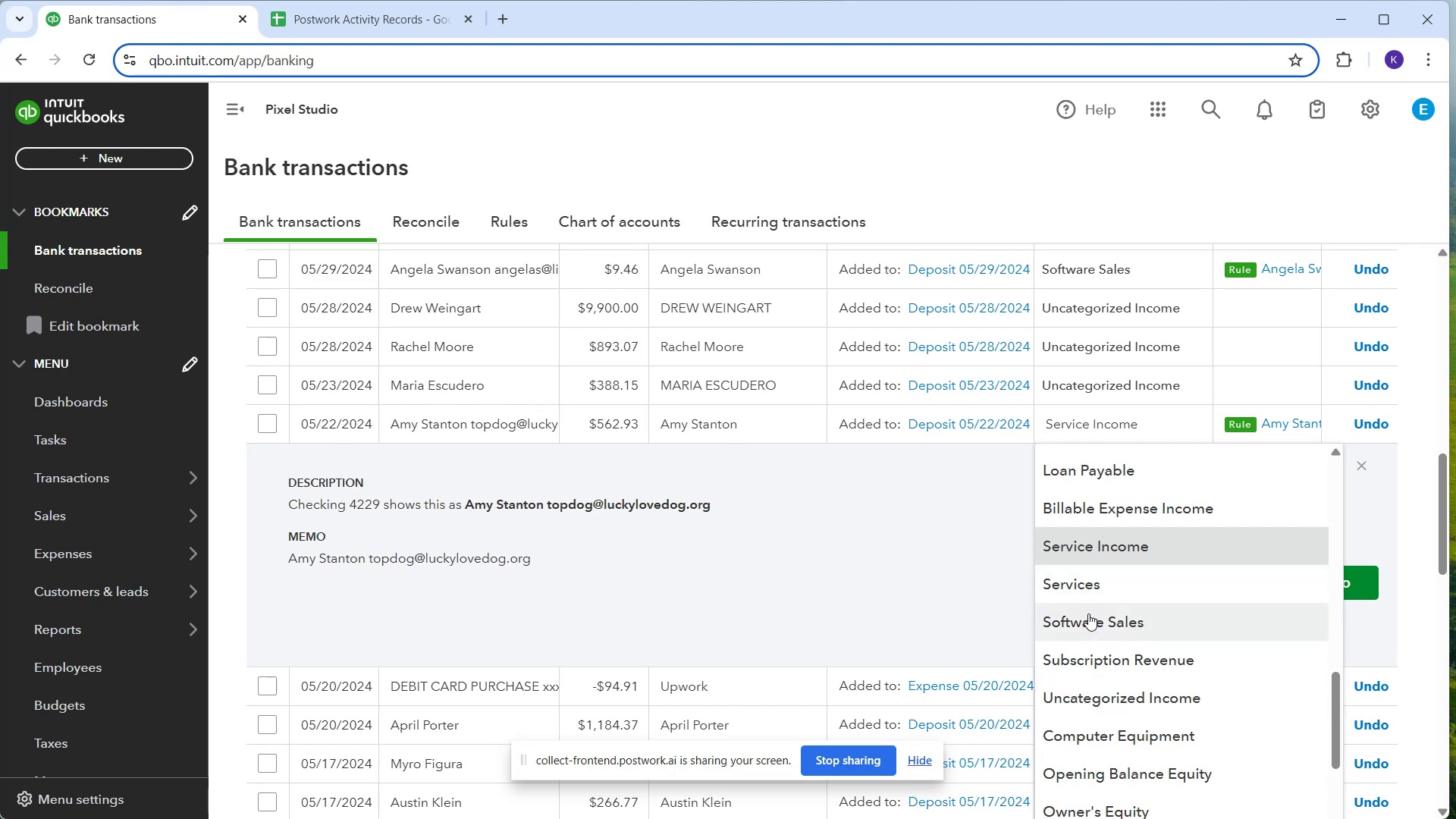 
left_click([1144, 395])
 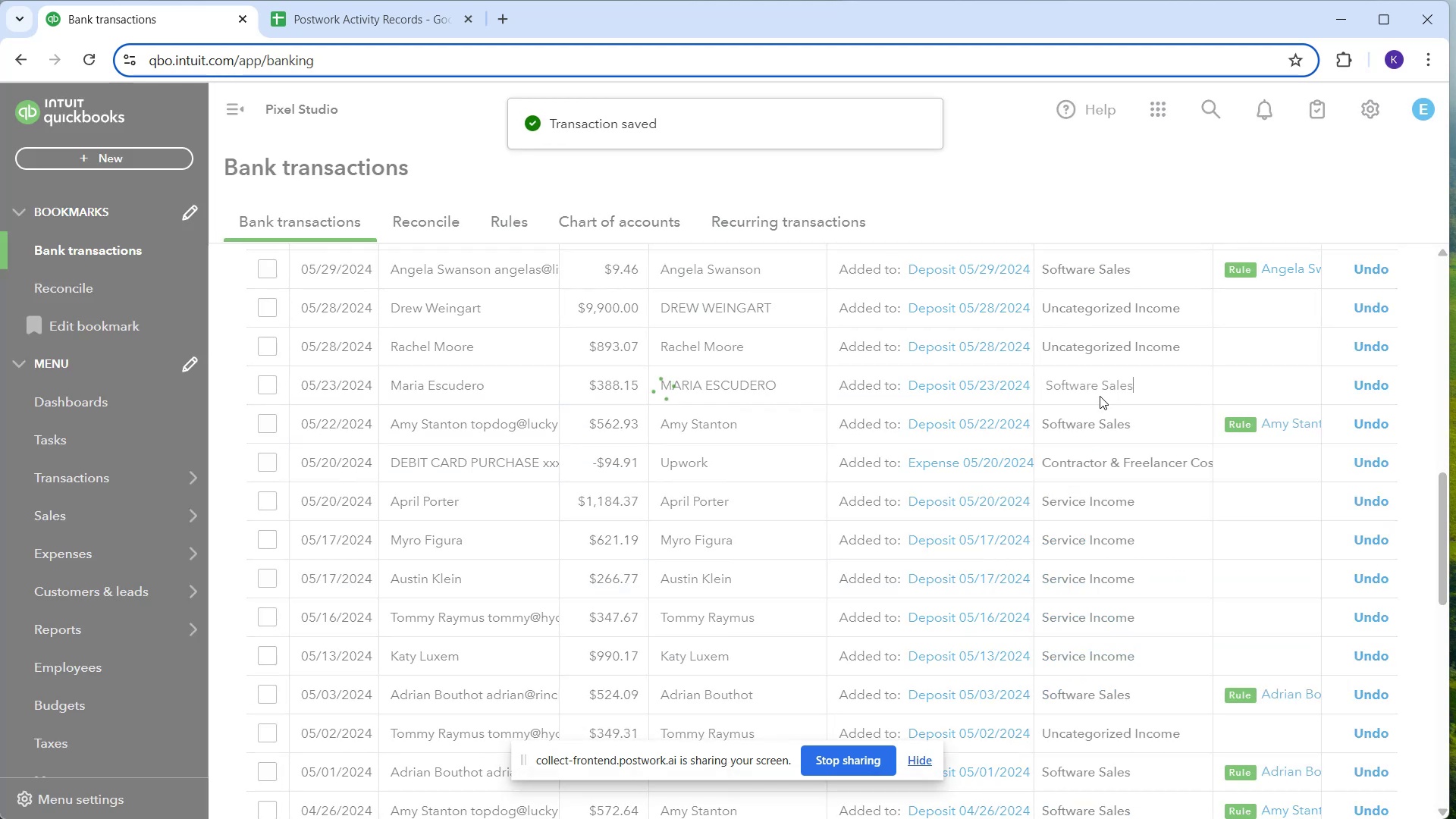 
left_click([1096, 381])
 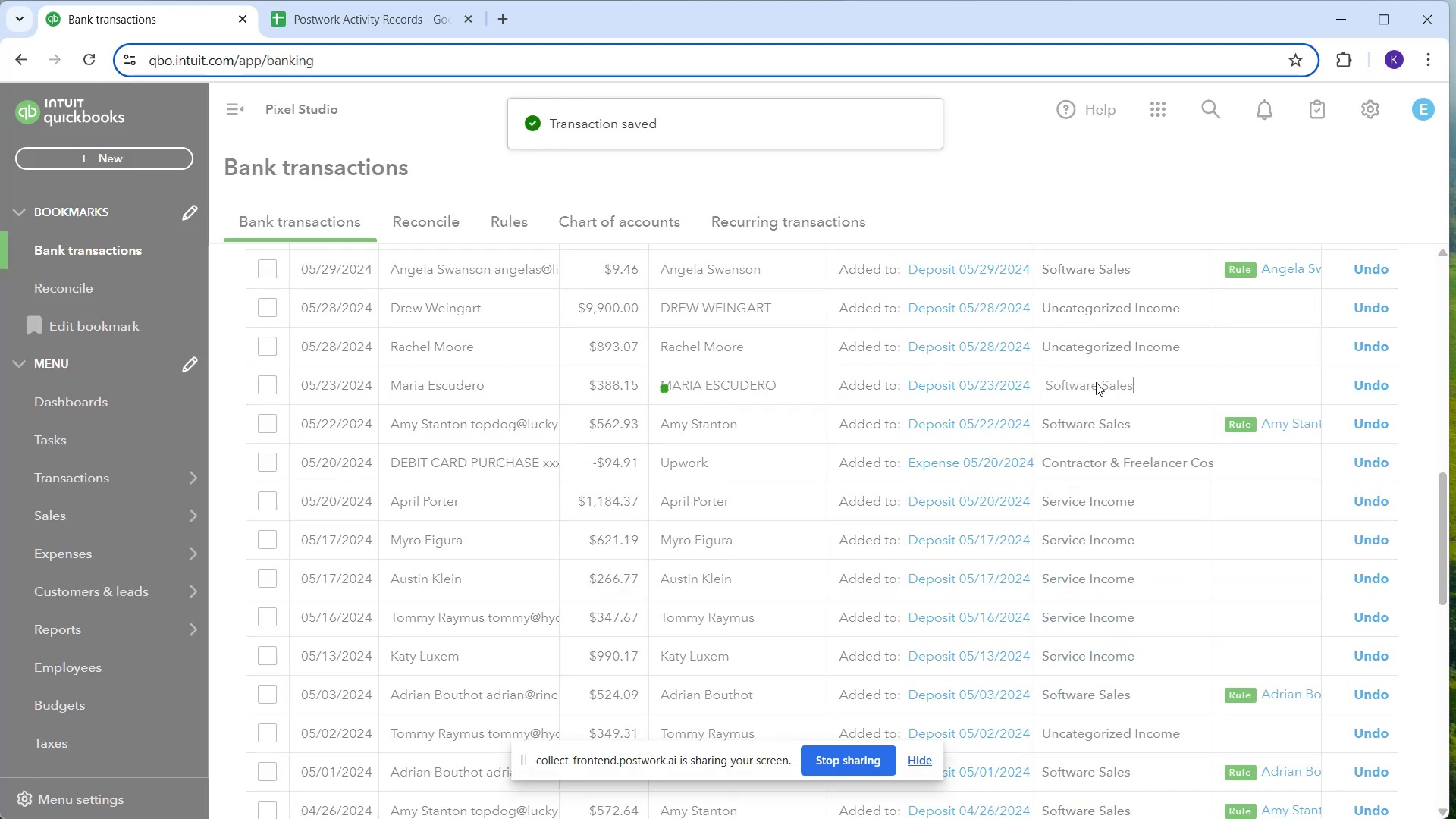 
left_click([1096, 382])
 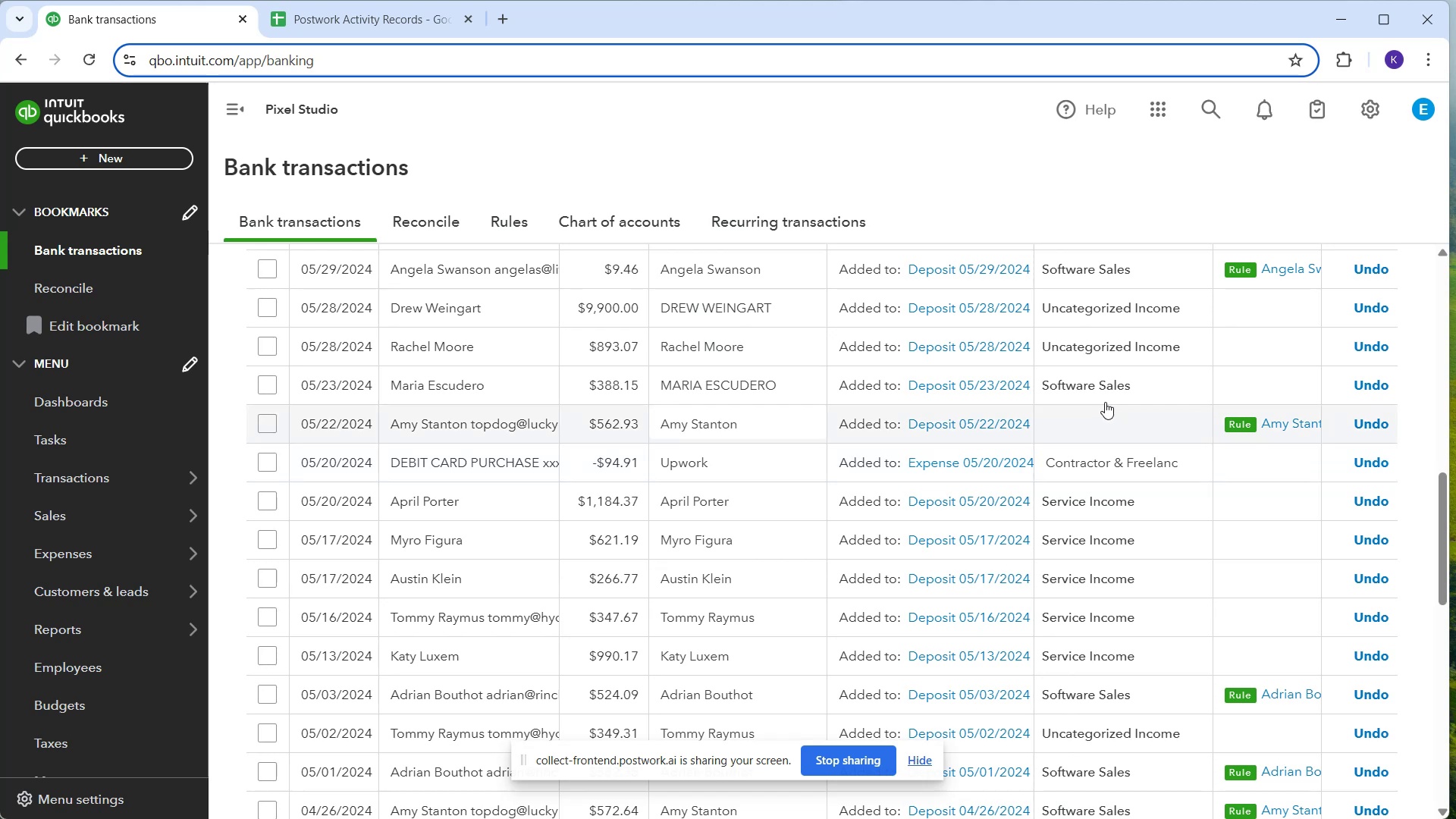 
left_click([1101, 391])
 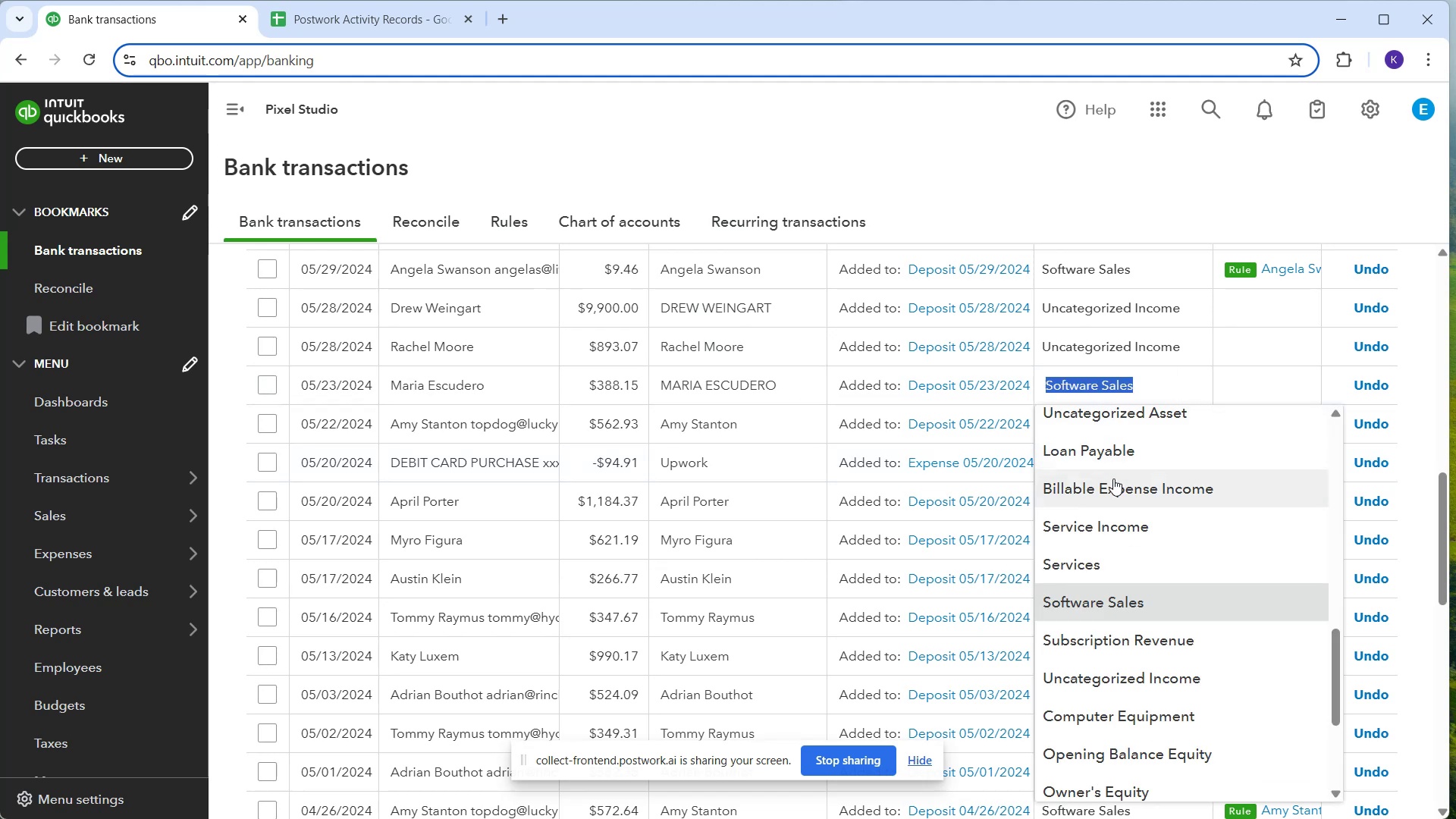 
mouse_move([1128, 525])
 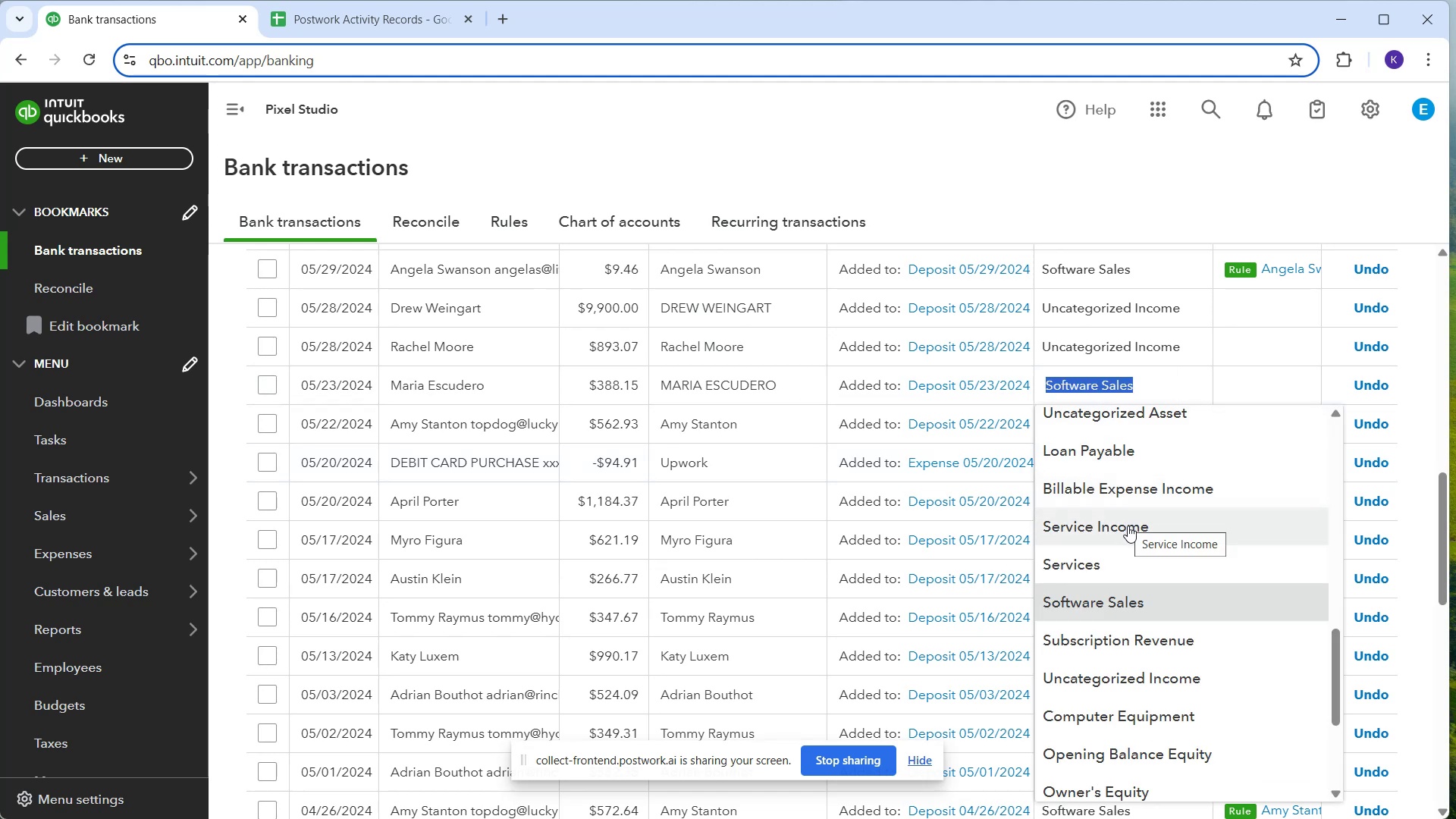 
left_click([1128, 526])
 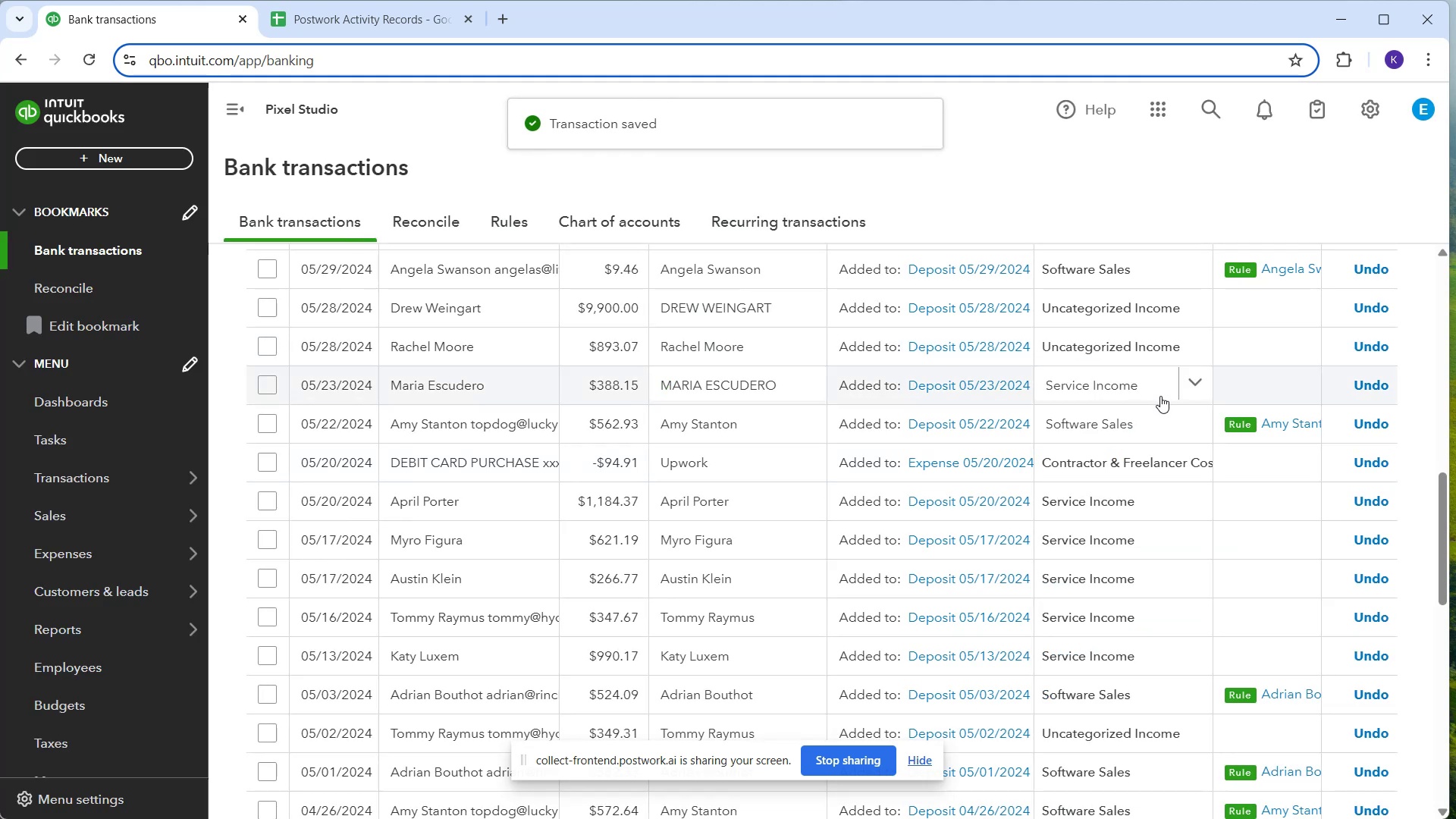 
wait(6.98)
 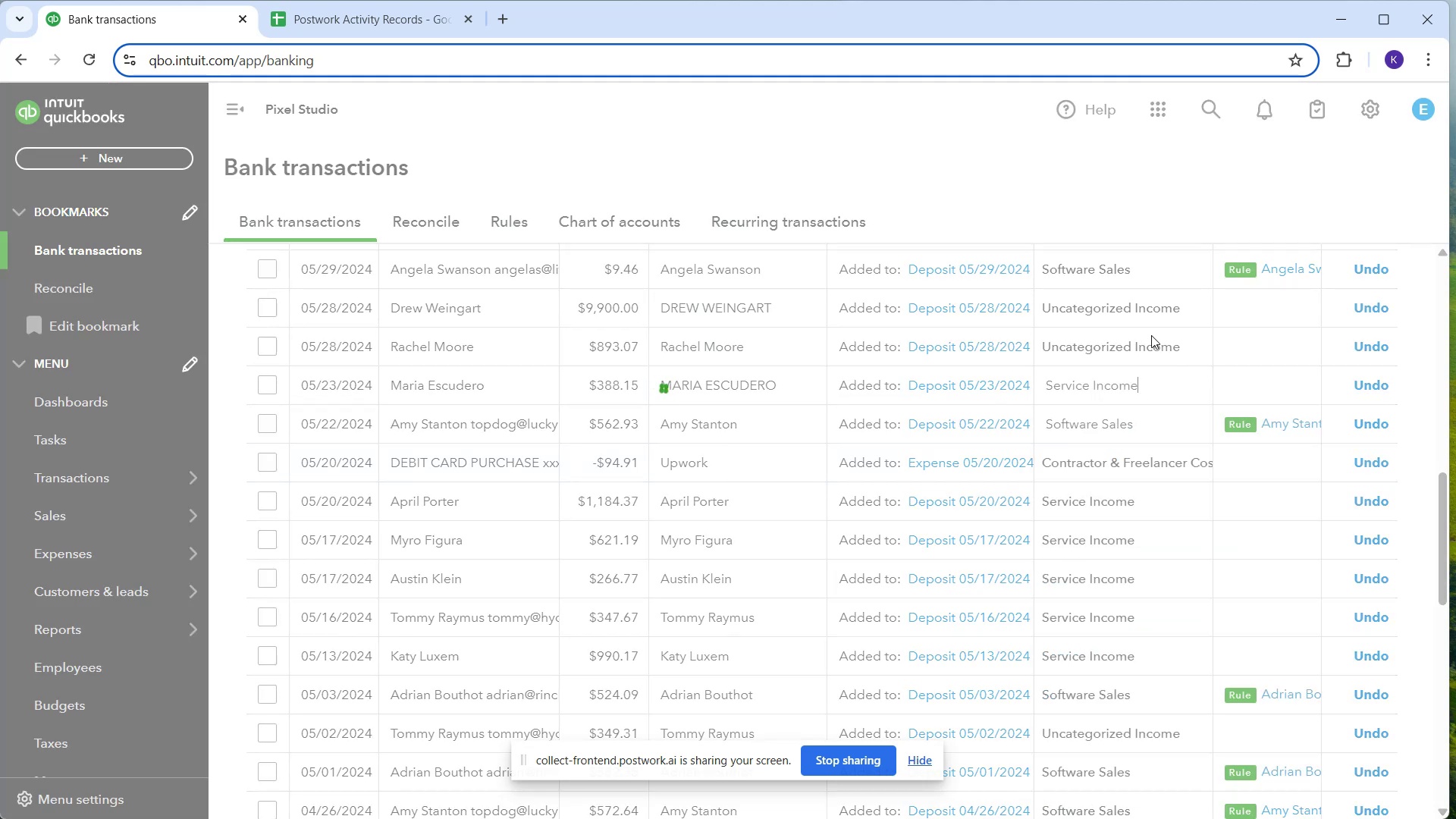 
mouse_move([1148, 423])
 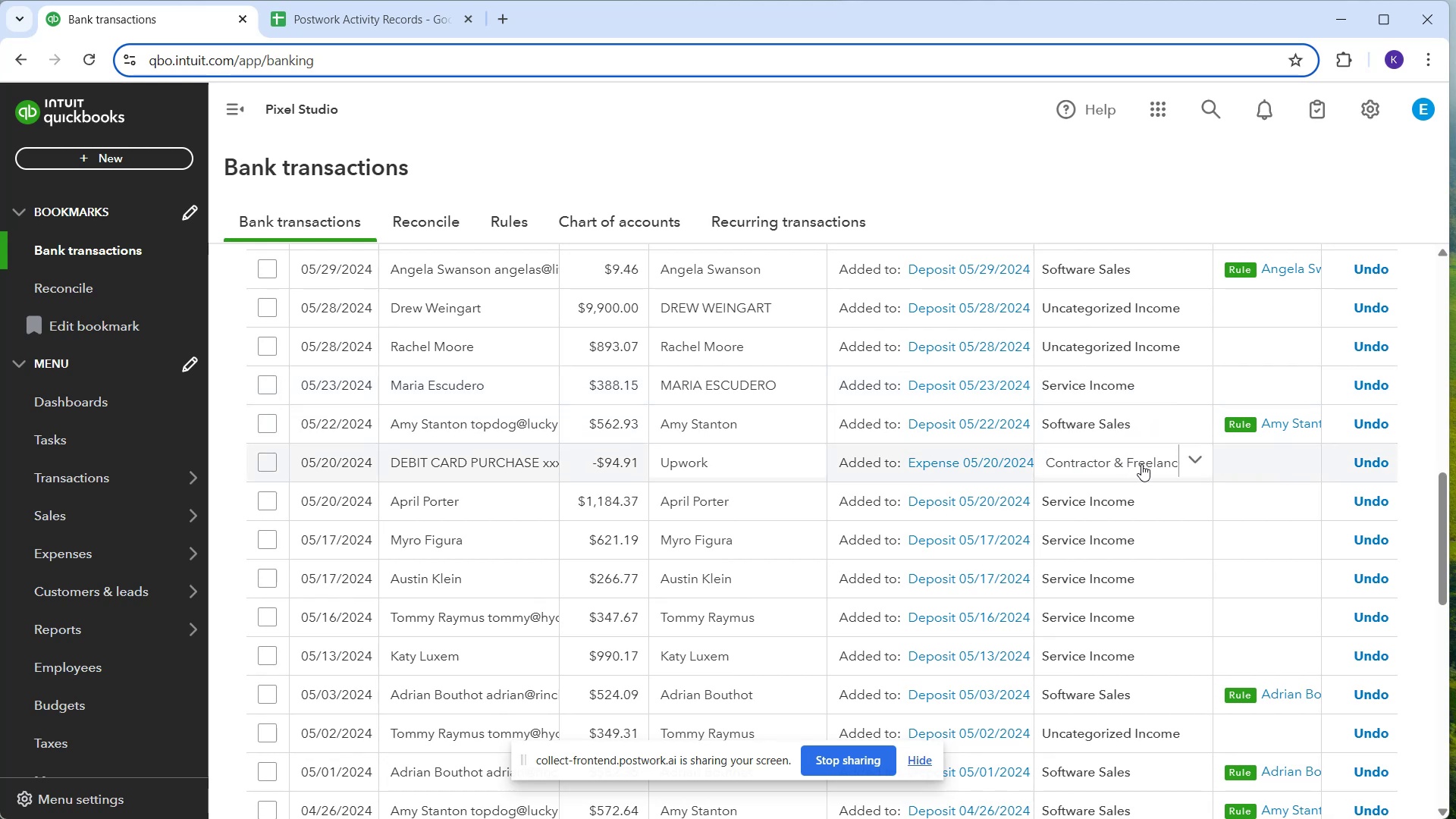 
wait(10.17)
 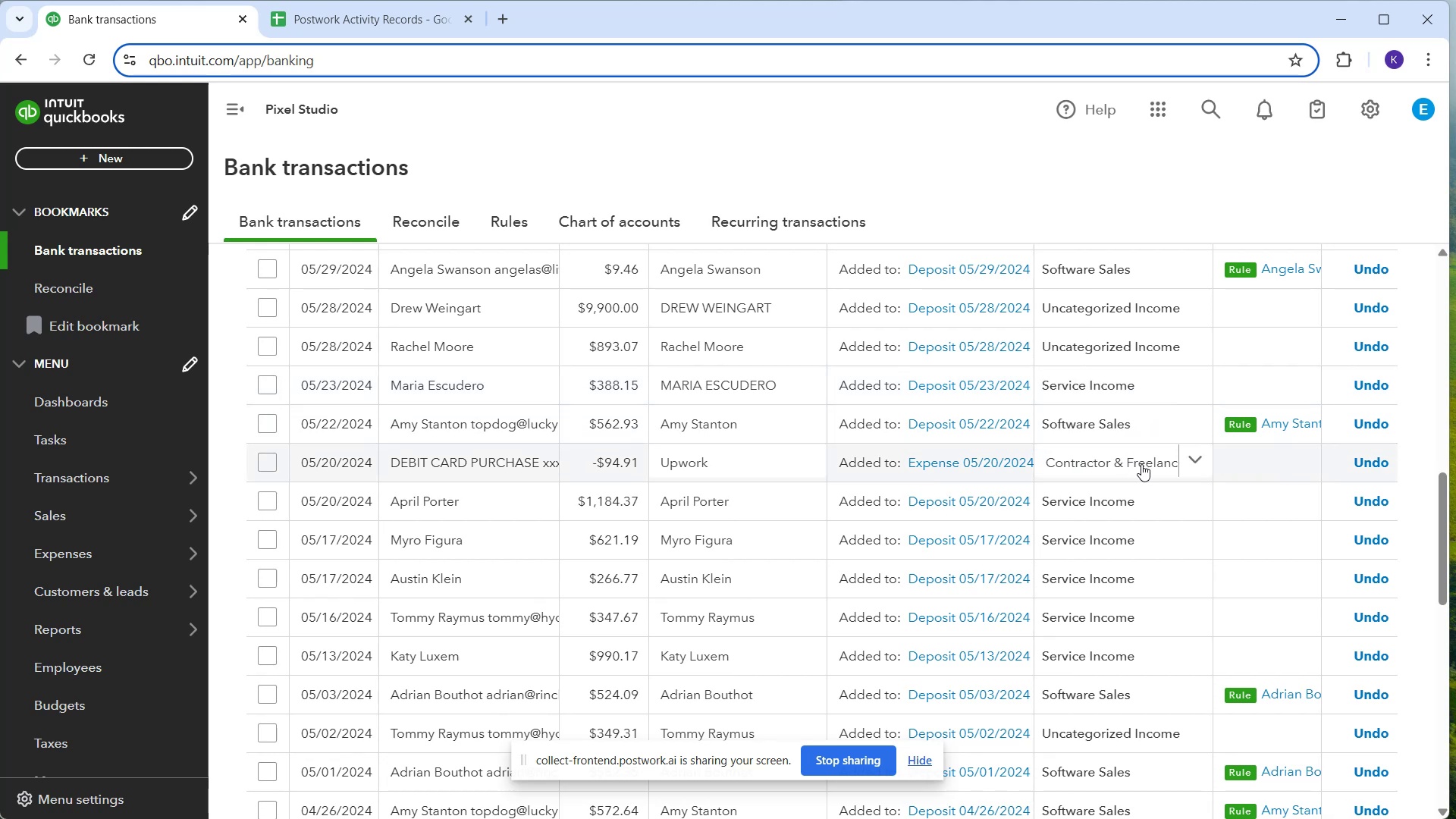 
mouse_move([1131, 513])
 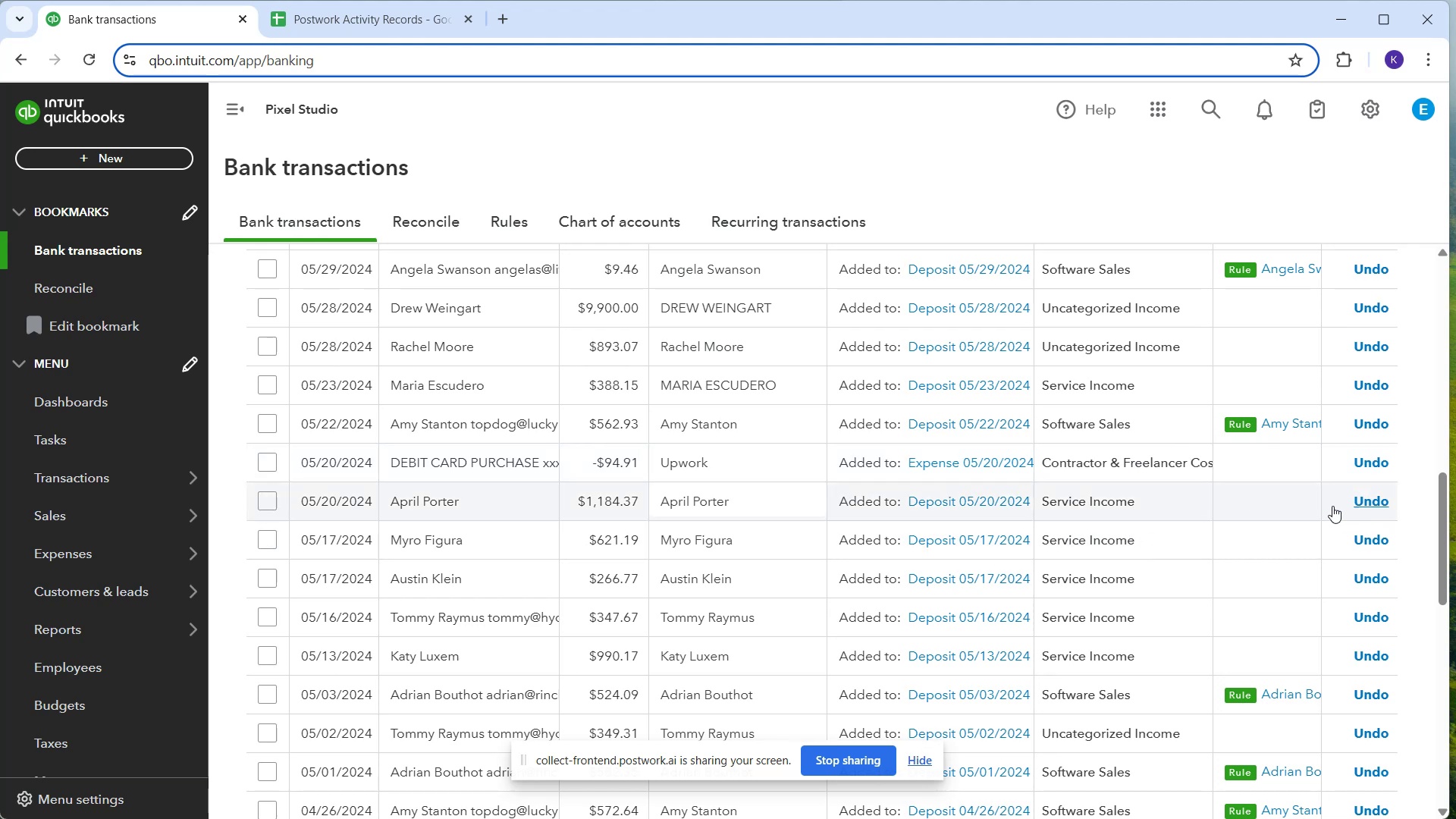 
wait(5.86)
 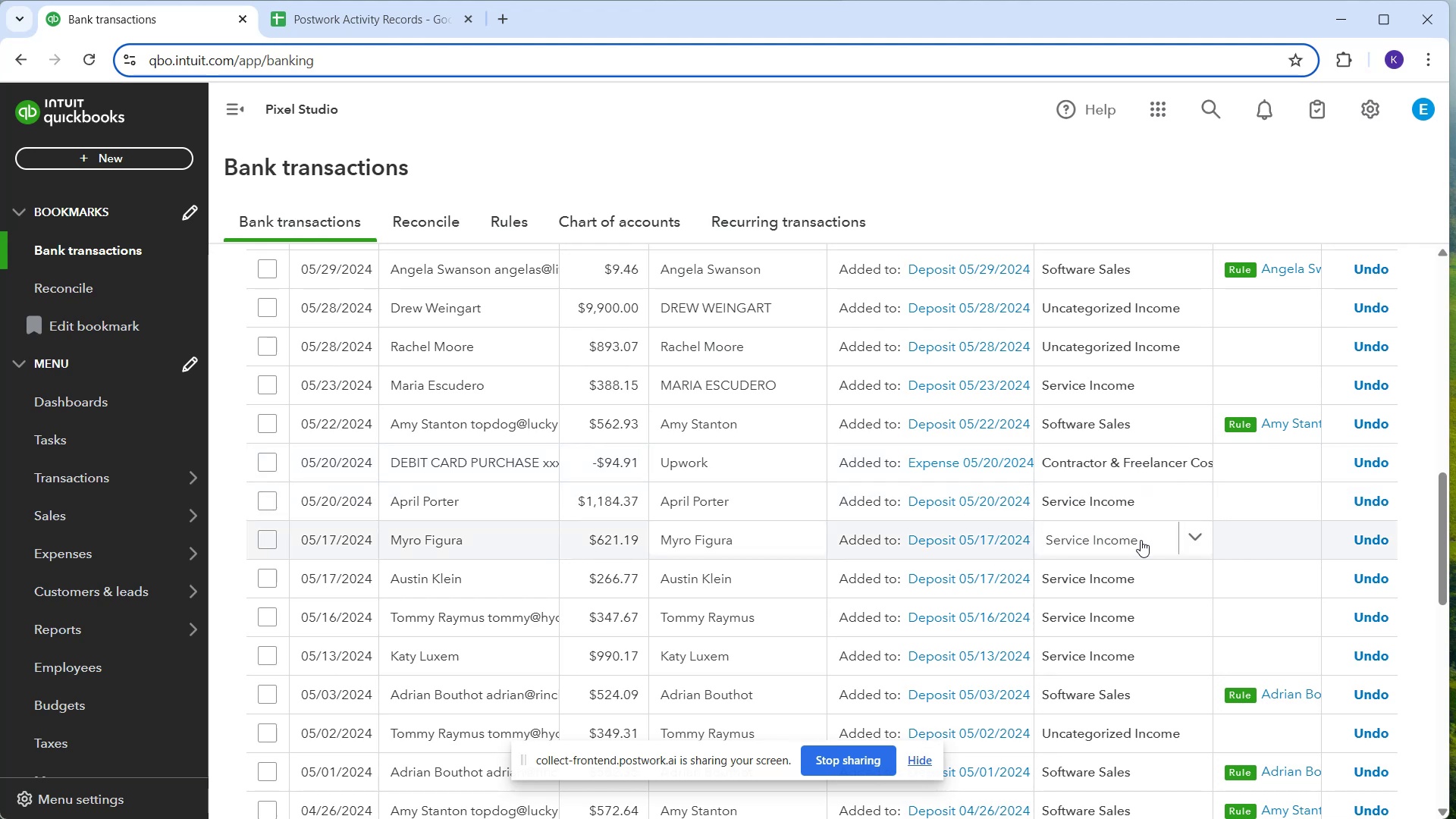 
left_click([1130, 359])
 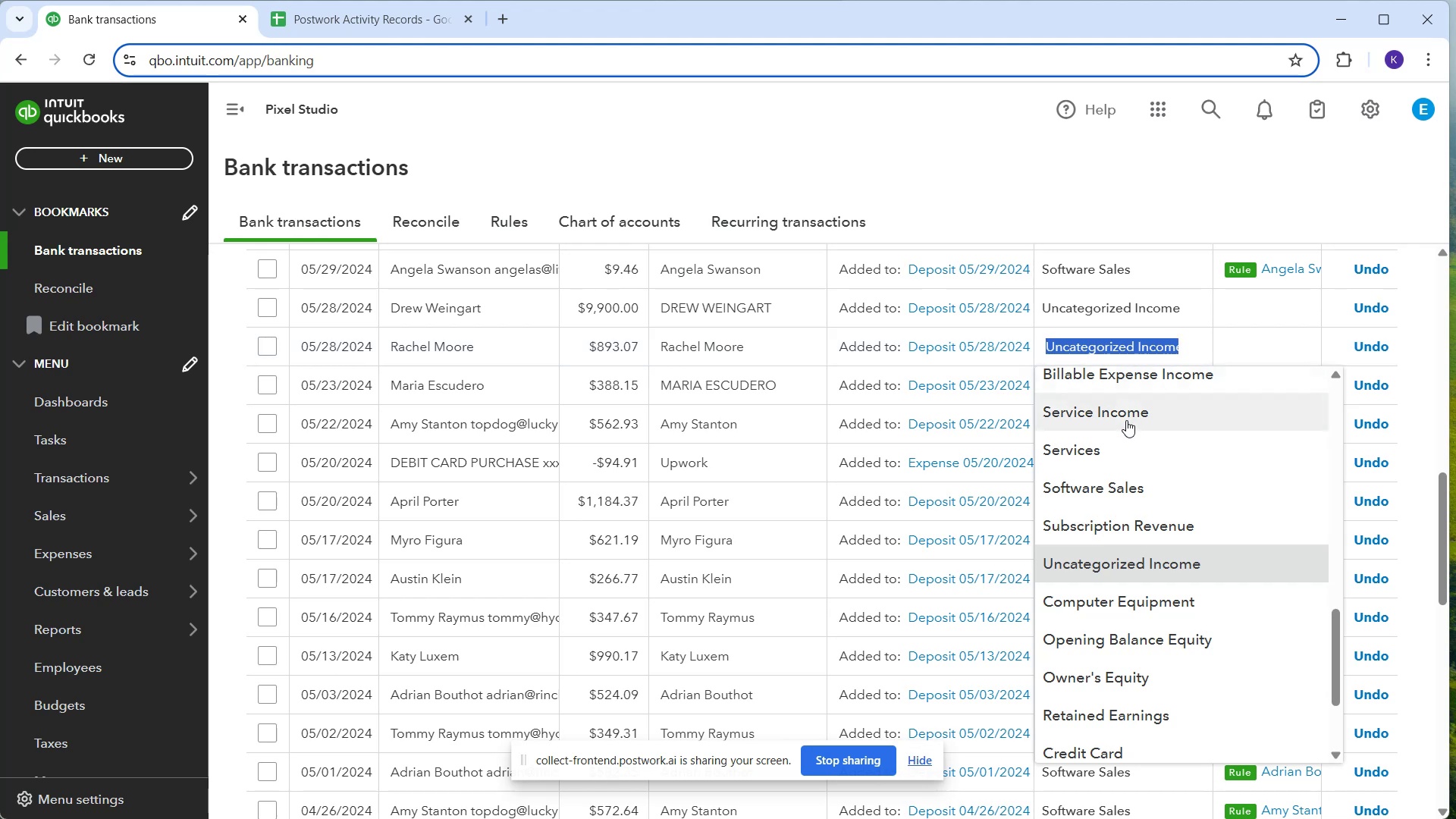 
left_click([1126, 420])
 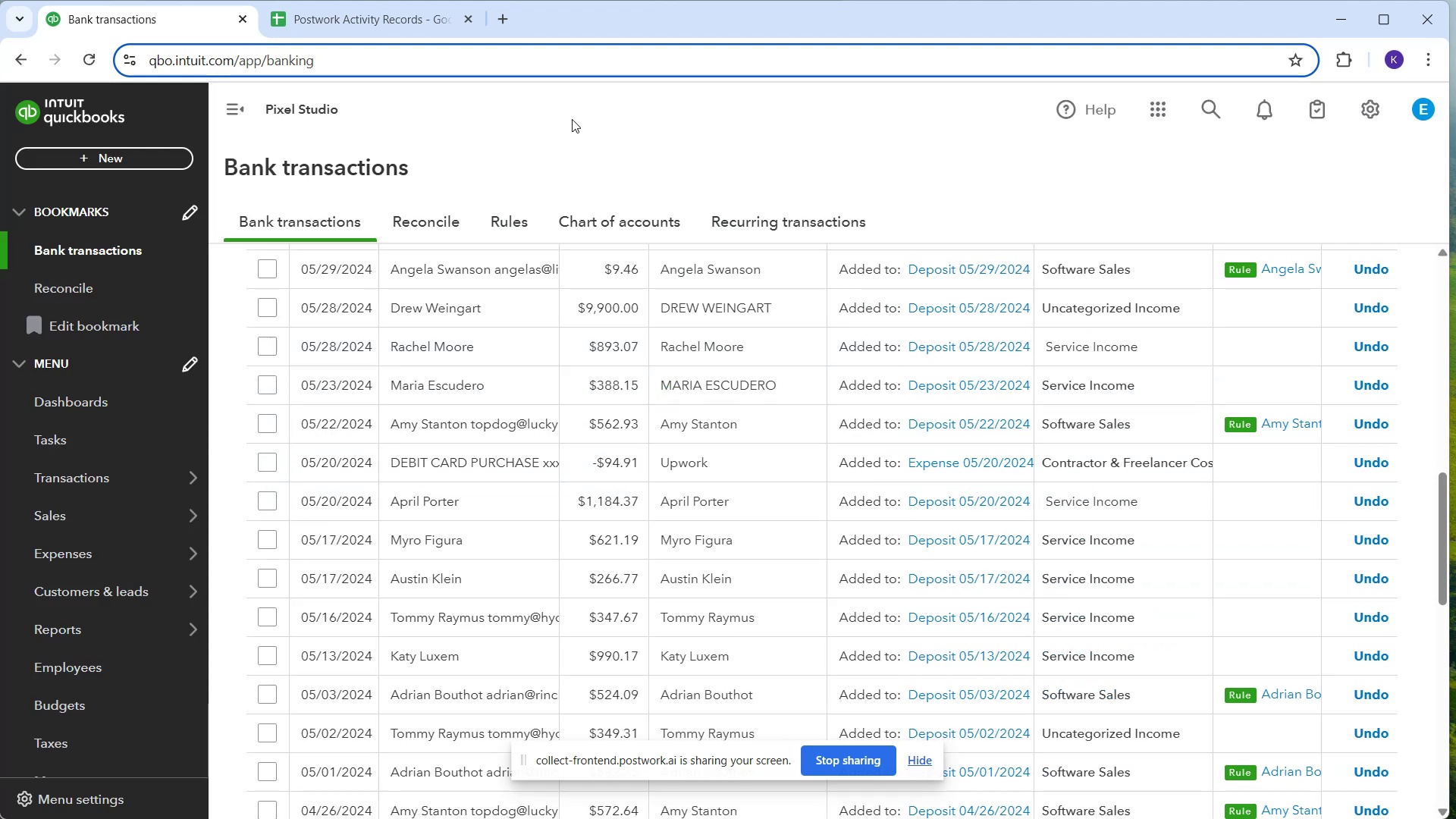 
wait(14.08)
 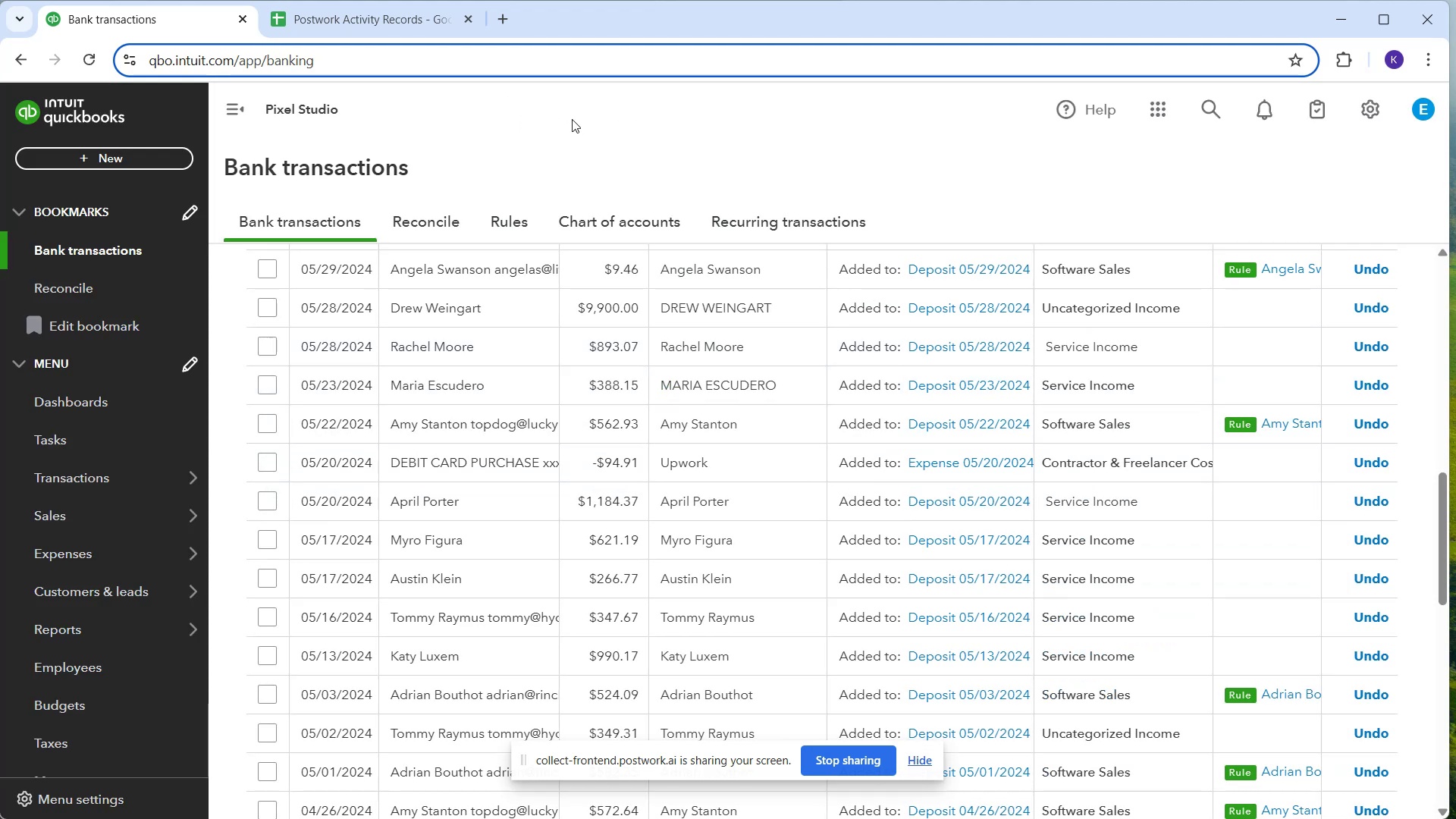 
left_click([1125, 298])
 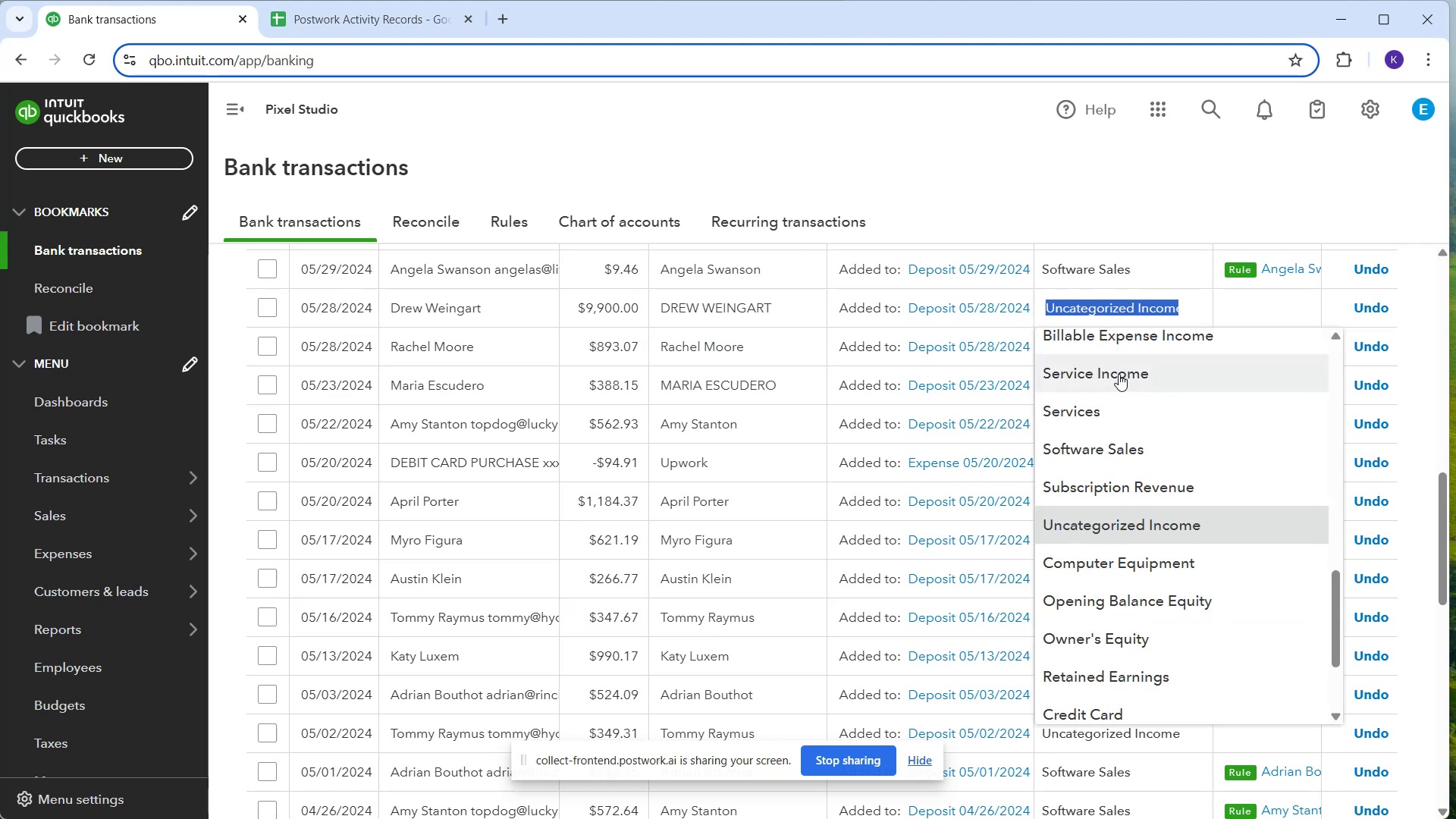 
left_click([1119, 375])
 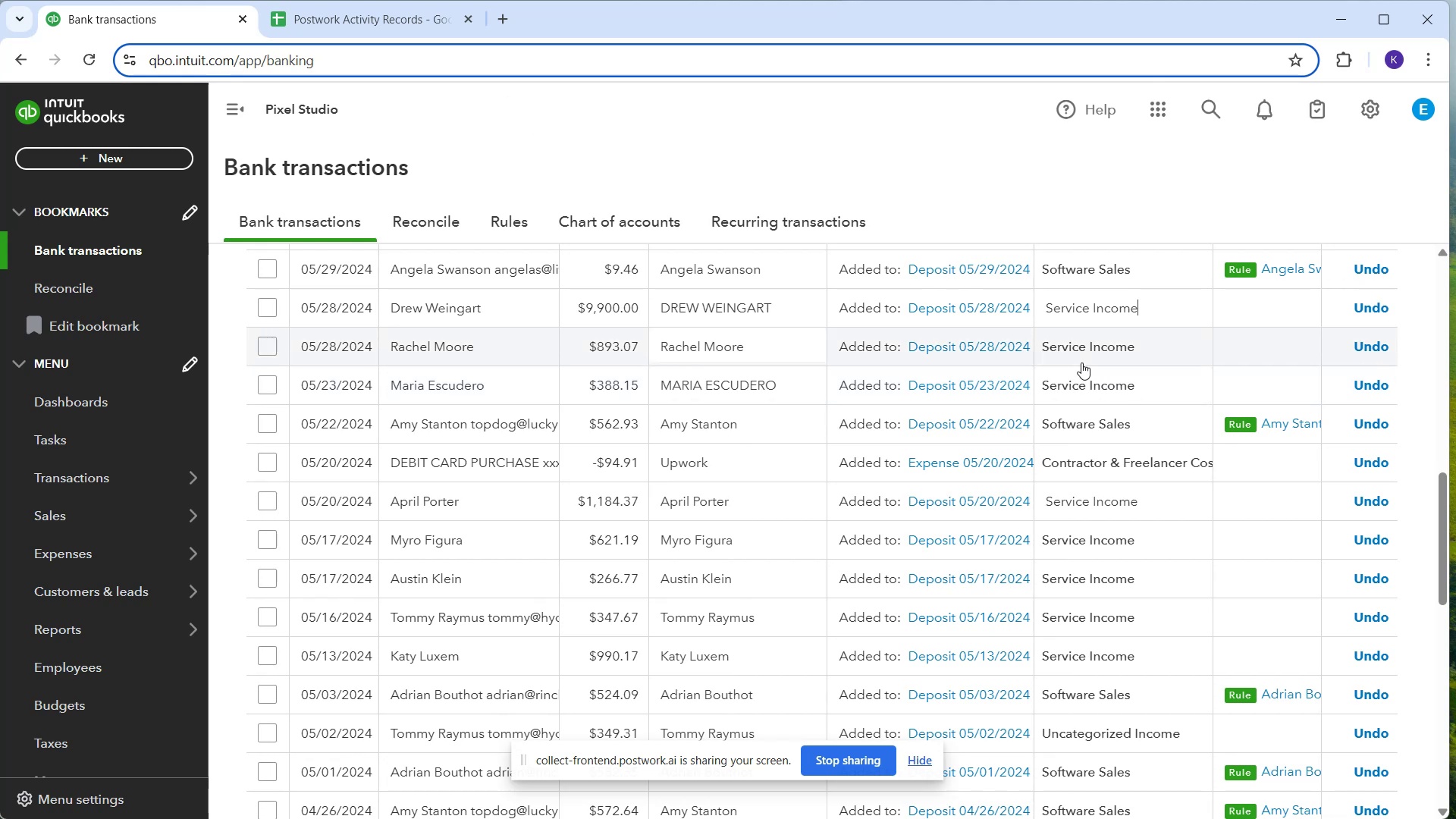 
wait(15.65)
 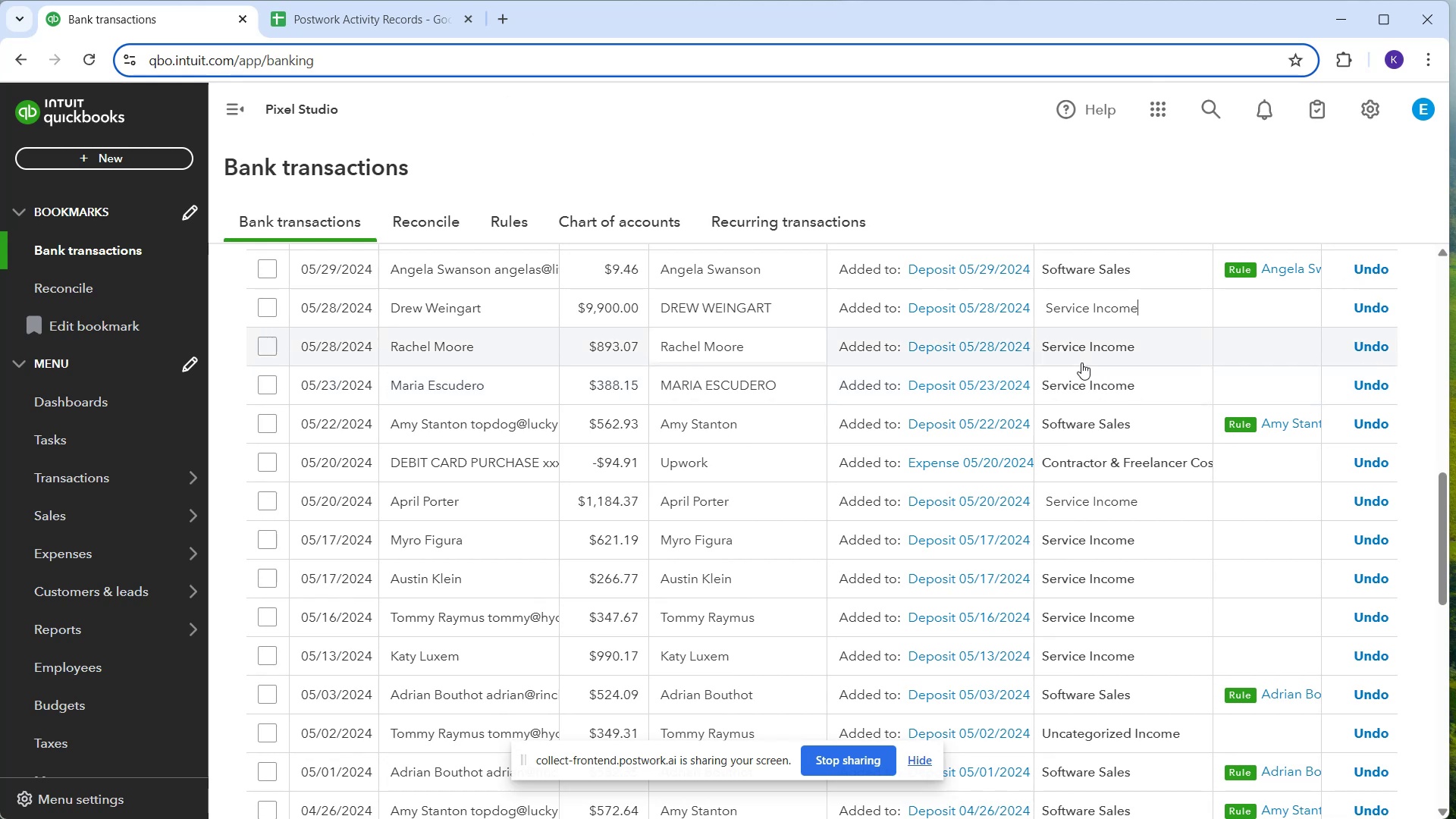 
scroll: coordinate [950, 369], scroll_direction: up, amount: 1.0
 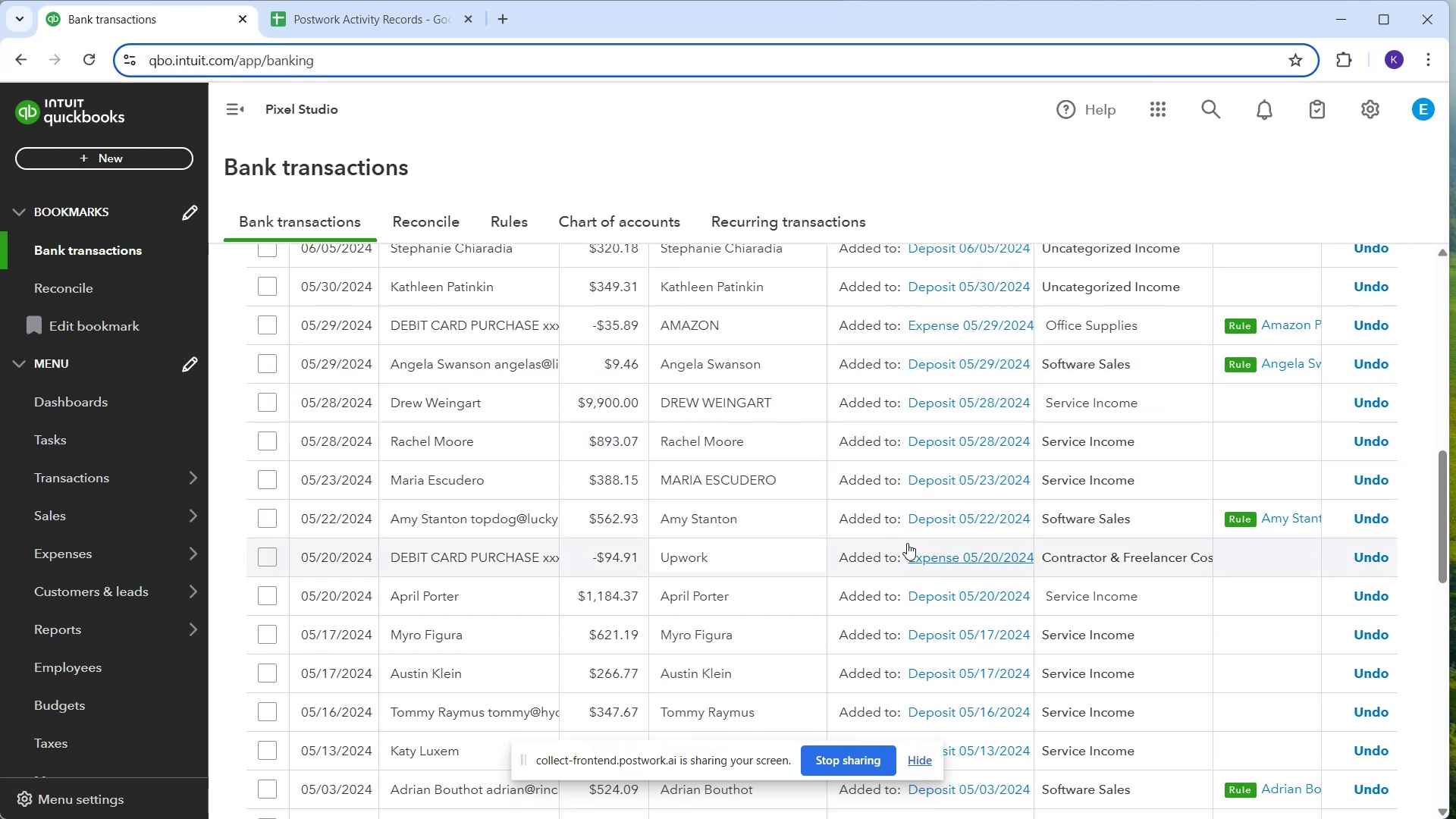 
wait(13.47)
 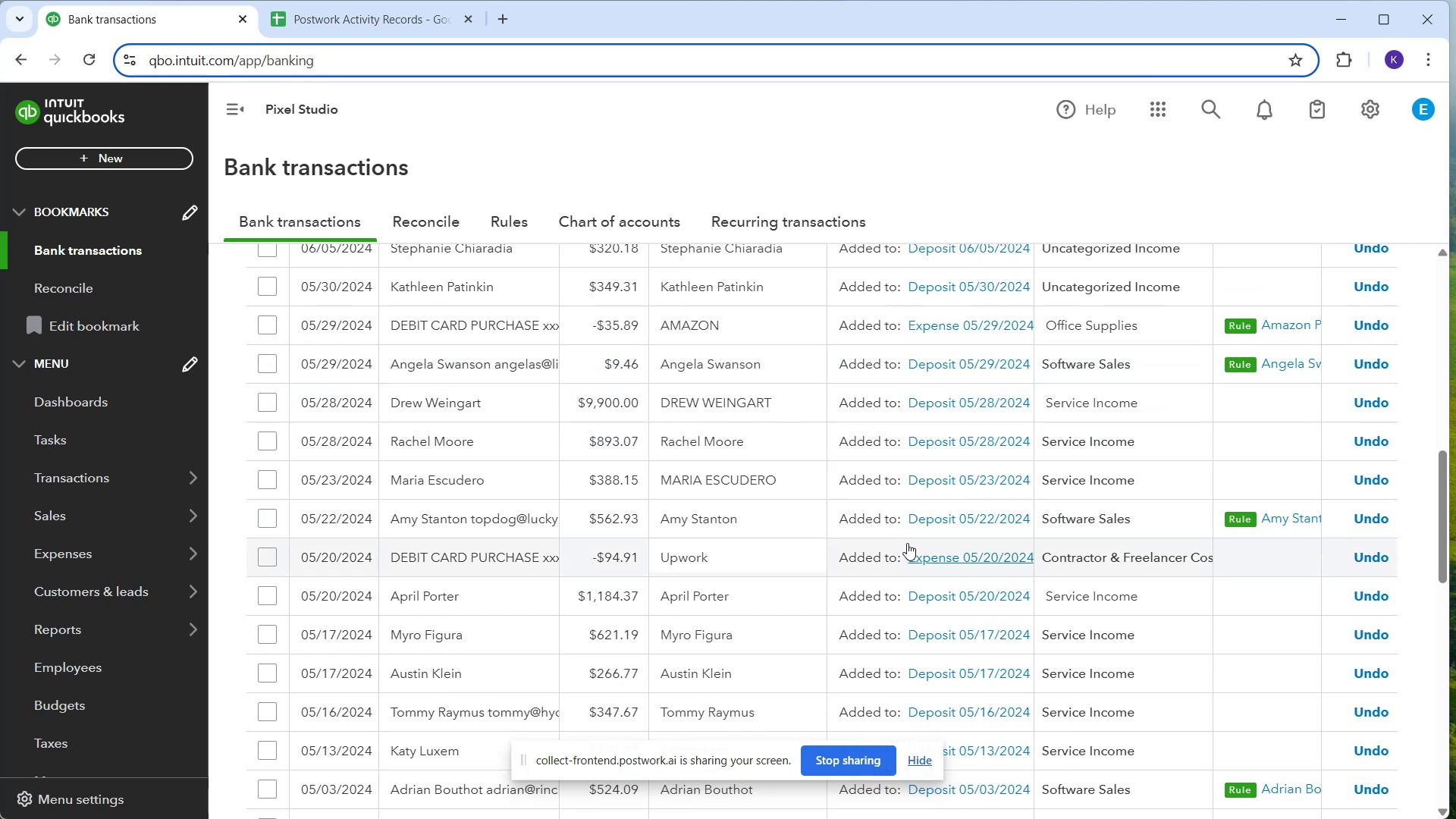 
left_click([1144, 273])
 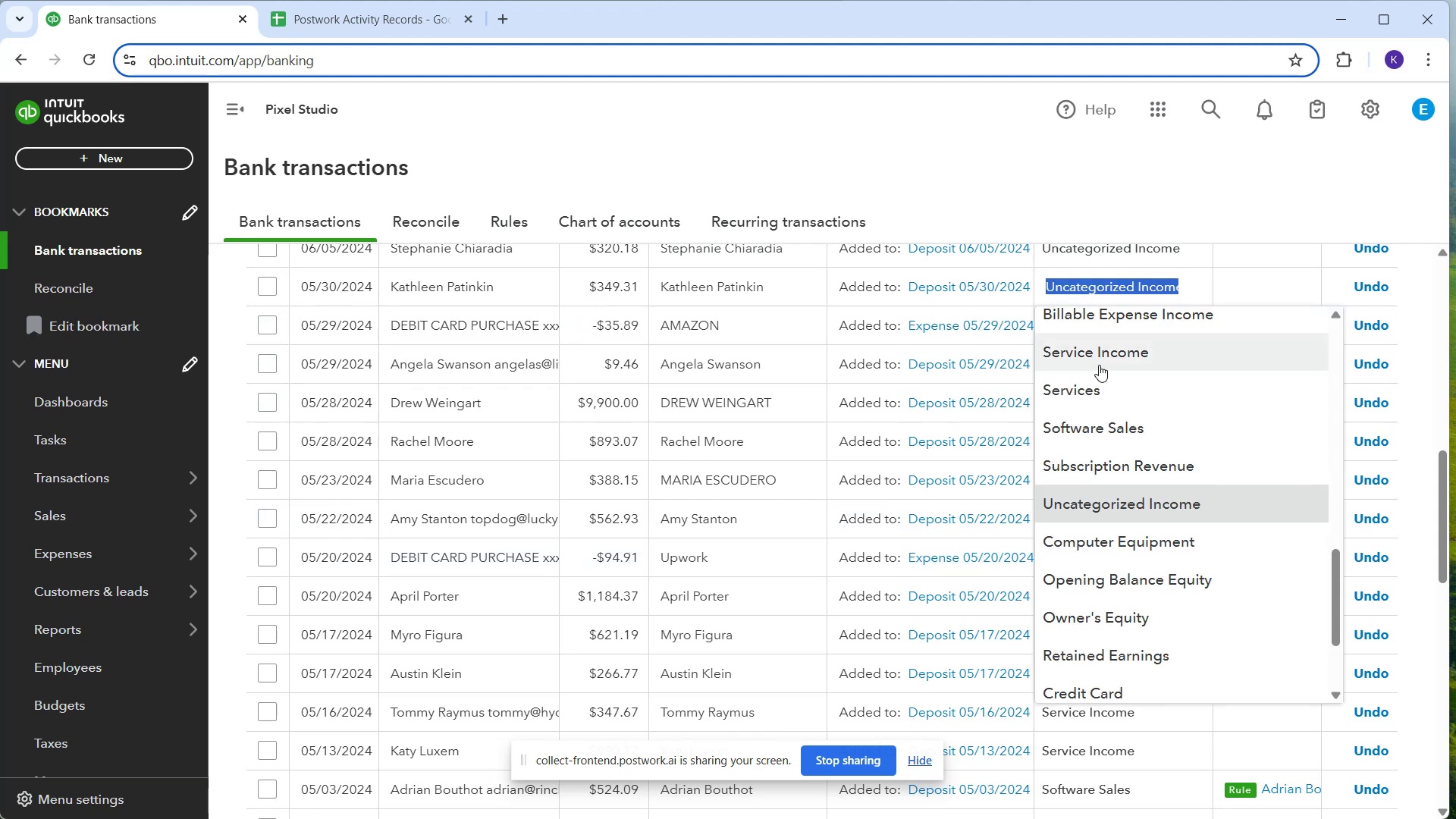 
left_click([1097, 361])
 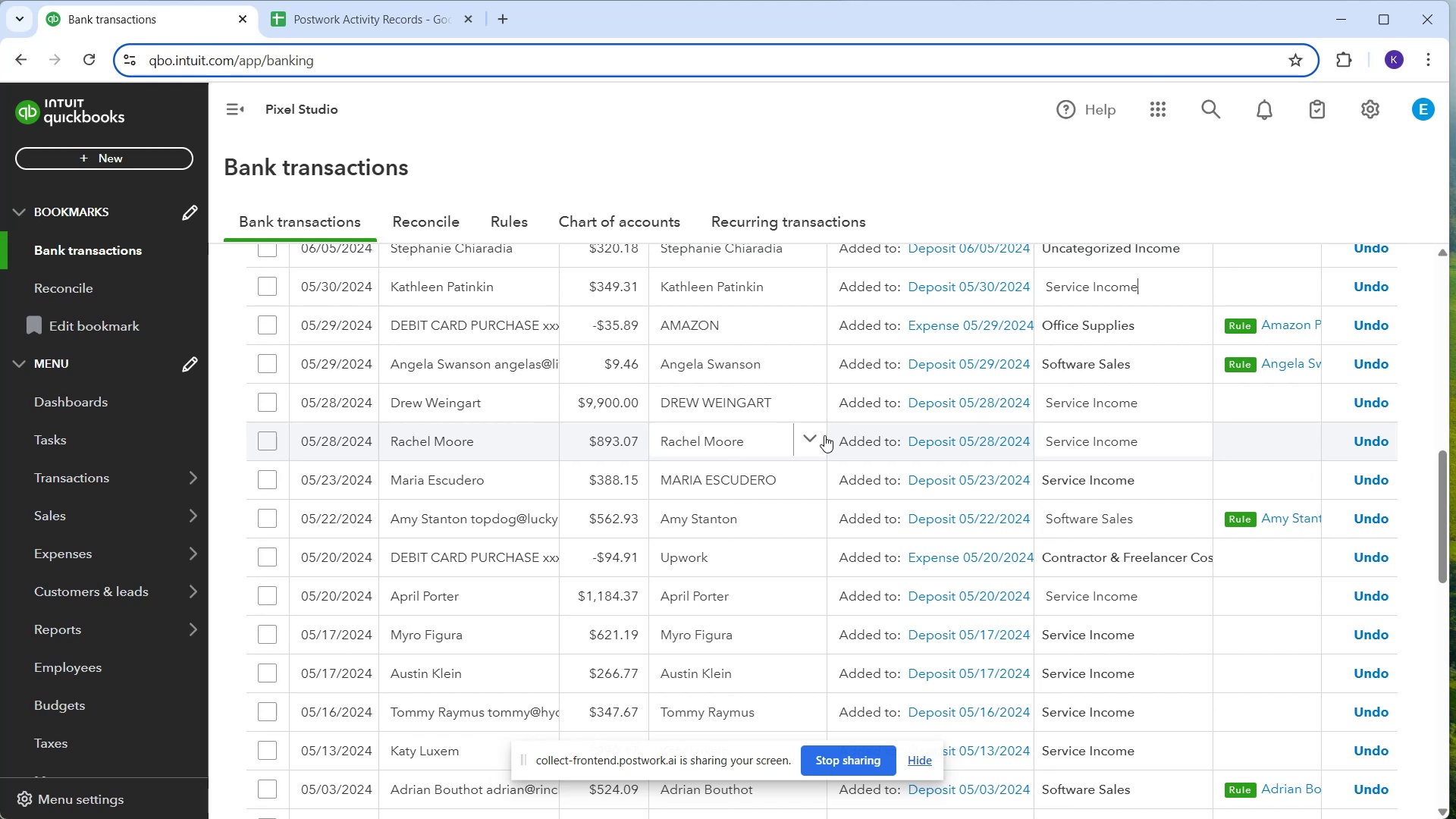 
wait(13.85)
 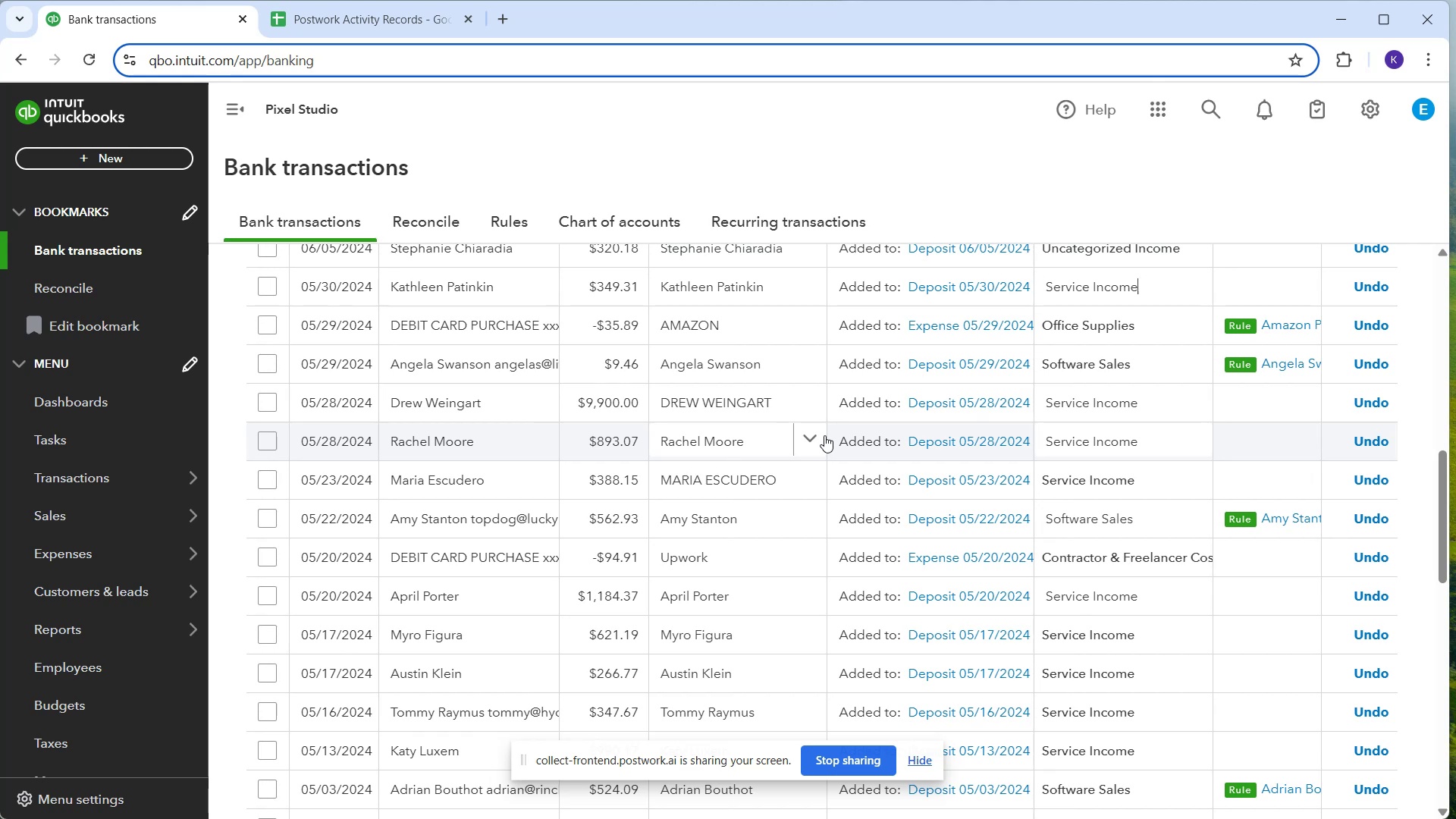 
scroll: coordinate [1151, 384], scroll_direction: up, amount: 1.0
 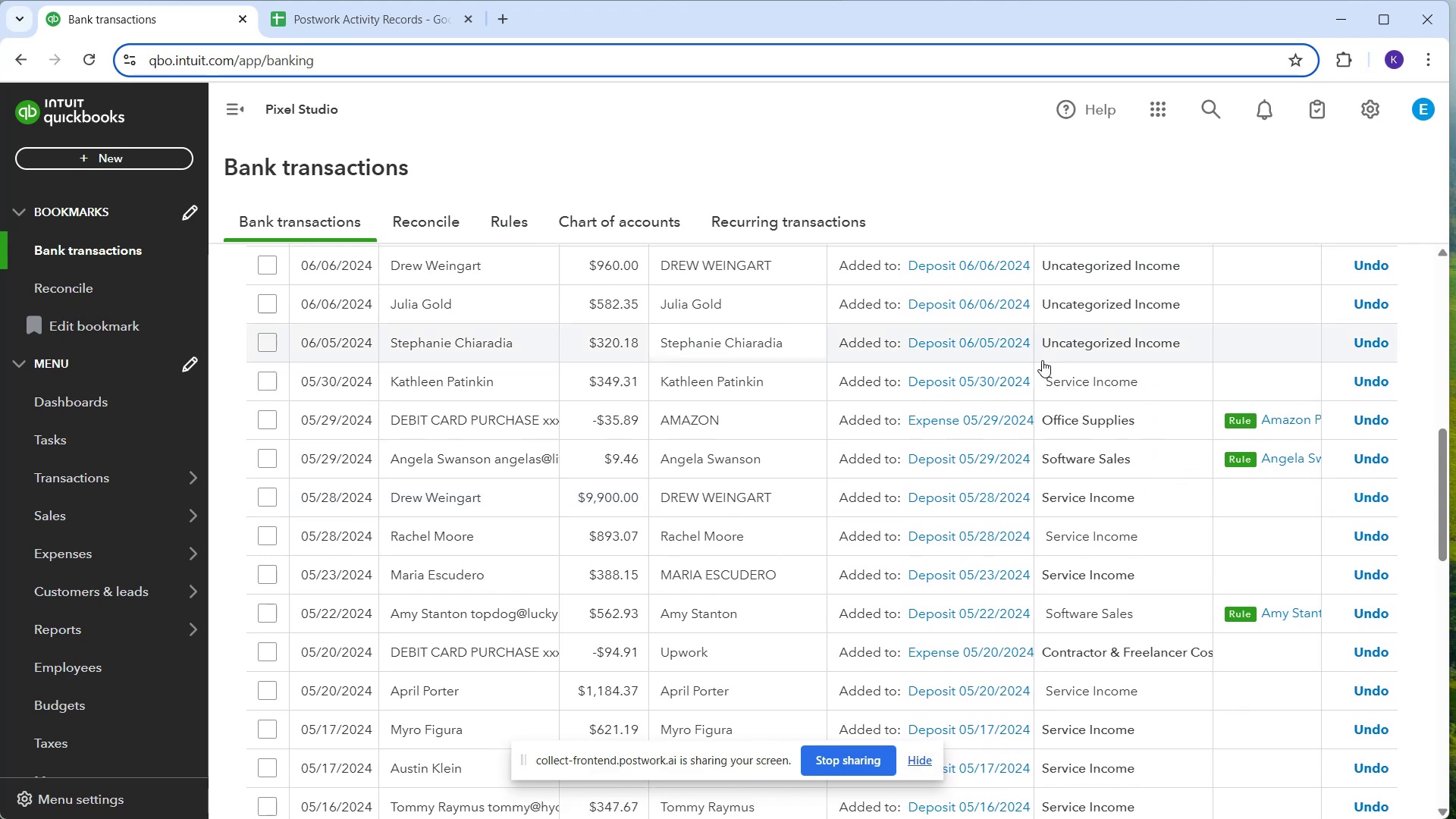 
left_click([1046, 361])
 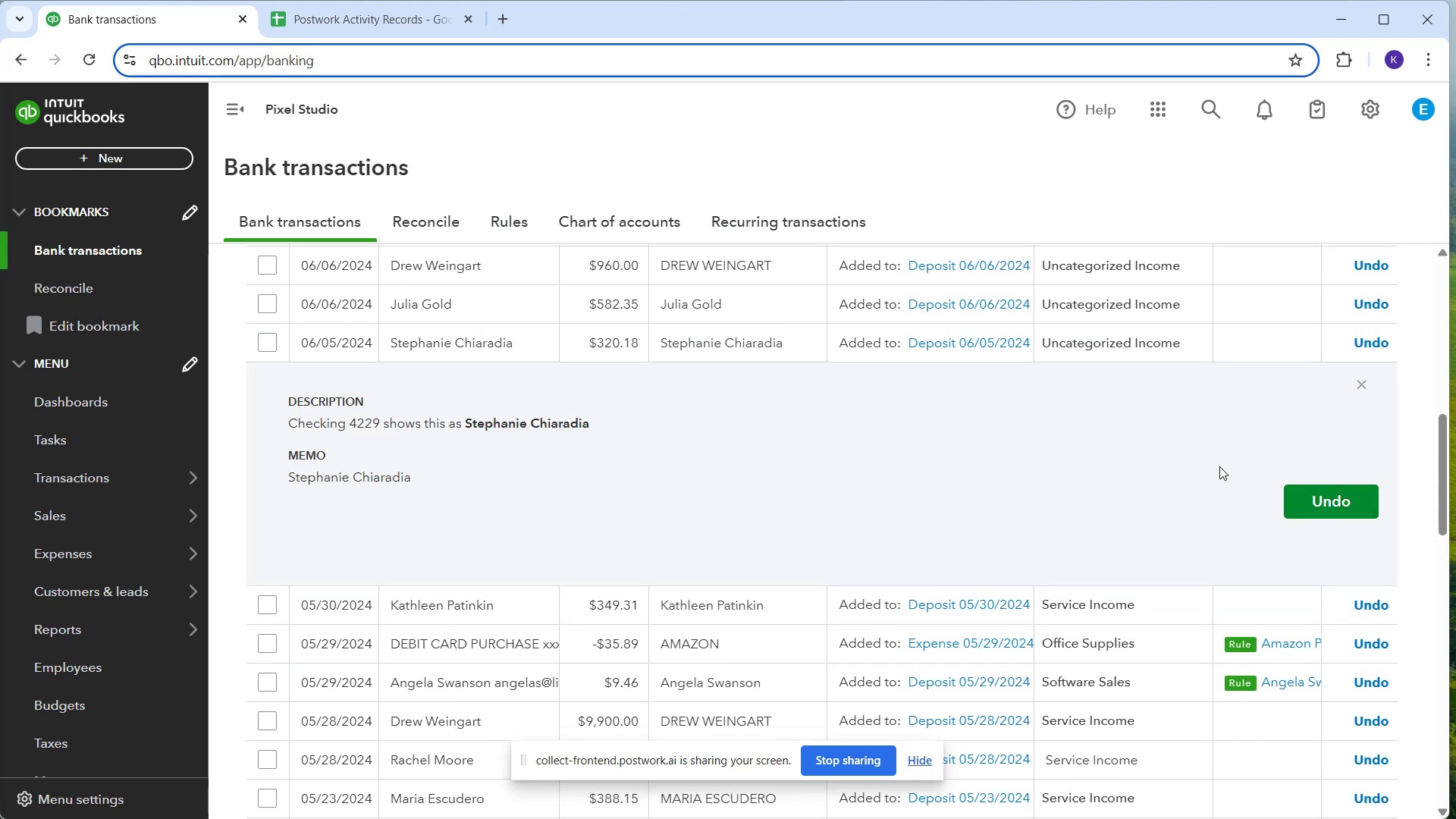 
mouse_move([1123, 348])
 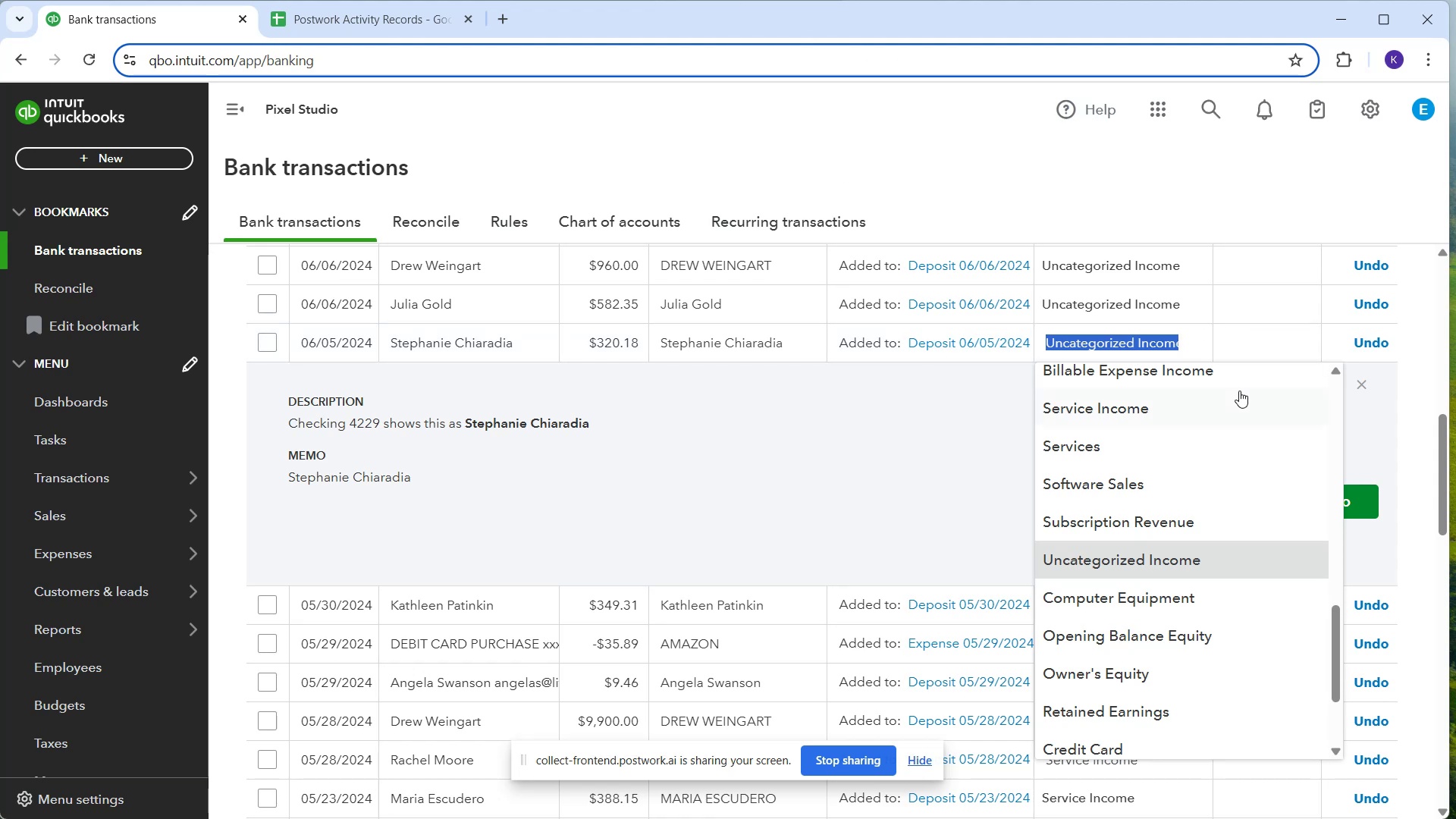 
left_click([1230, 426])
 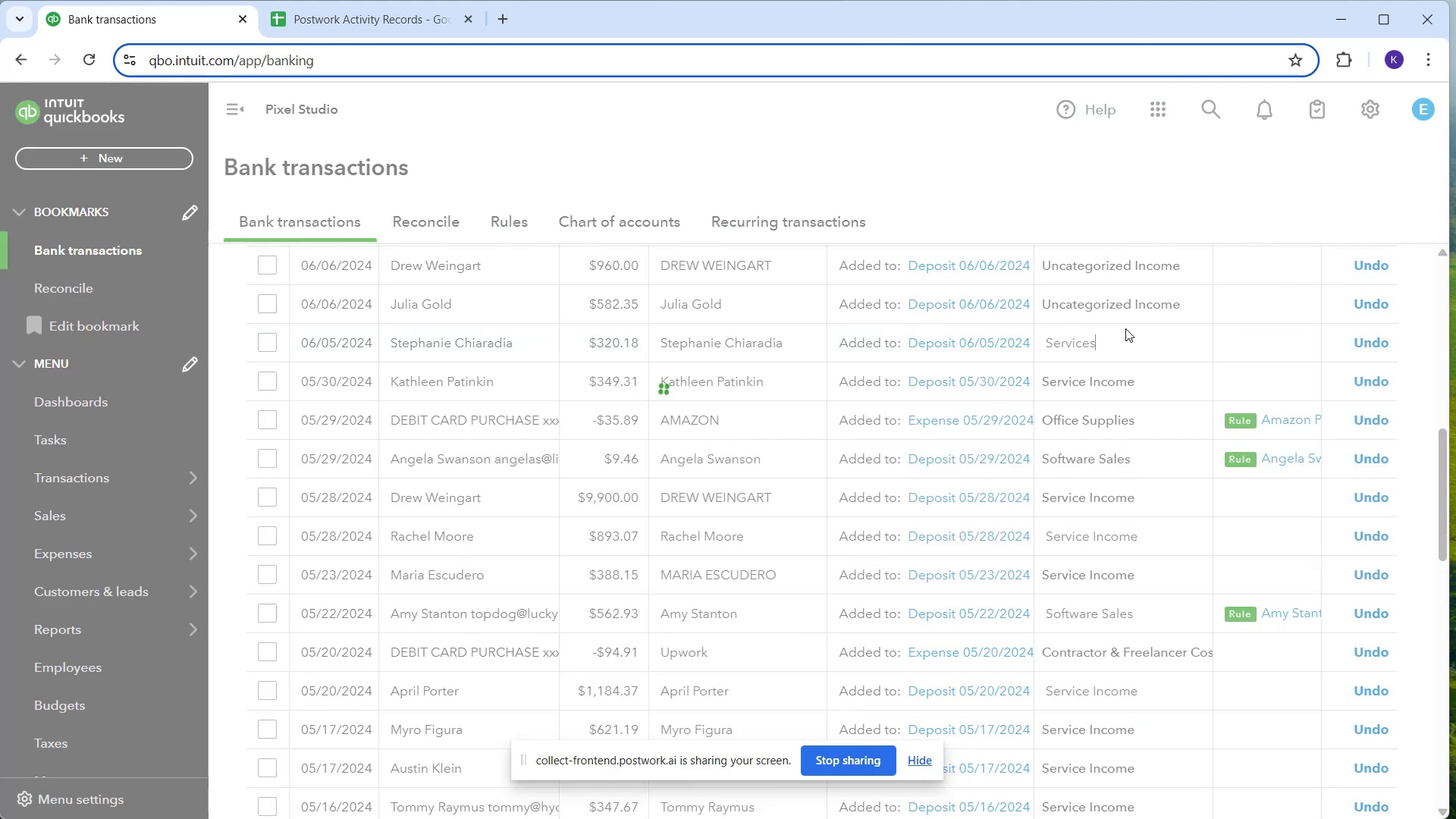 
left_click([1122, 352])
 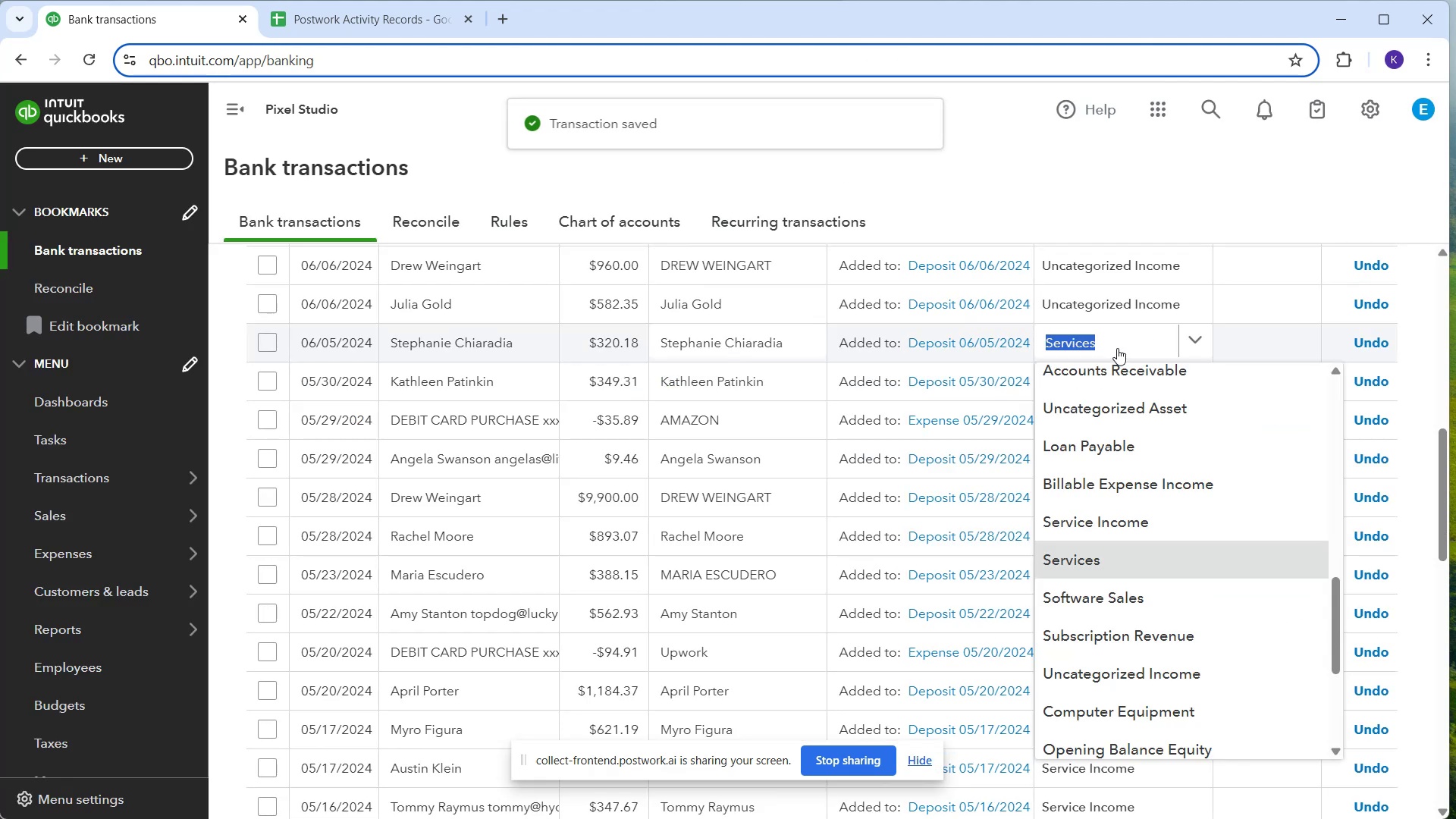 
left_click([1117, 348])
 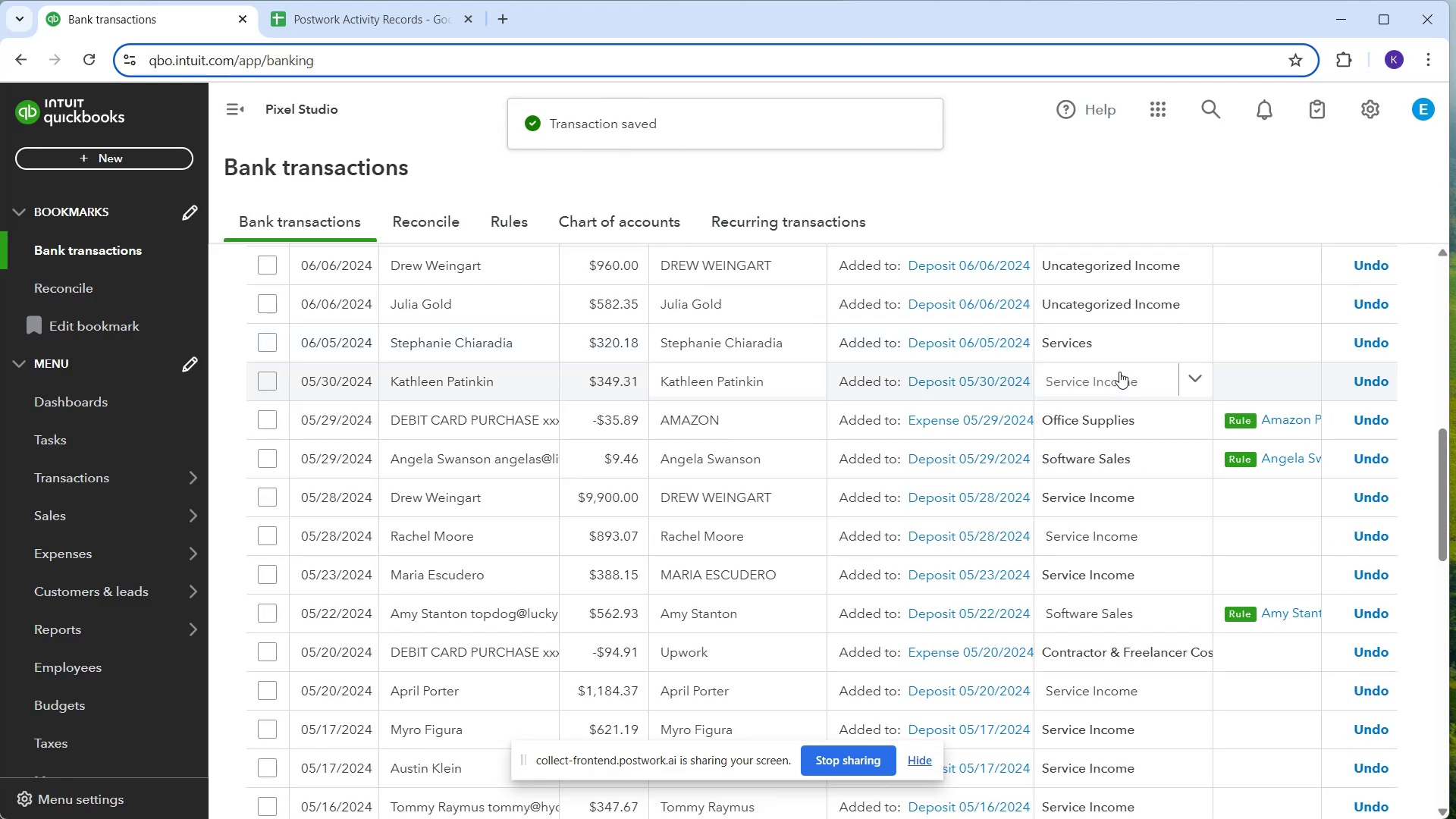 
mouse_move([1103, 344])
 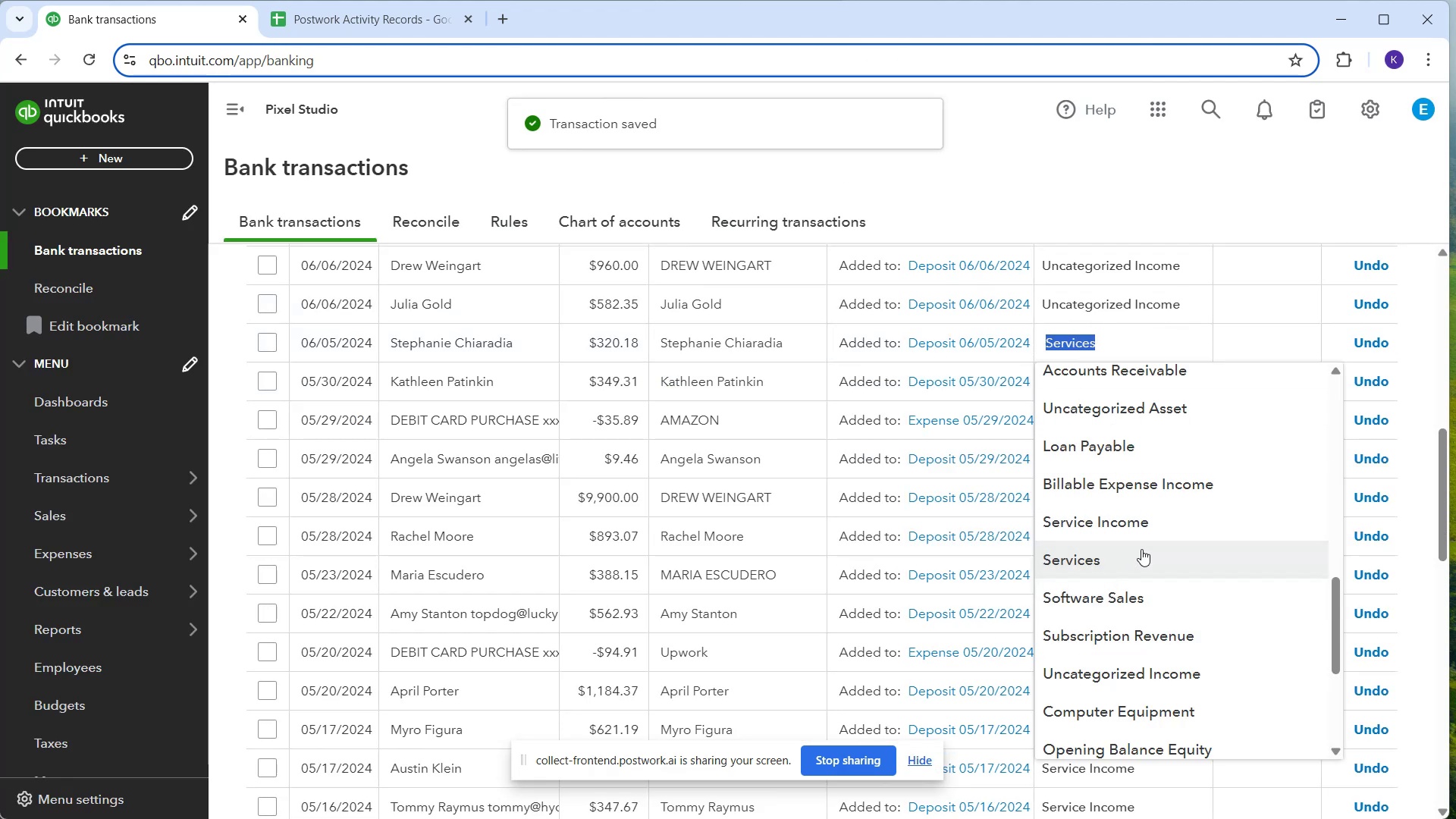 
left_click([1137, 522])
 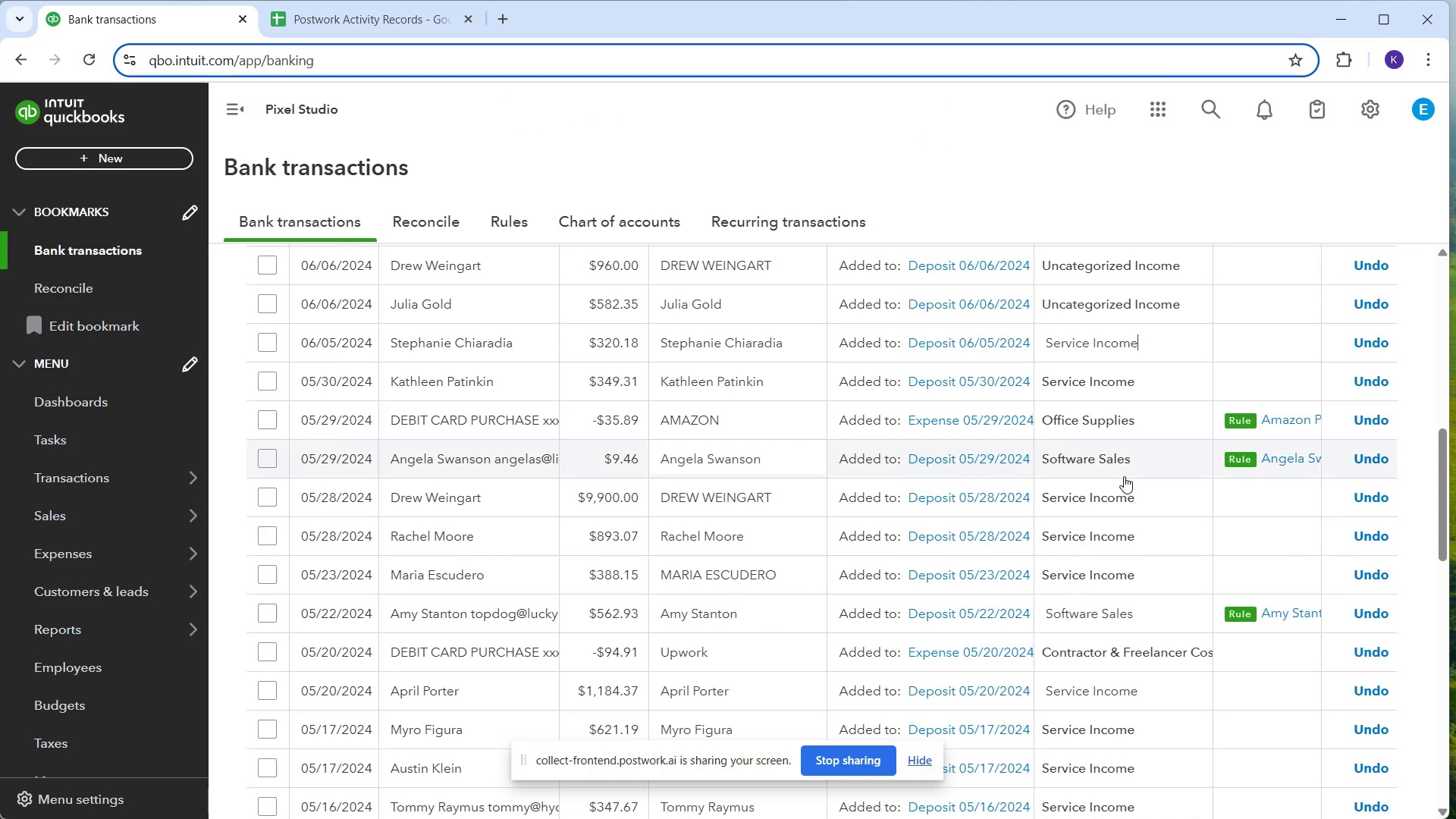 
wait(16.72)
 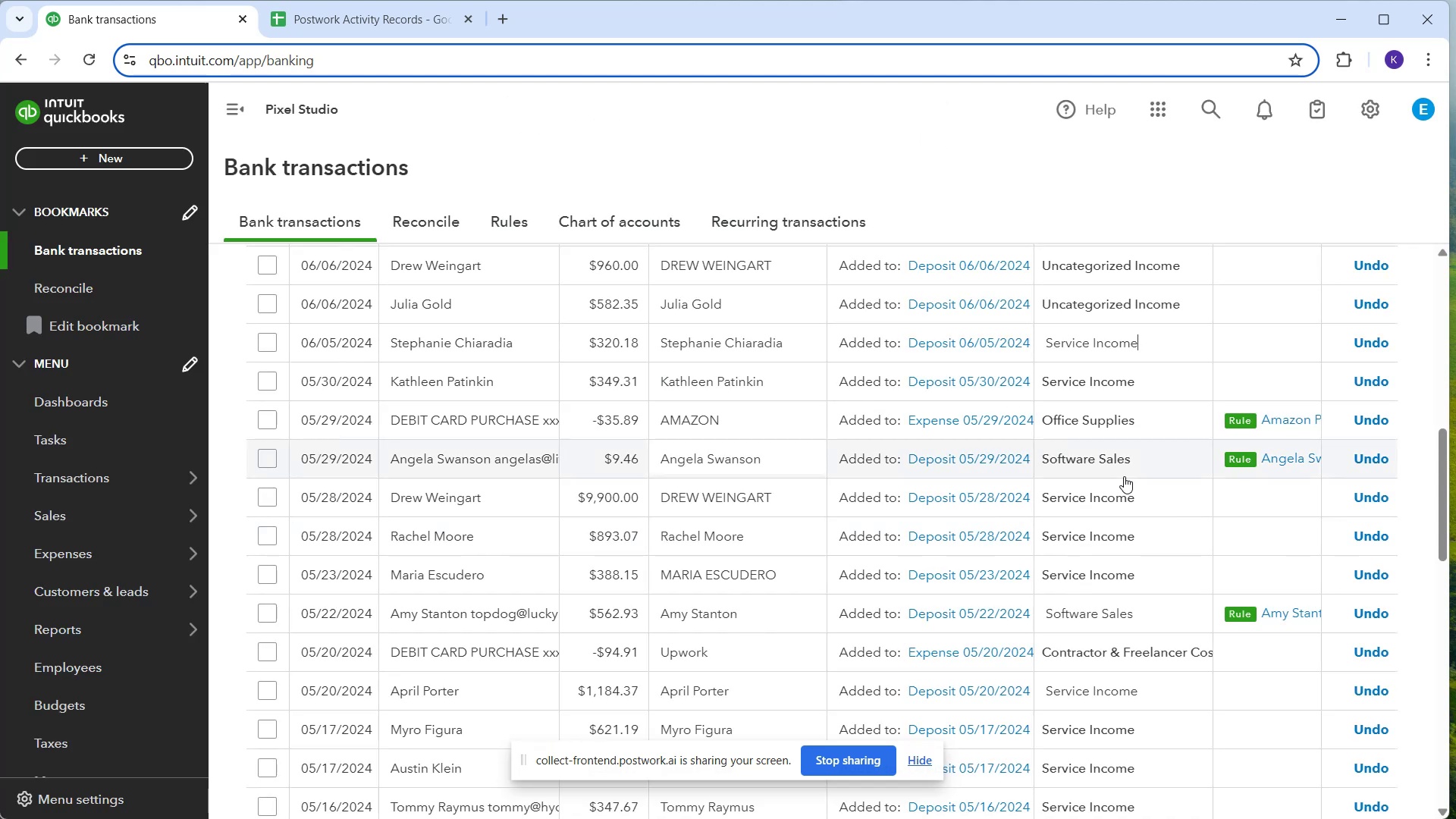 
left_click([1049, 315])
 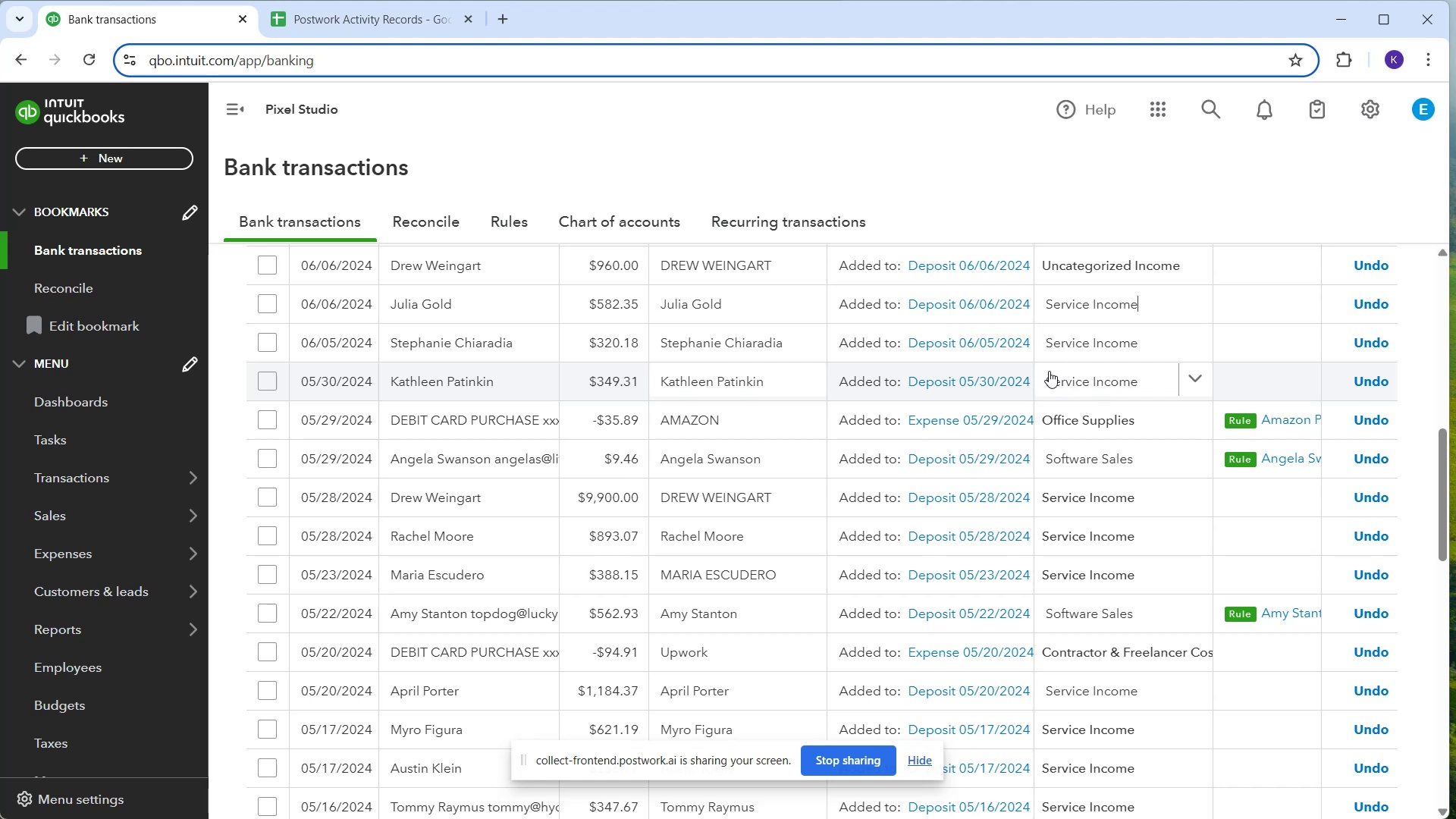 
wait(24.86)
 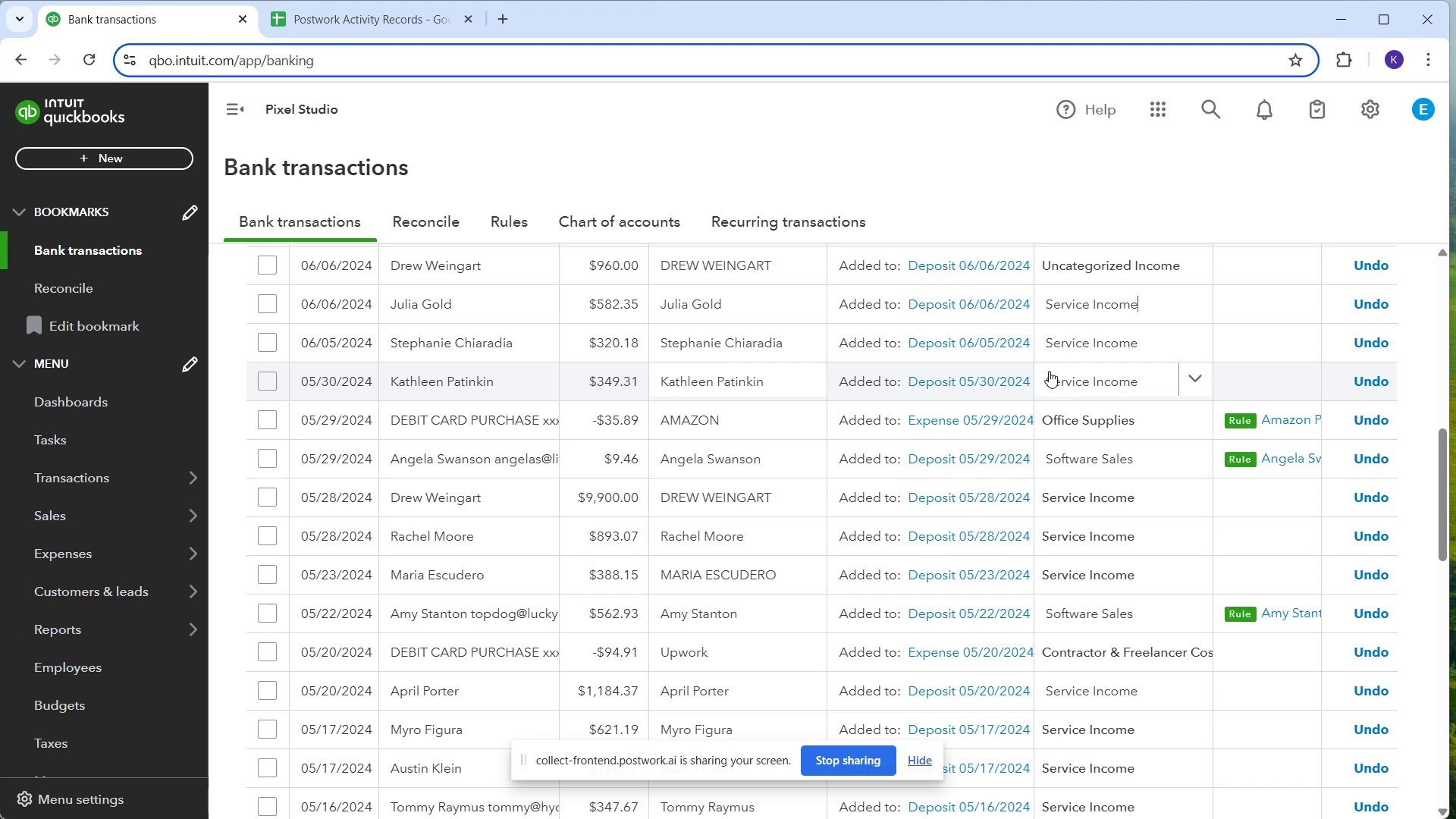 
left_click_drag(start_coordinate=[1161, 280], to_coordinate=[1147, 268])
 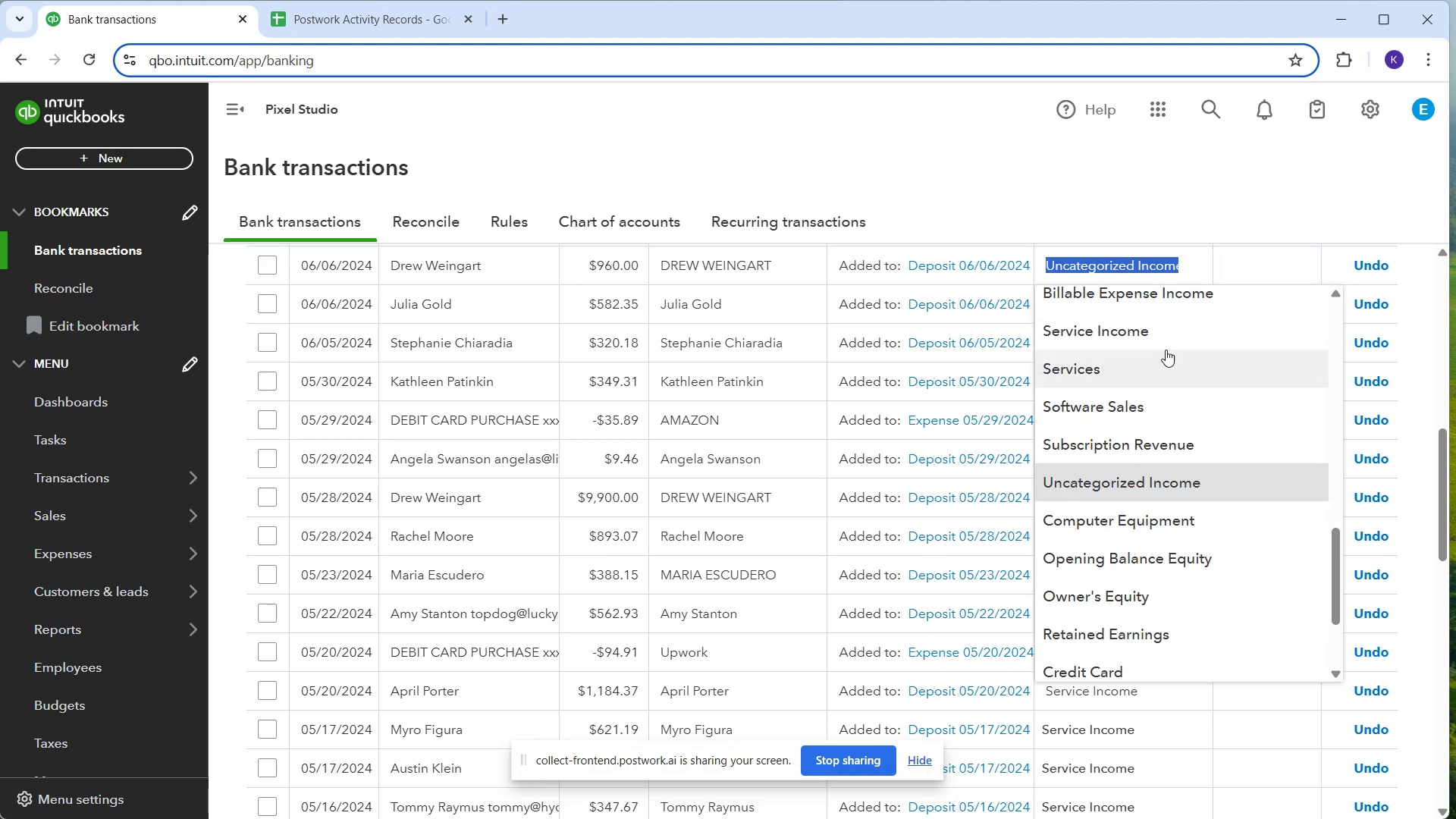 
left_click([1164, 328])
 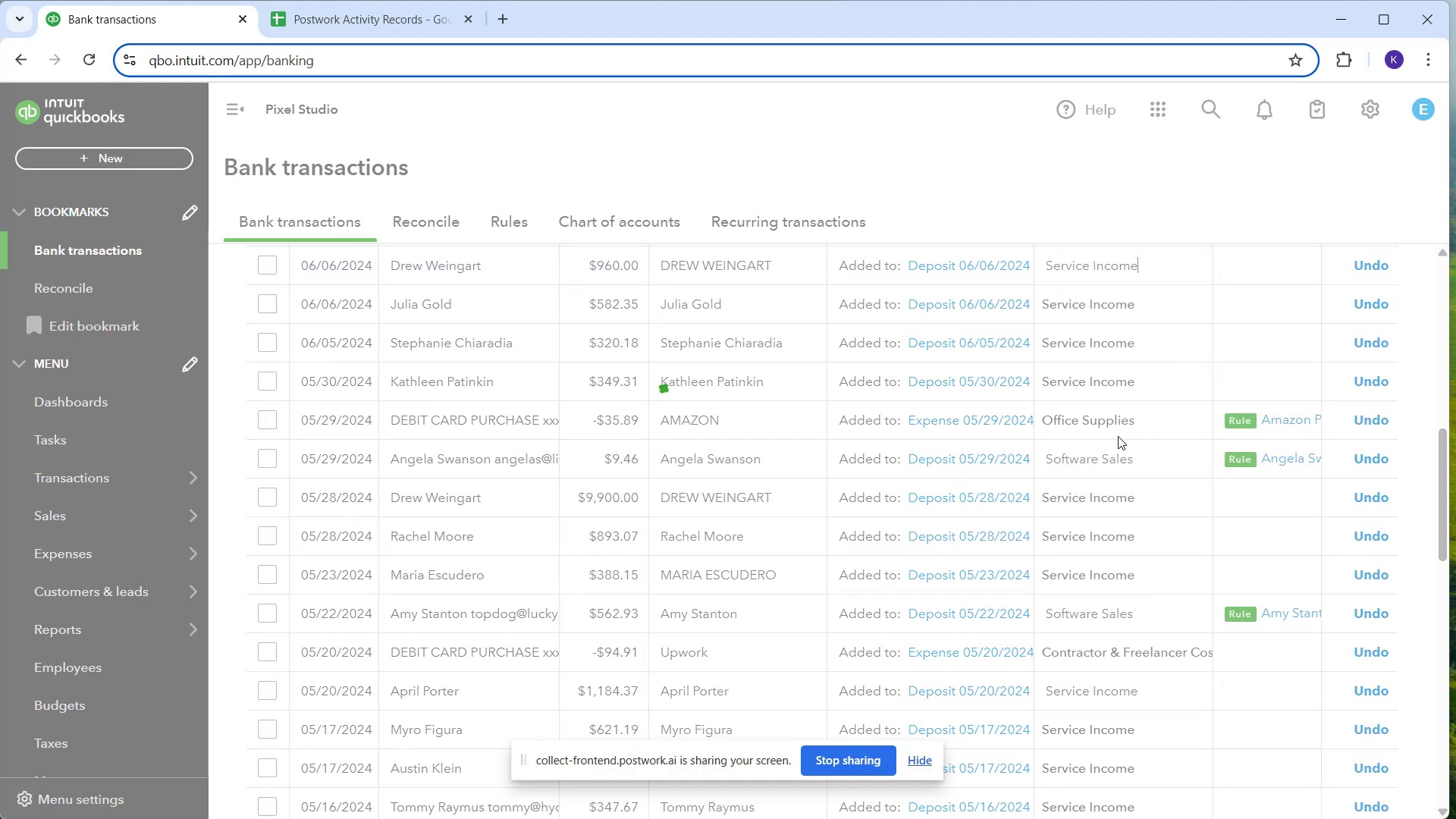 
scroll: coordinate [1094, 453], scroll_direction: up, amount: 2.0
 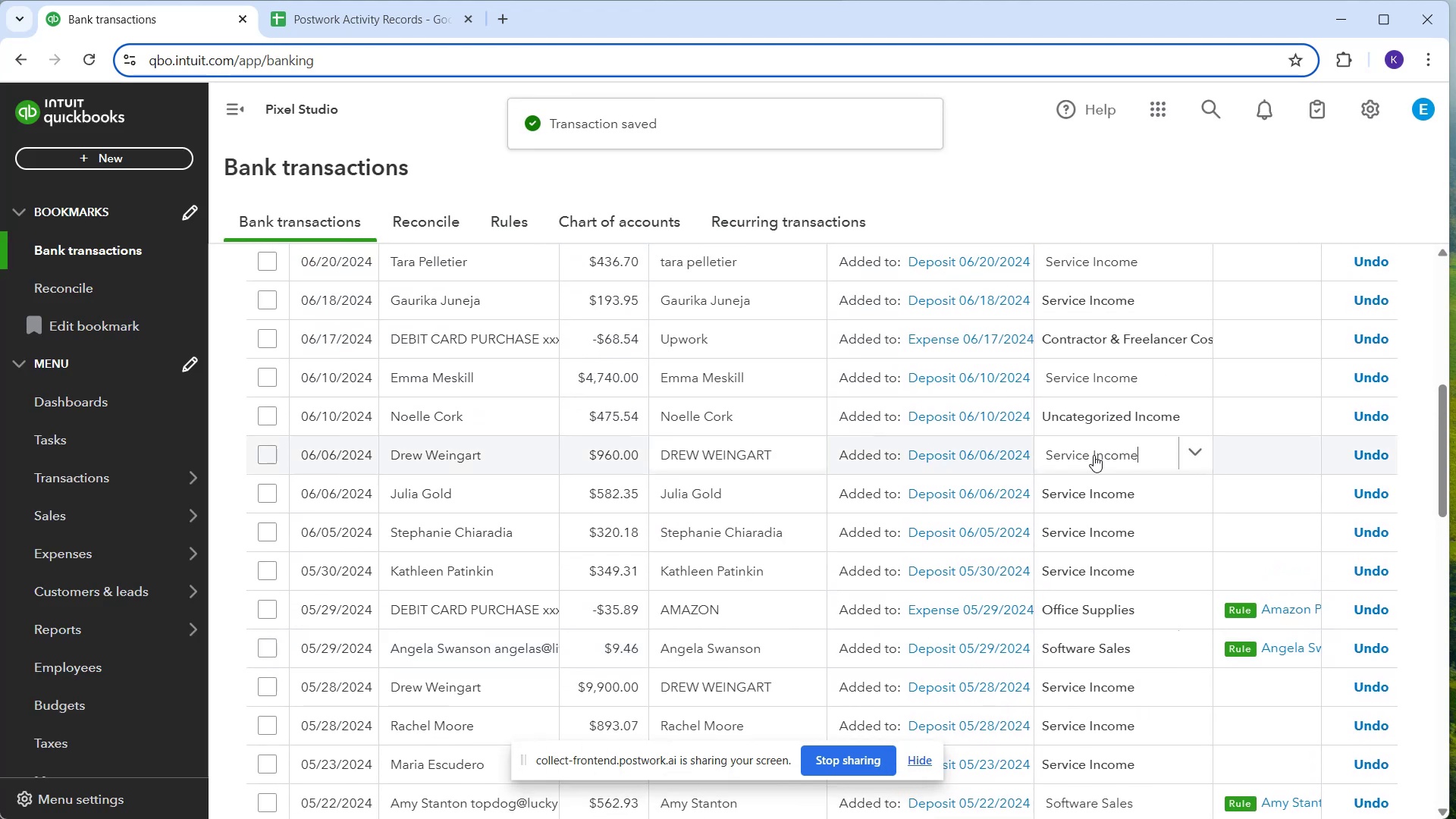 
mouse_move([1125, 453])
 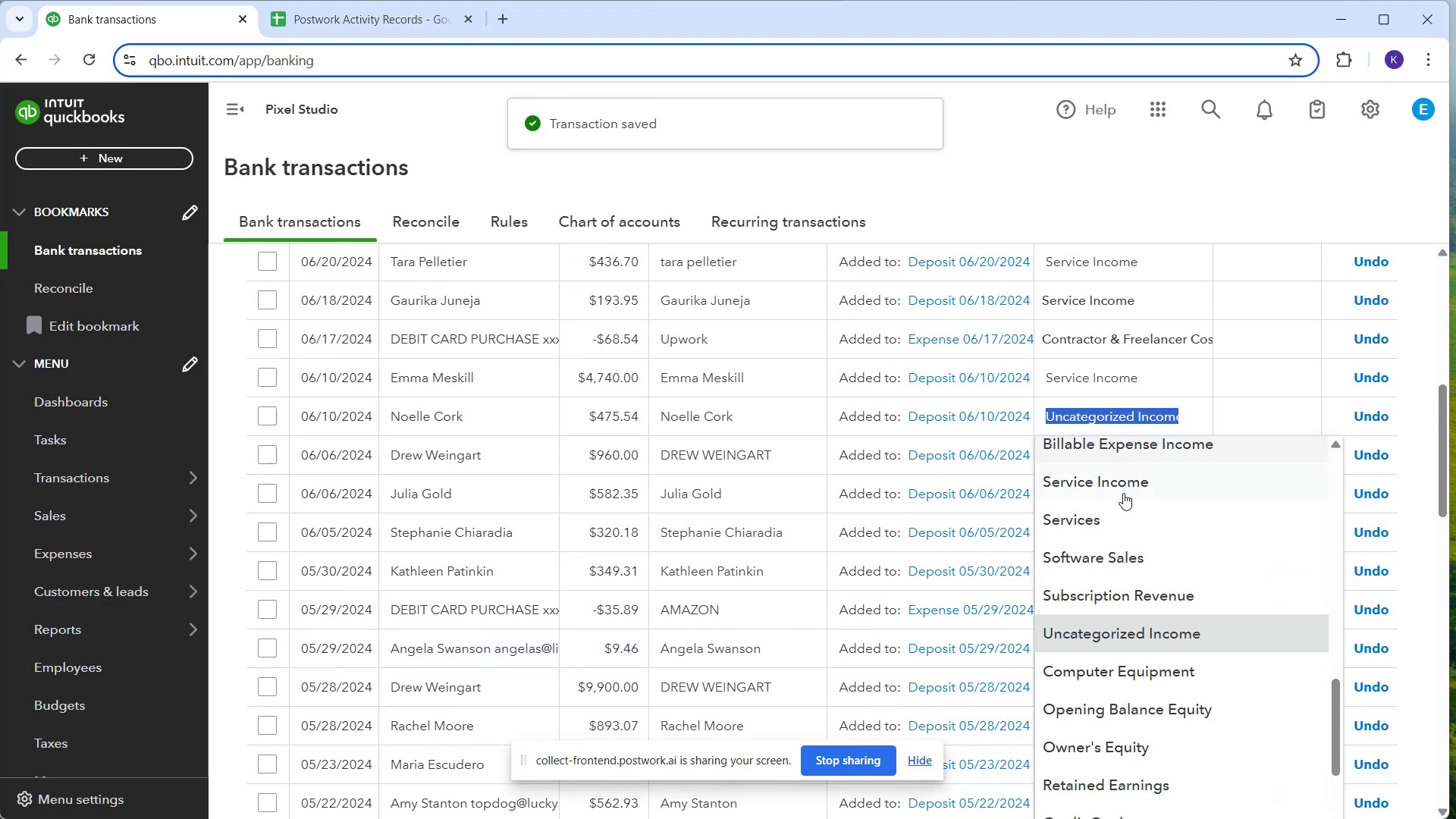 
left_click_drag(start_coordinate=[1123, 504], to_coordinate=[1124, 491])
 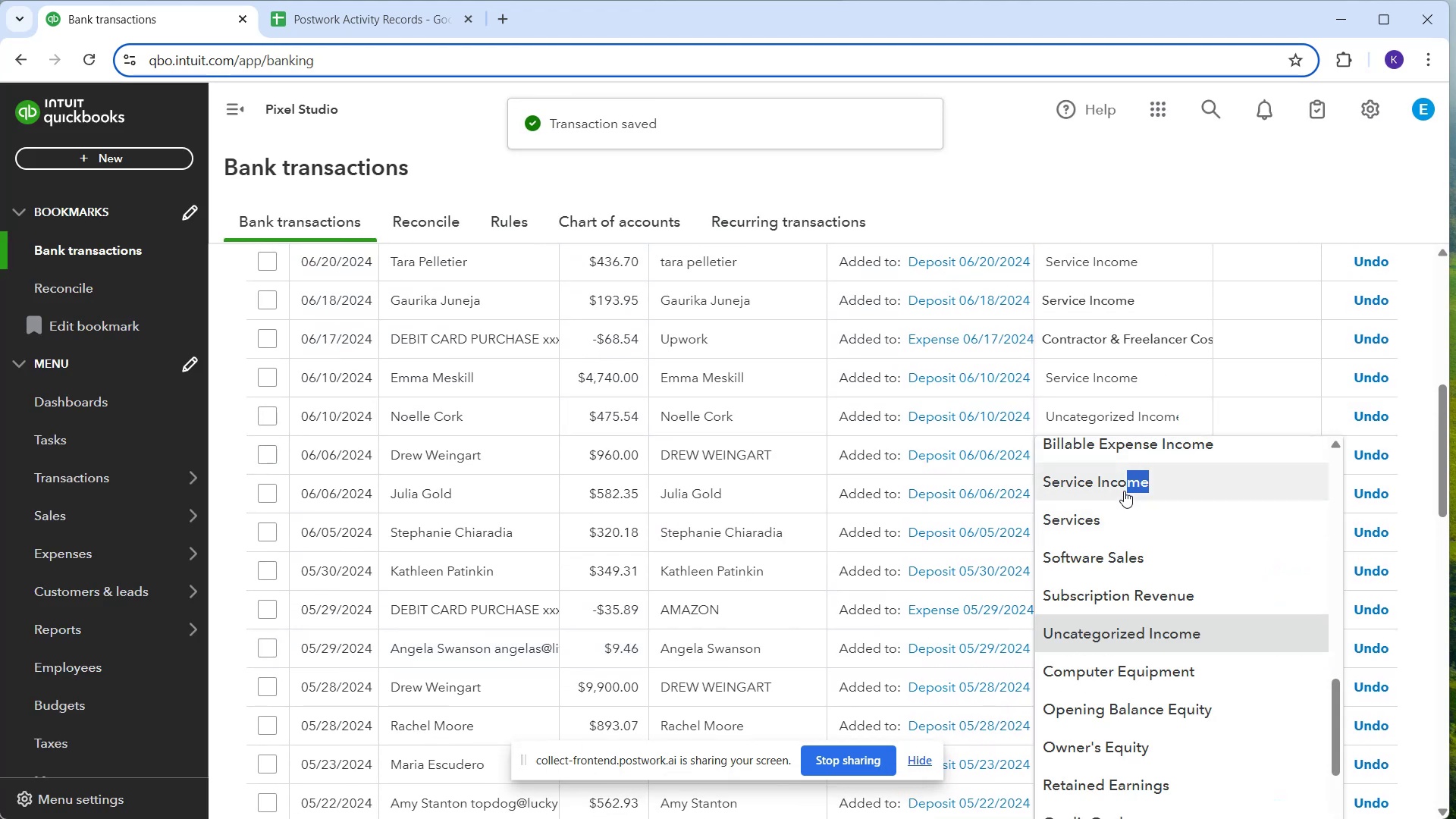 
left_click([1124, 491])
 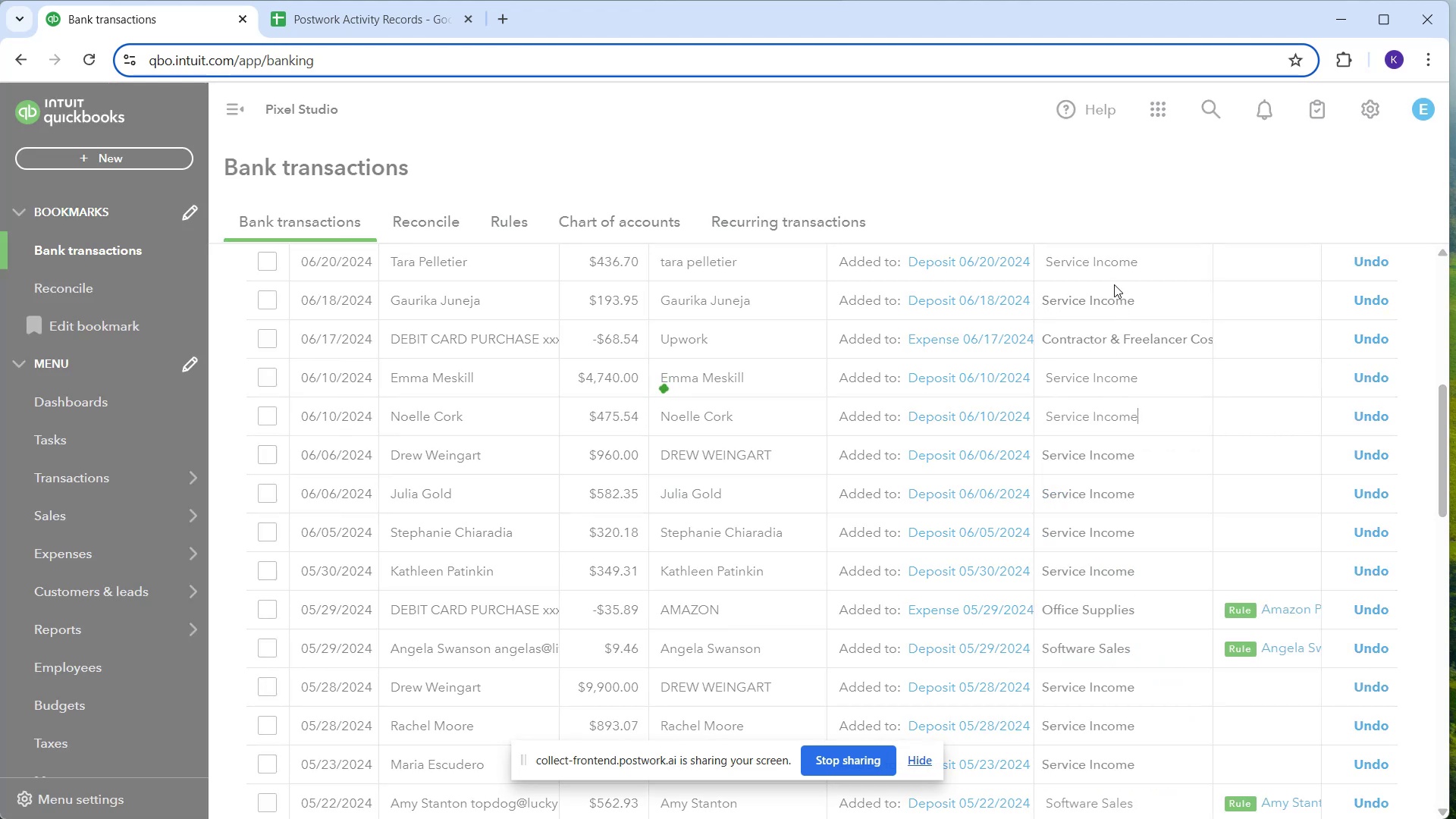 
scroll: coordinate [1163, 361], scroll_direction: up, amount: 2.0
 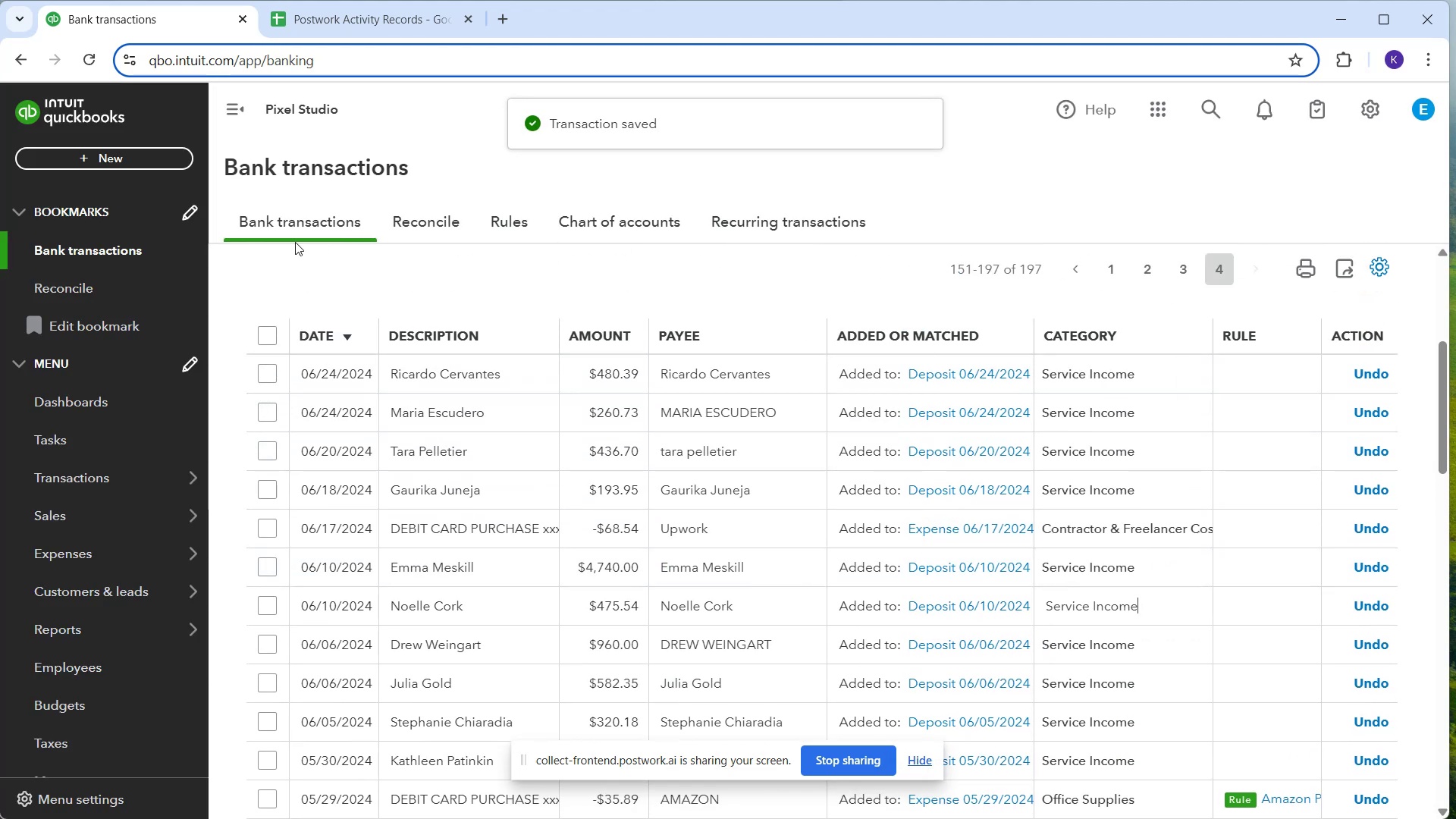 
left_click([90, 256])
 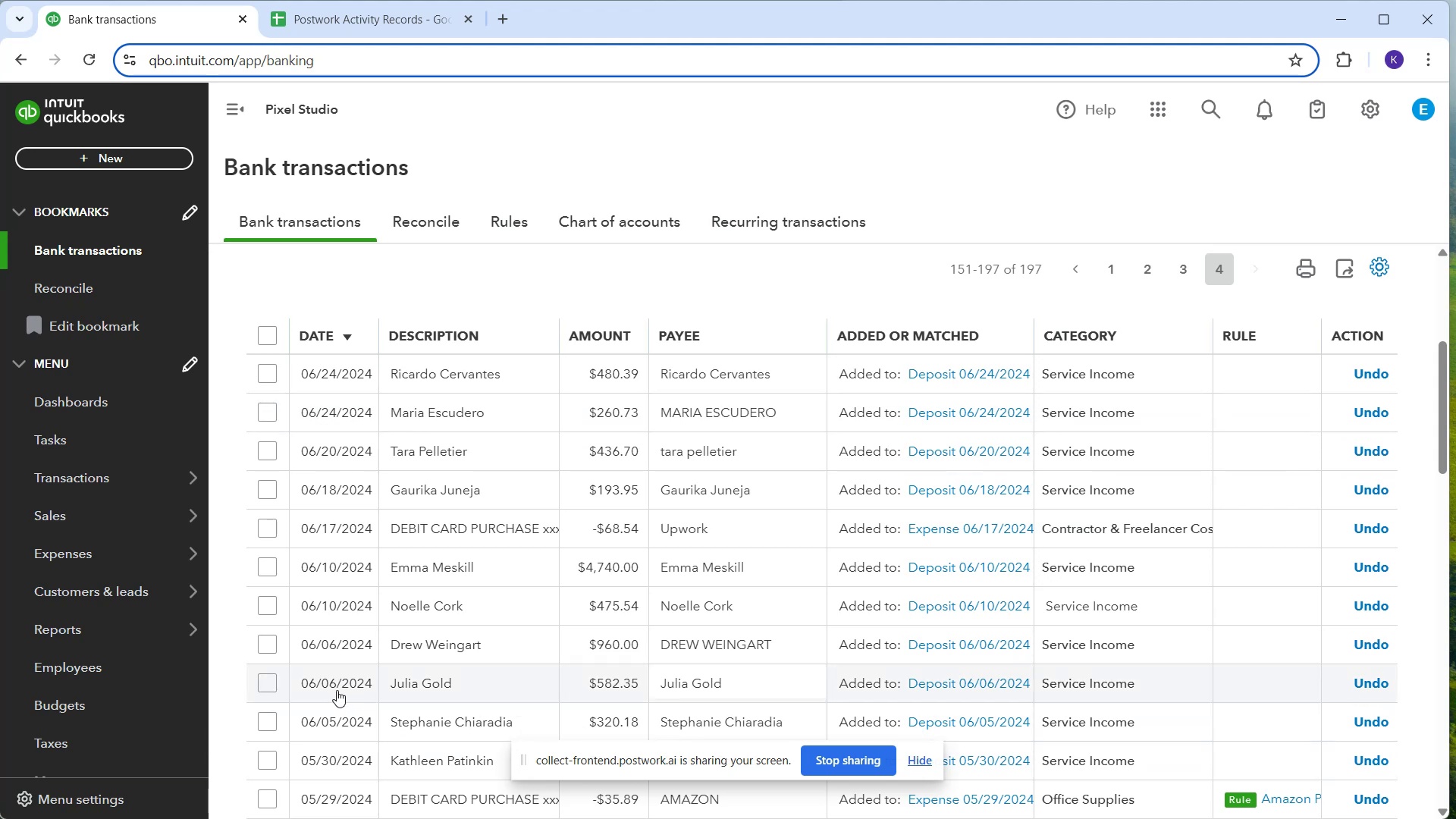 
wait(6.67)
 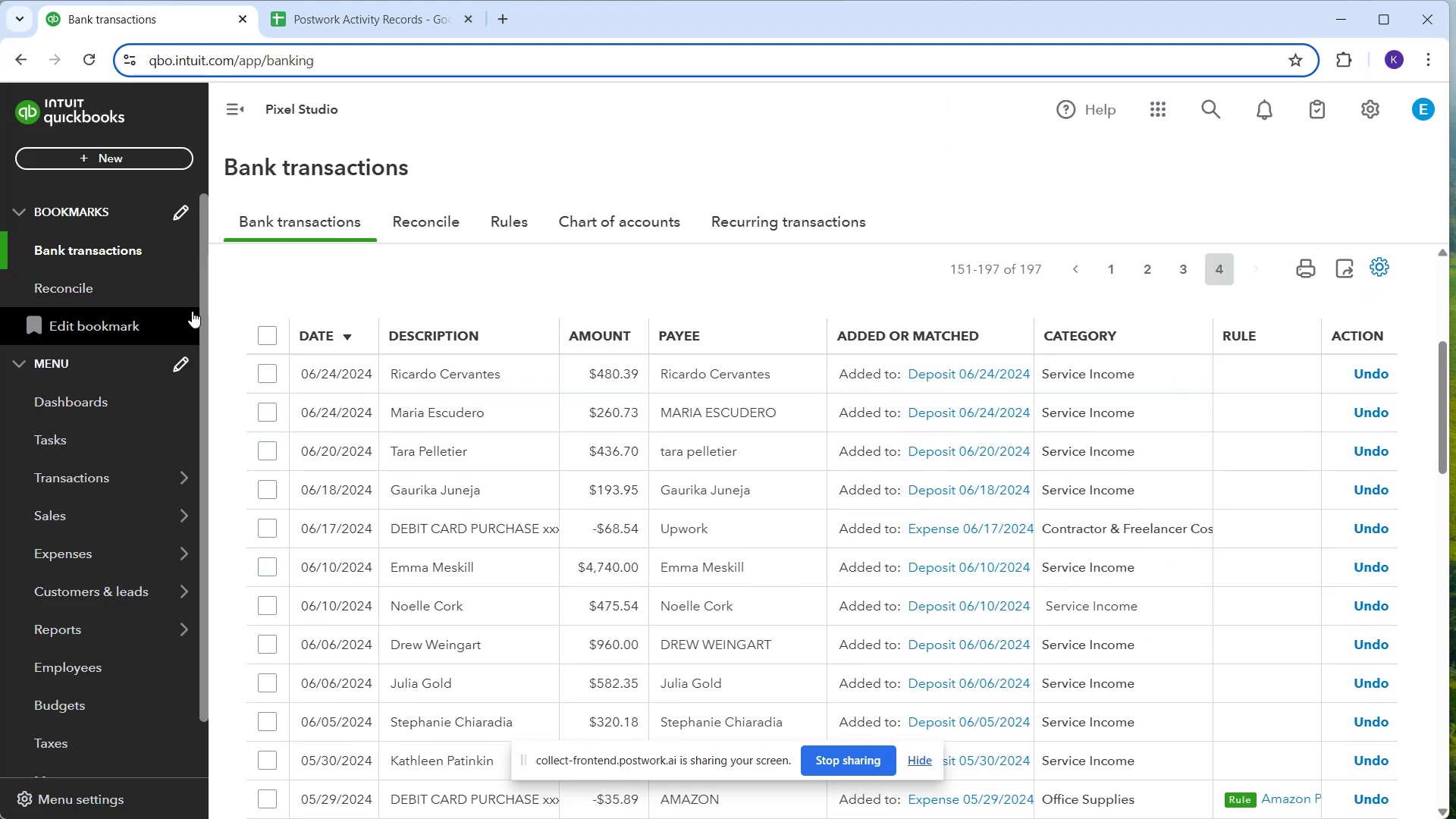 
scroll: coordinate [621, 332], scroll_direction: up, amount: 2.0
 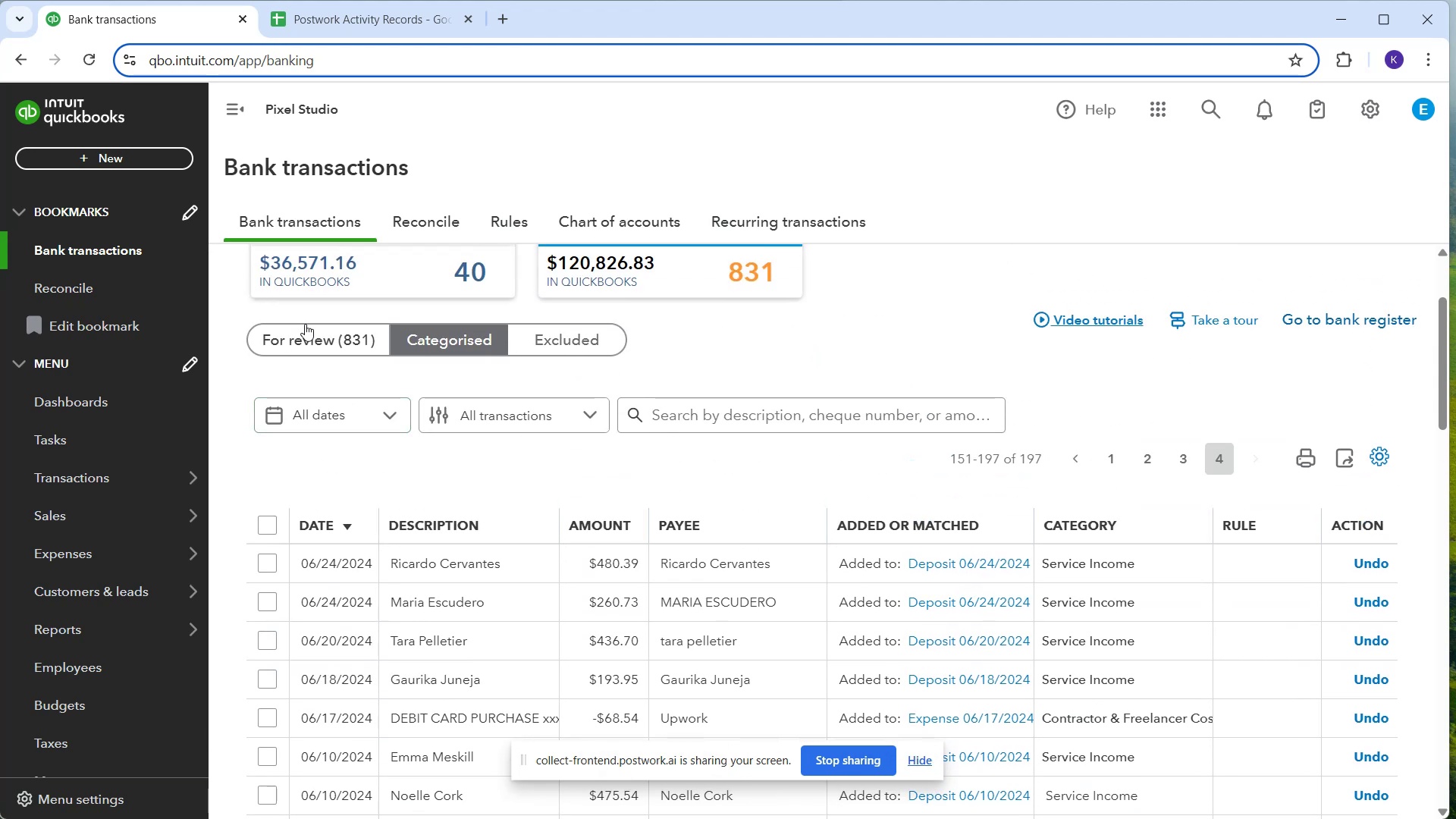 
left_click([308, 329])
 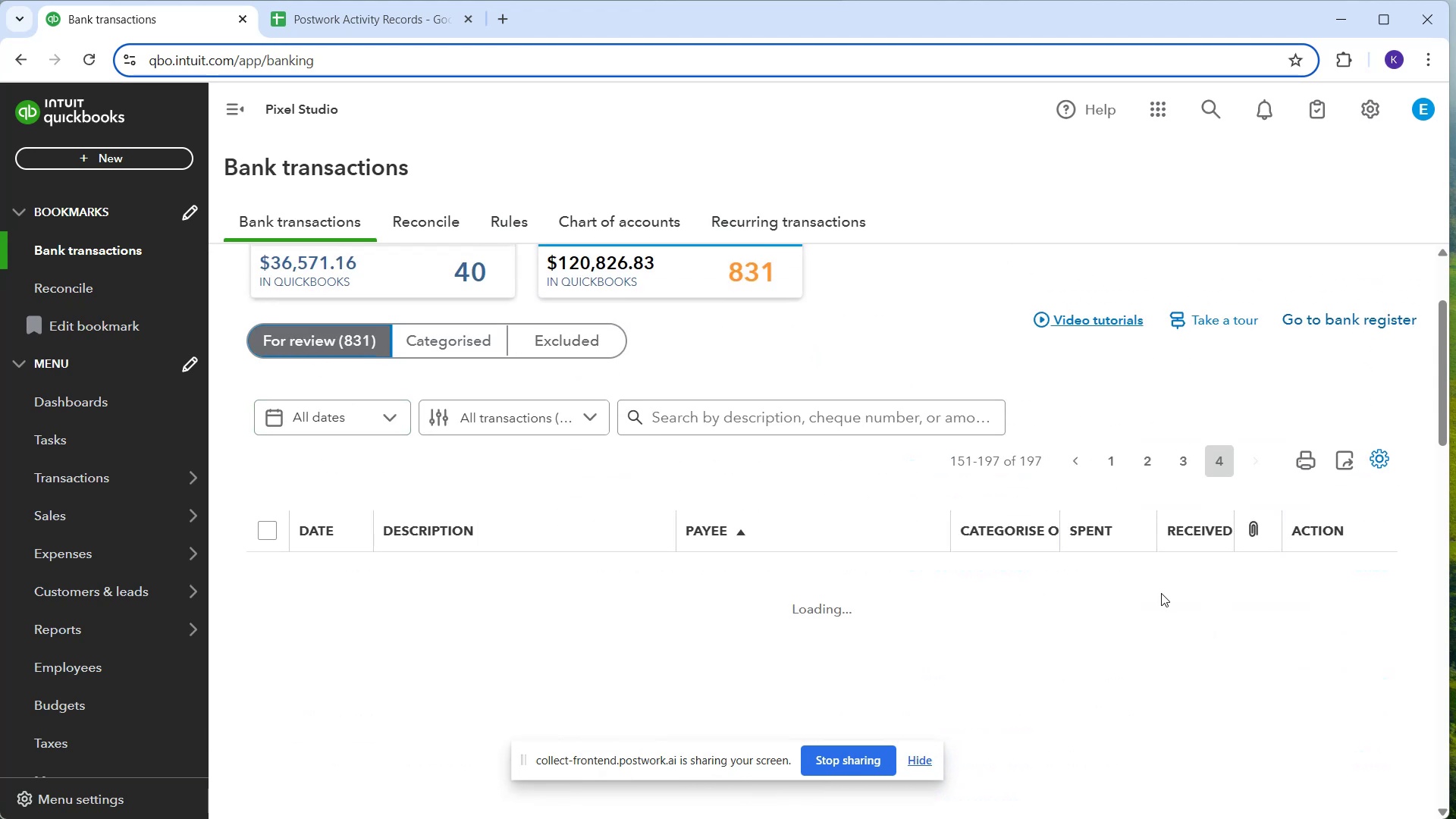 
scroll: coordinate [1103, 620], scroll_direction: down, amount: 6.0
 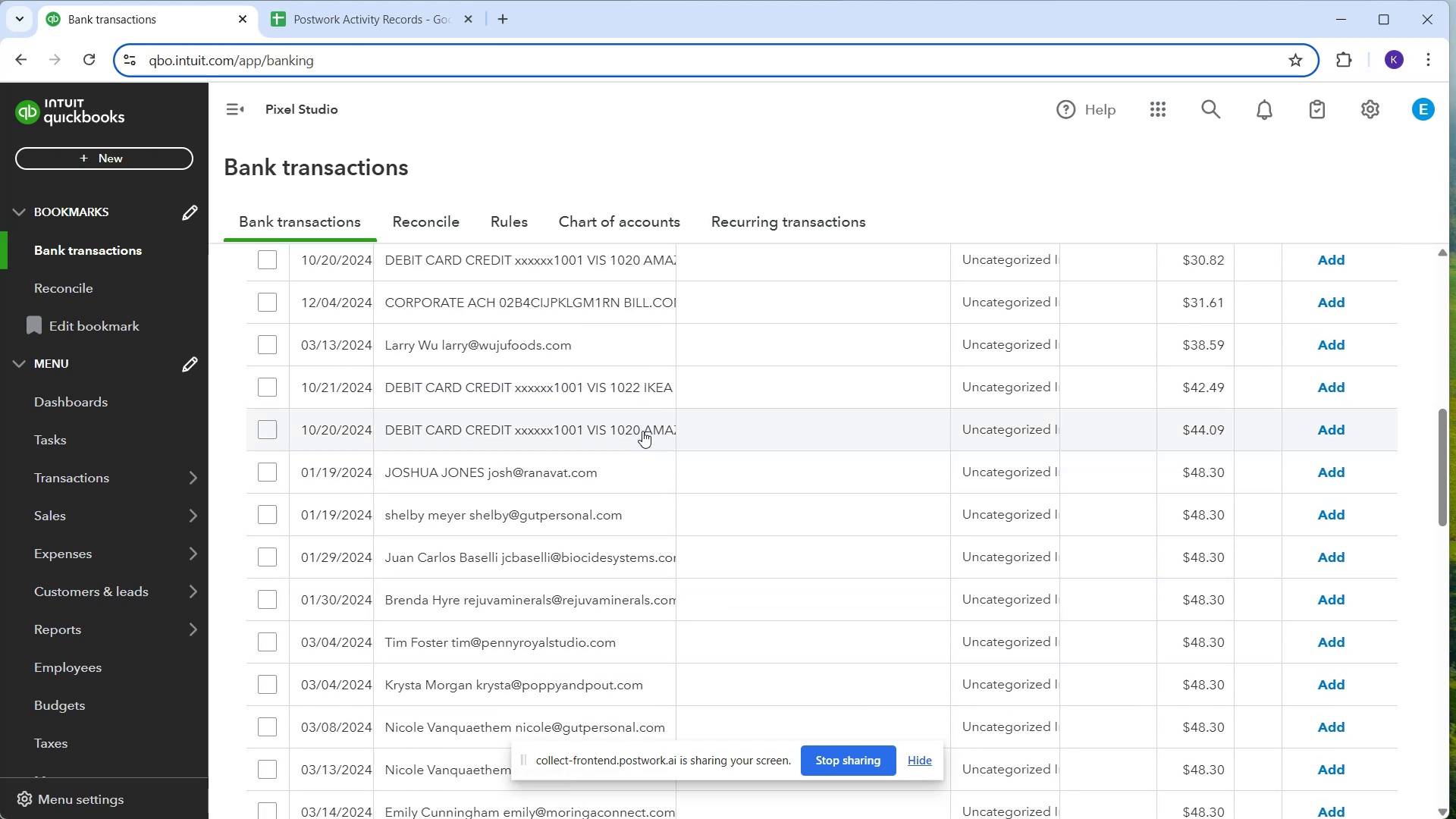 
left_click([612, 402])
 